 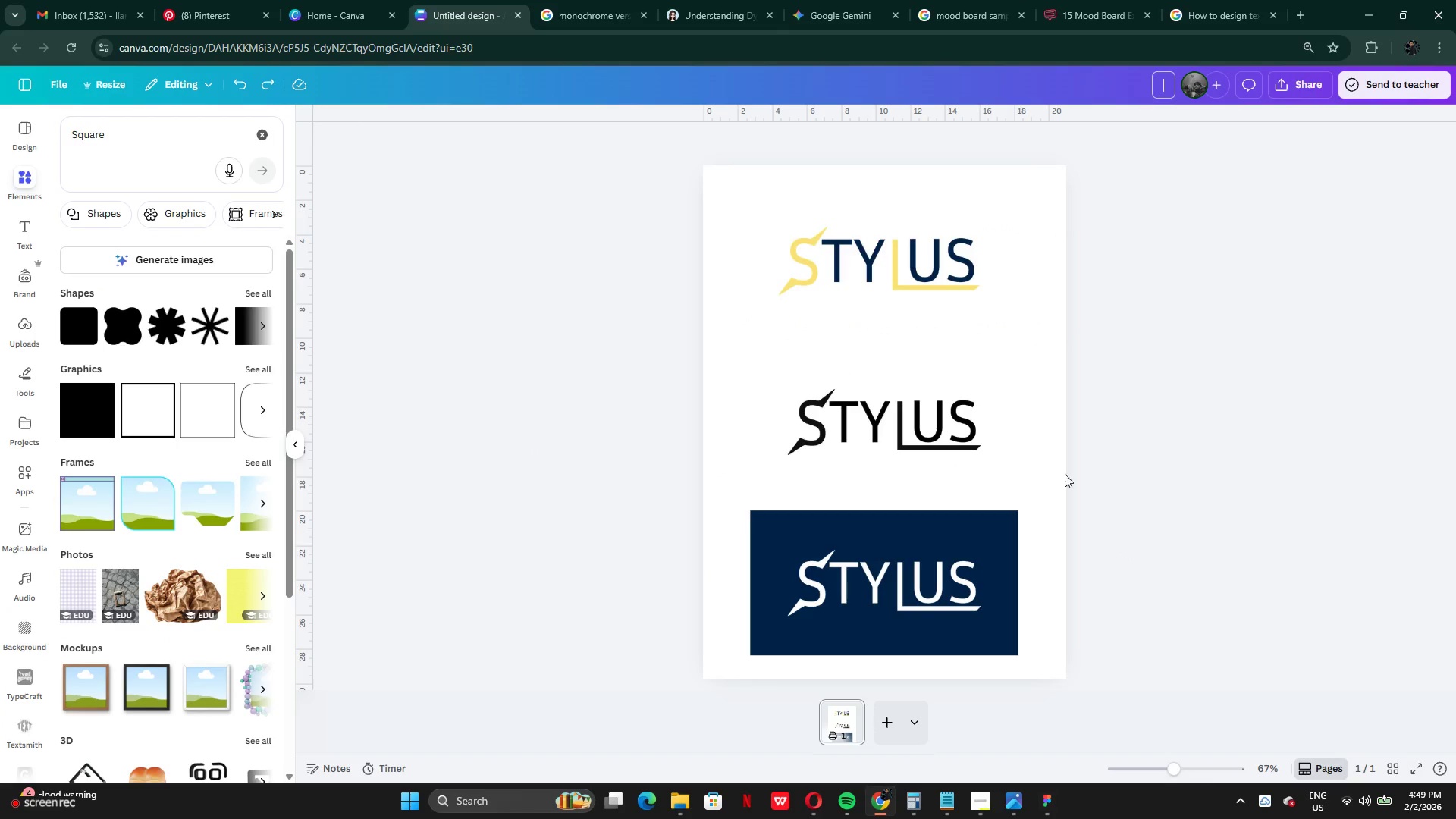 
left_click([884, 726])
 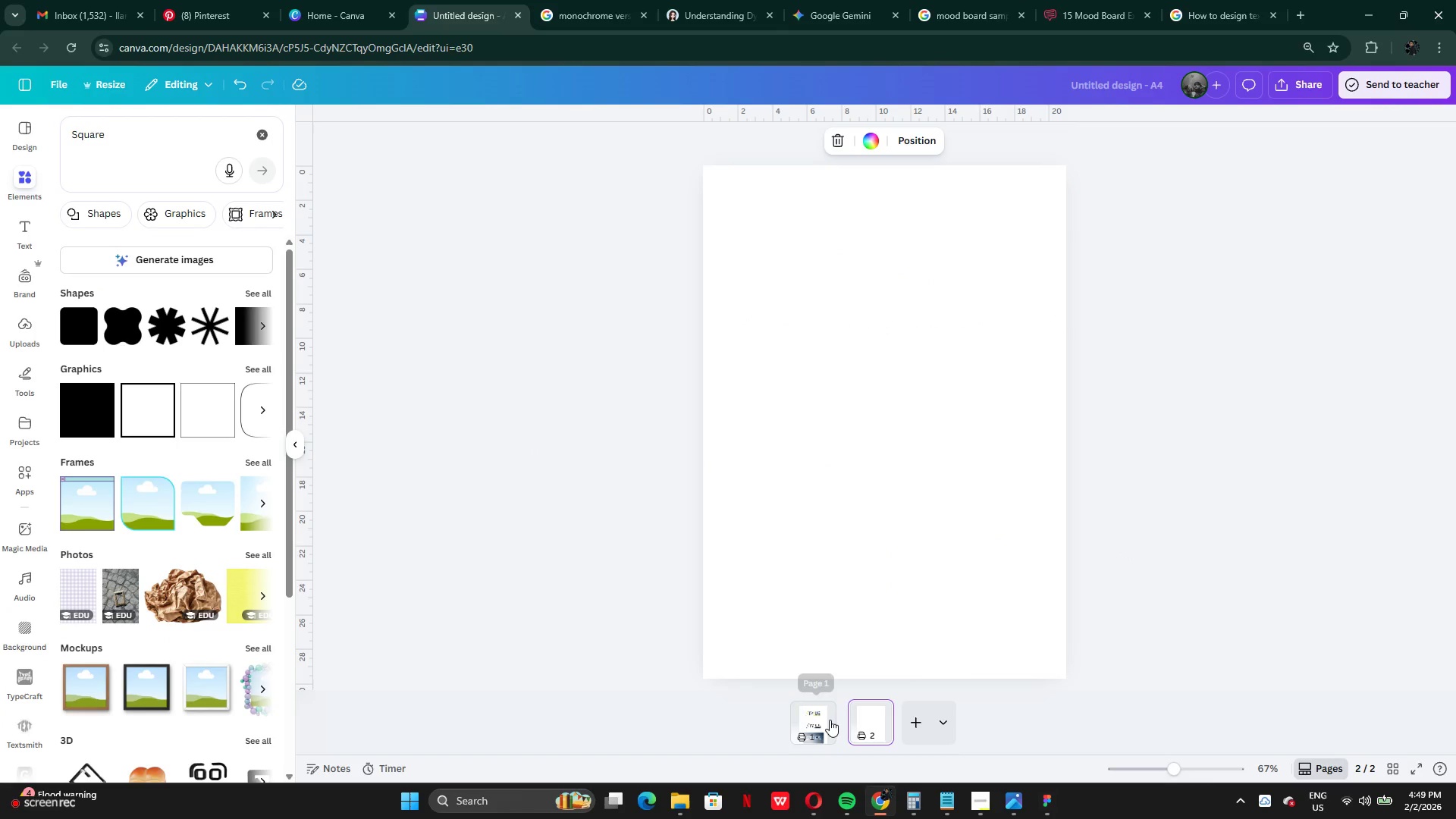 
left_click([824, 721])
 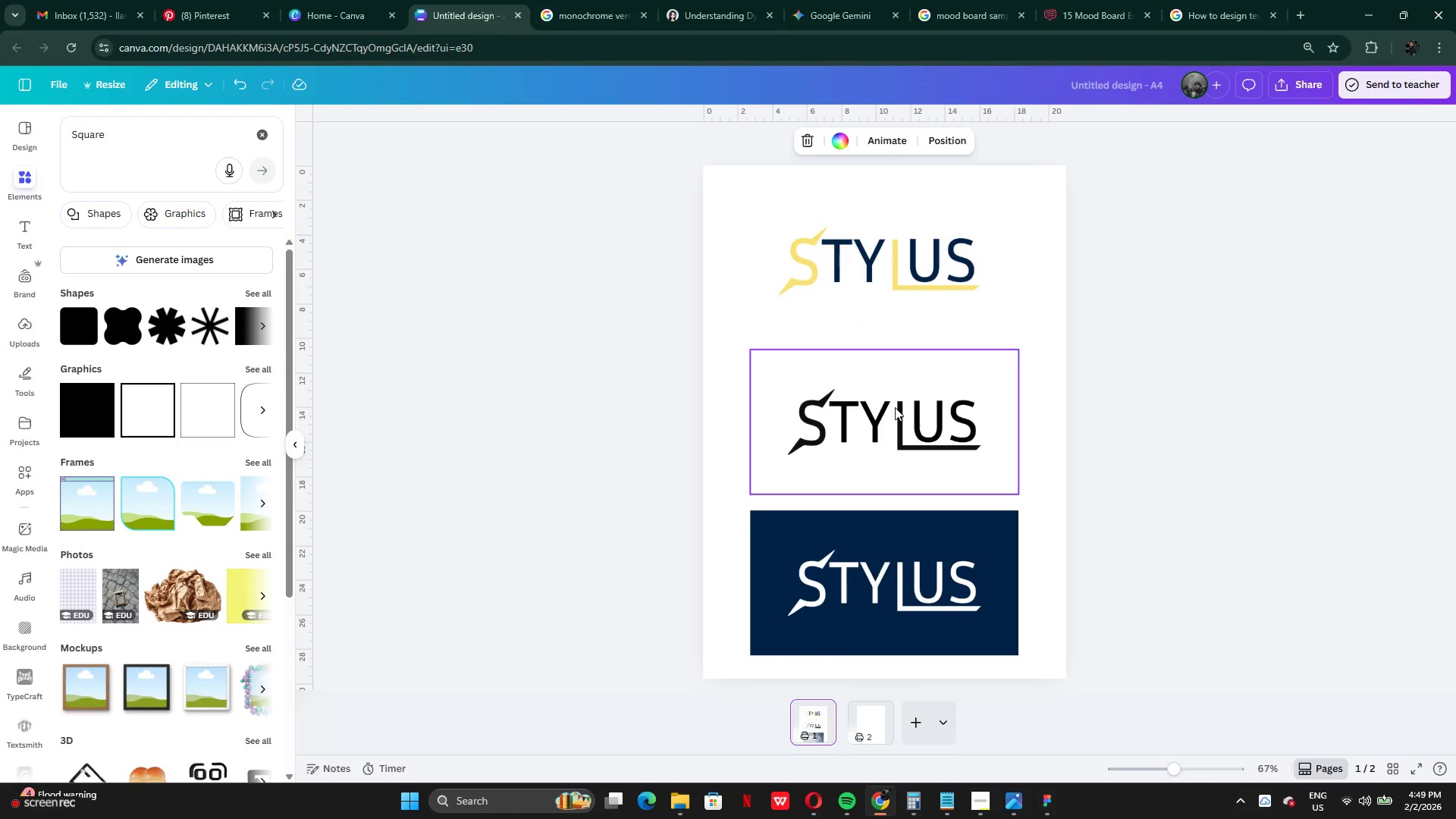 
left_click_drag(start_coordinate=[892, 411], to_coordinate=[882, 723])
 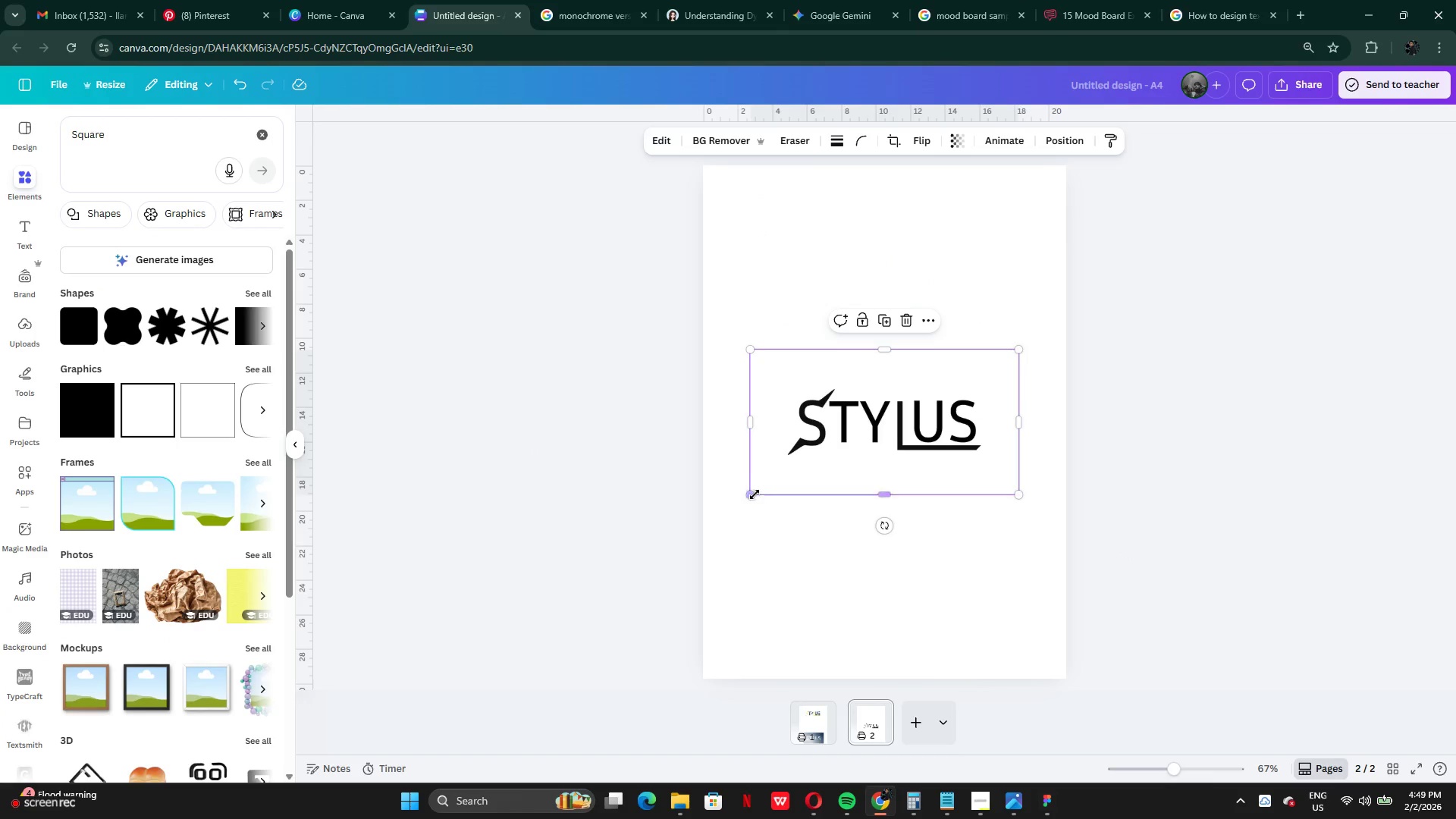 
left_click_drag(start_coordinate=[753, 494], to_coordinate=[676, 554])
 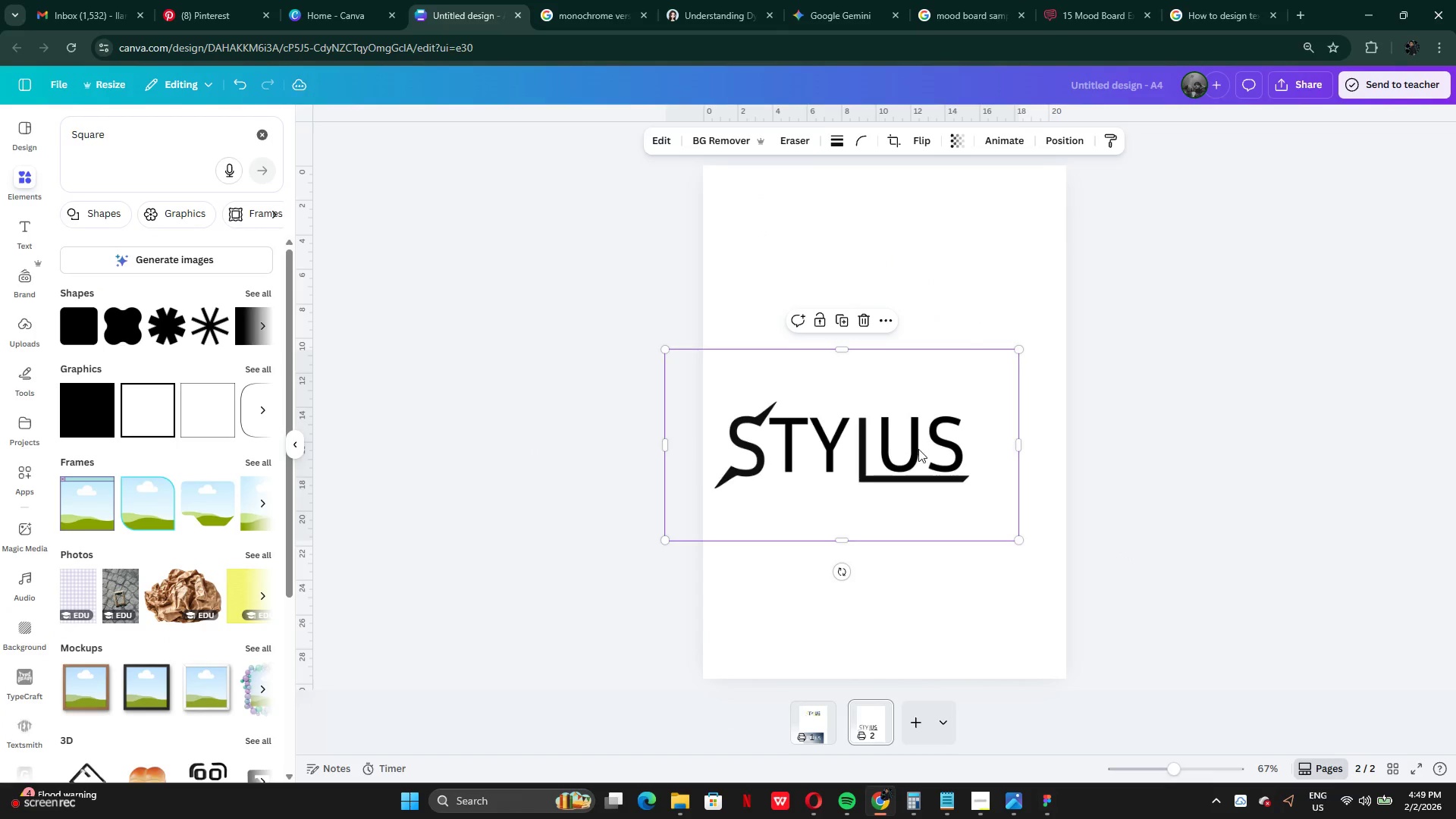 
left_click_drag(start_coordinate=[918, 449], to_coordinate=[955, 427])
 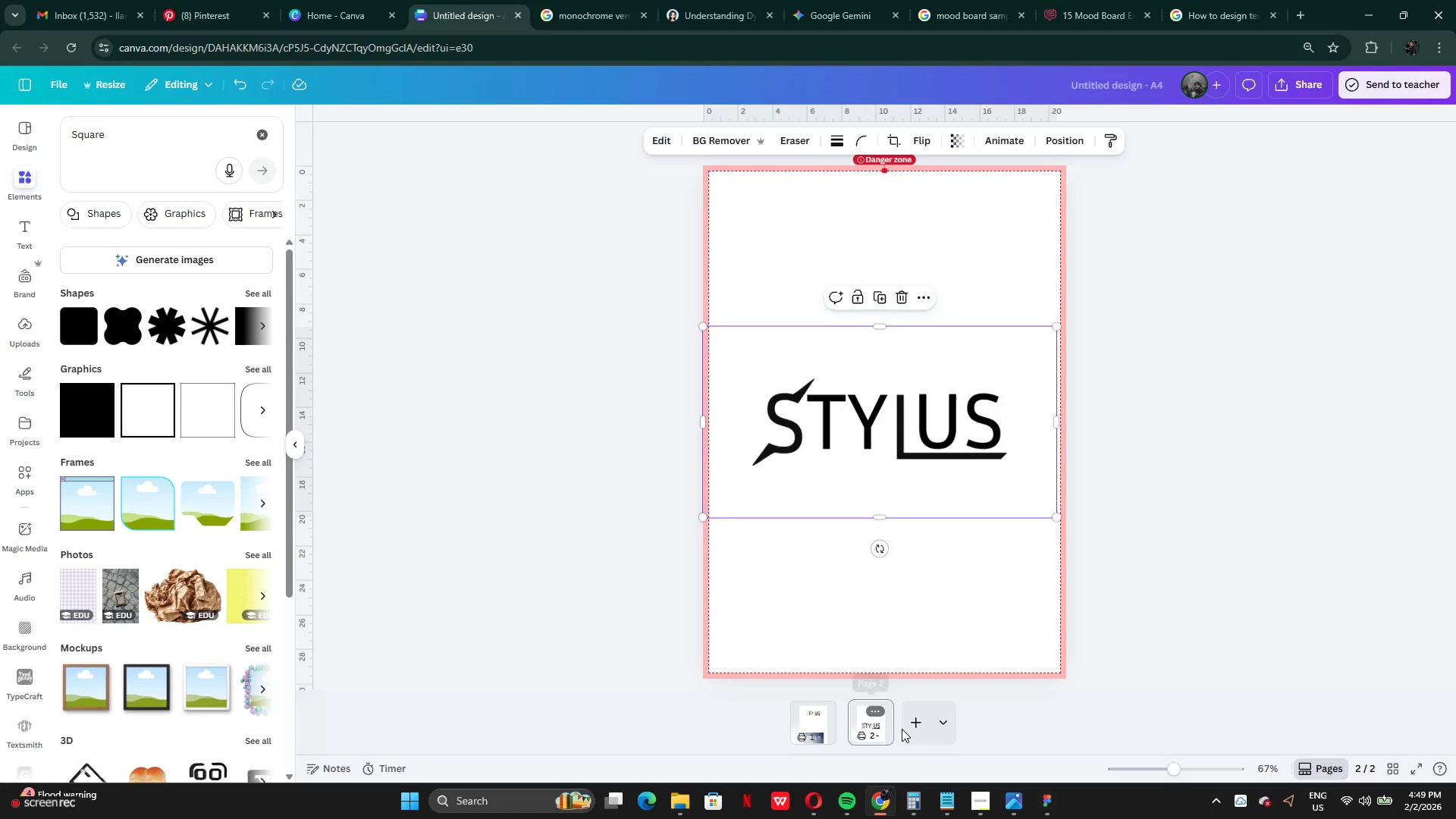 
left_click([908, 729])
 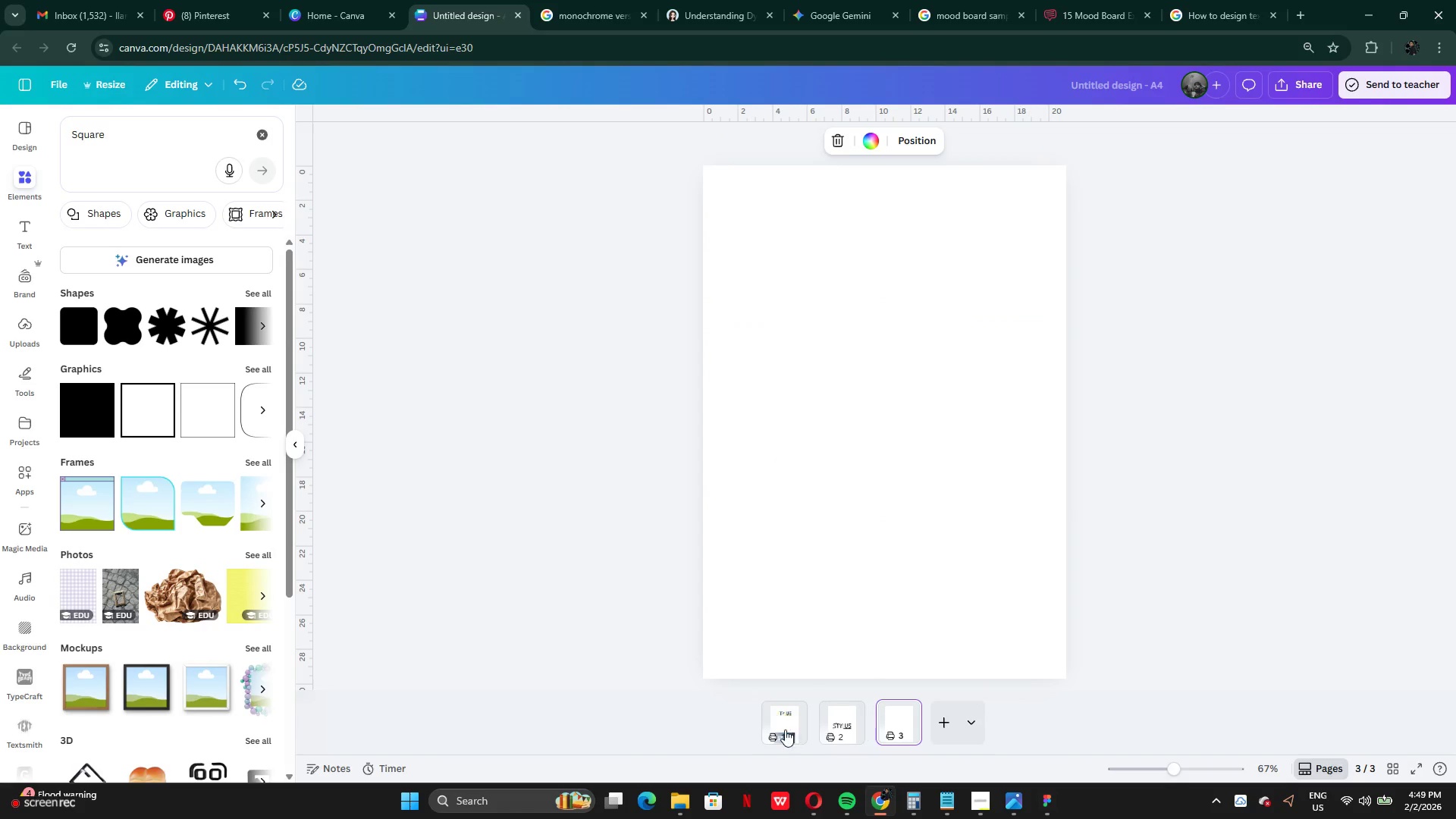 
left_click([781, 731])
 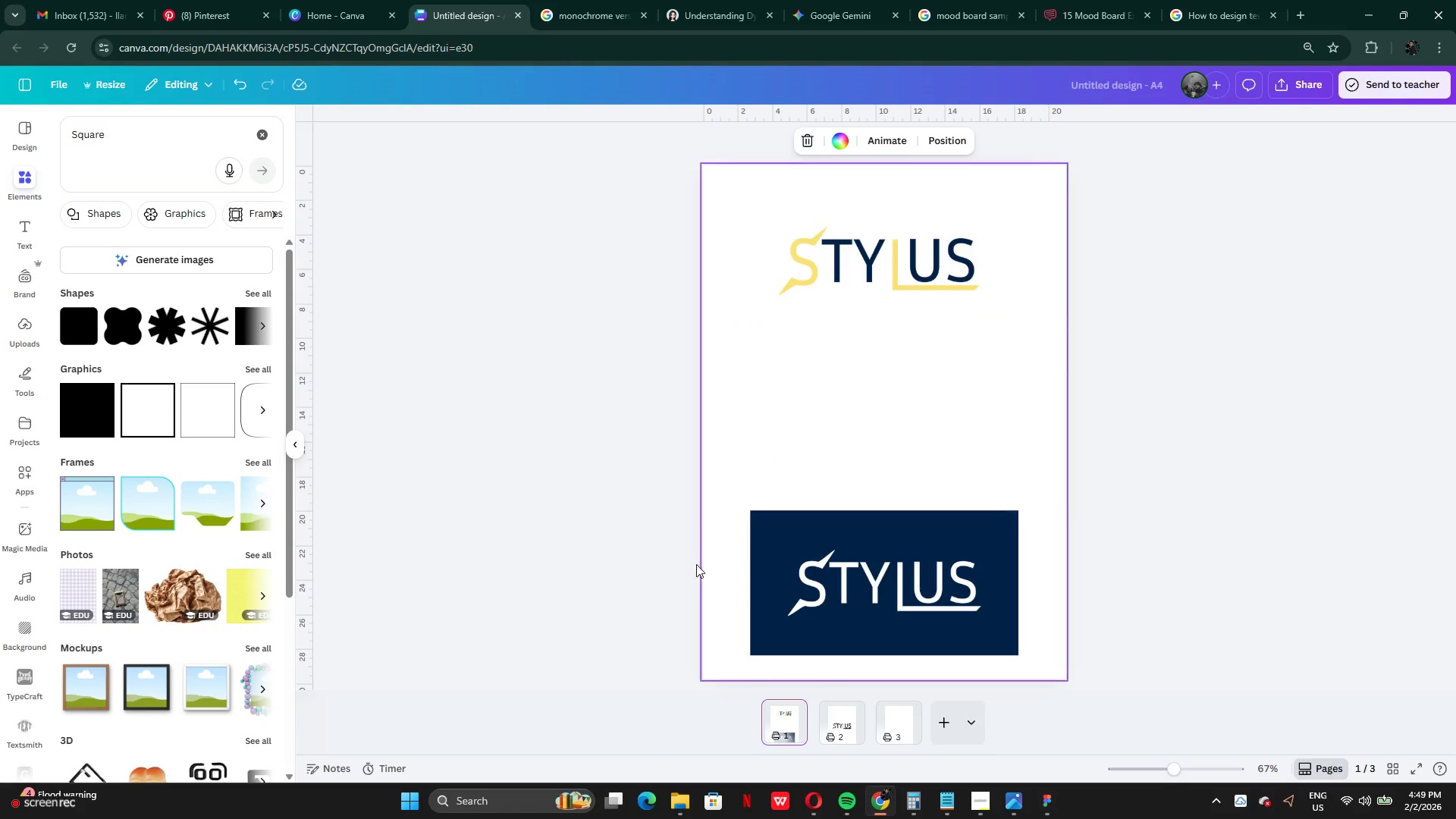 
left_click_drag(start_coordinate=[698, 559], to_coordinate=[906, 598])
 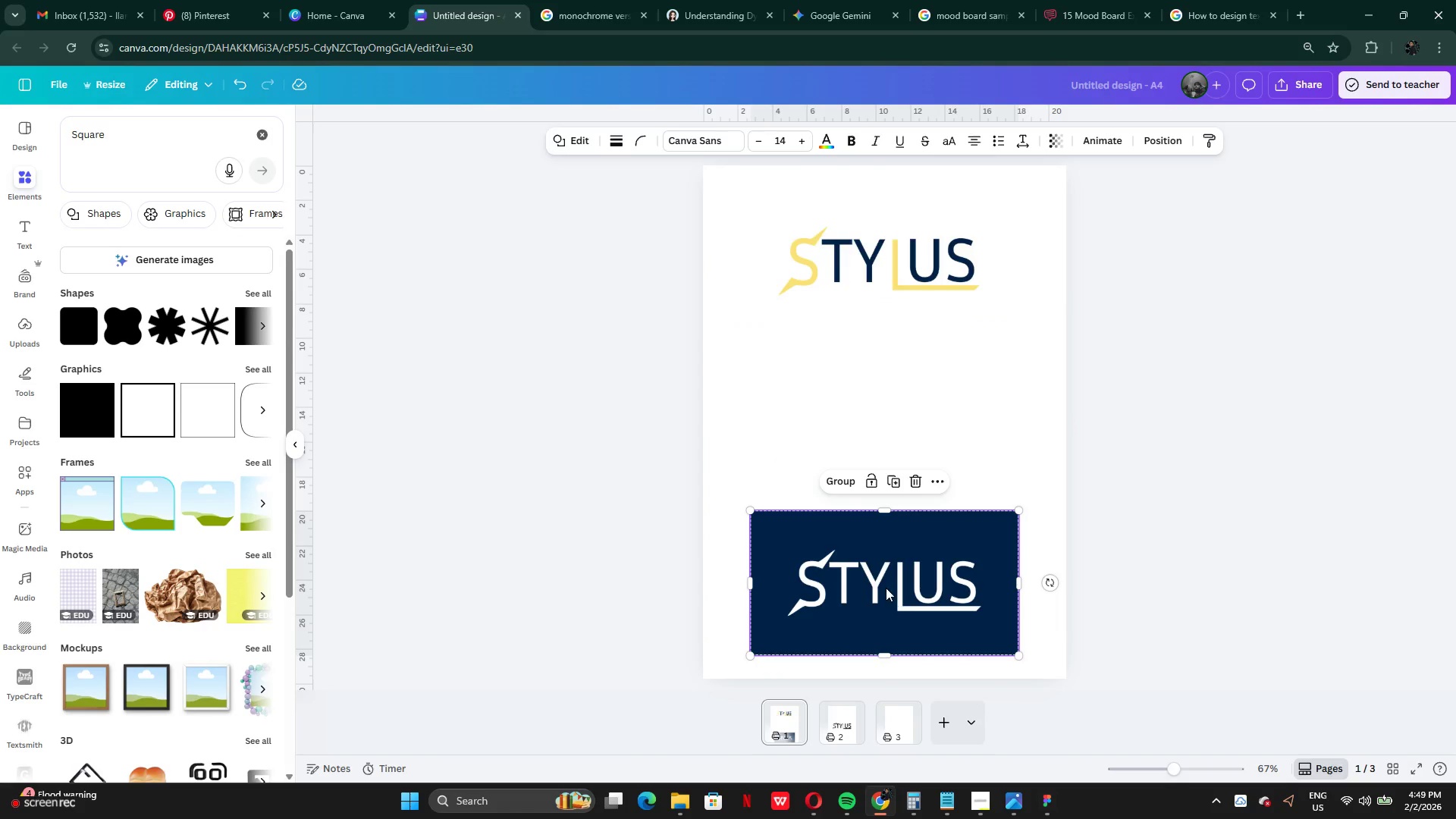 
left_click_drag(start_coordinate=[886, 588], to_coordinate=[893, 713])
 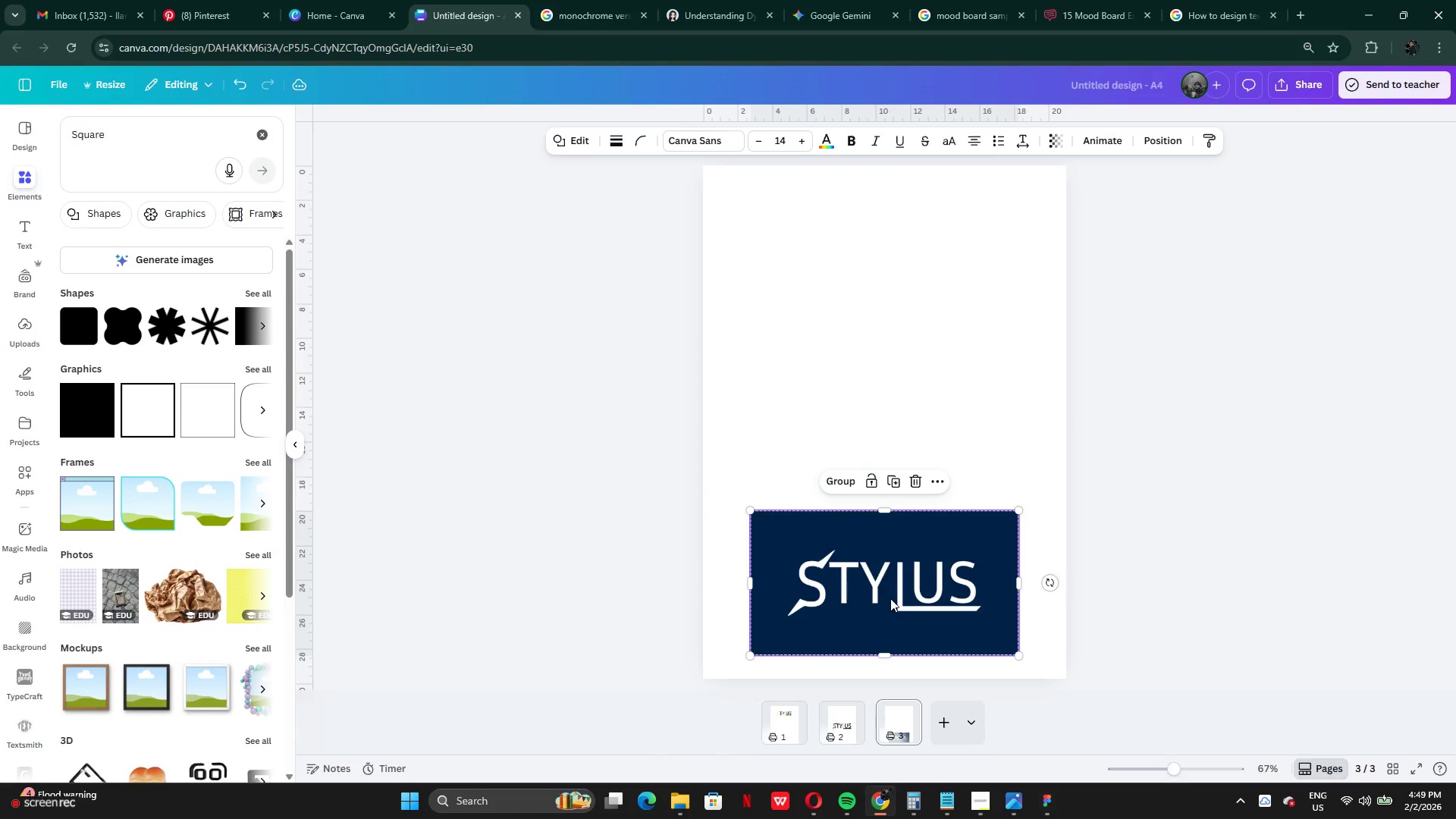 
left_click_drag(start_coordinate=[892, 595], to_coordinate=[892, 416])
 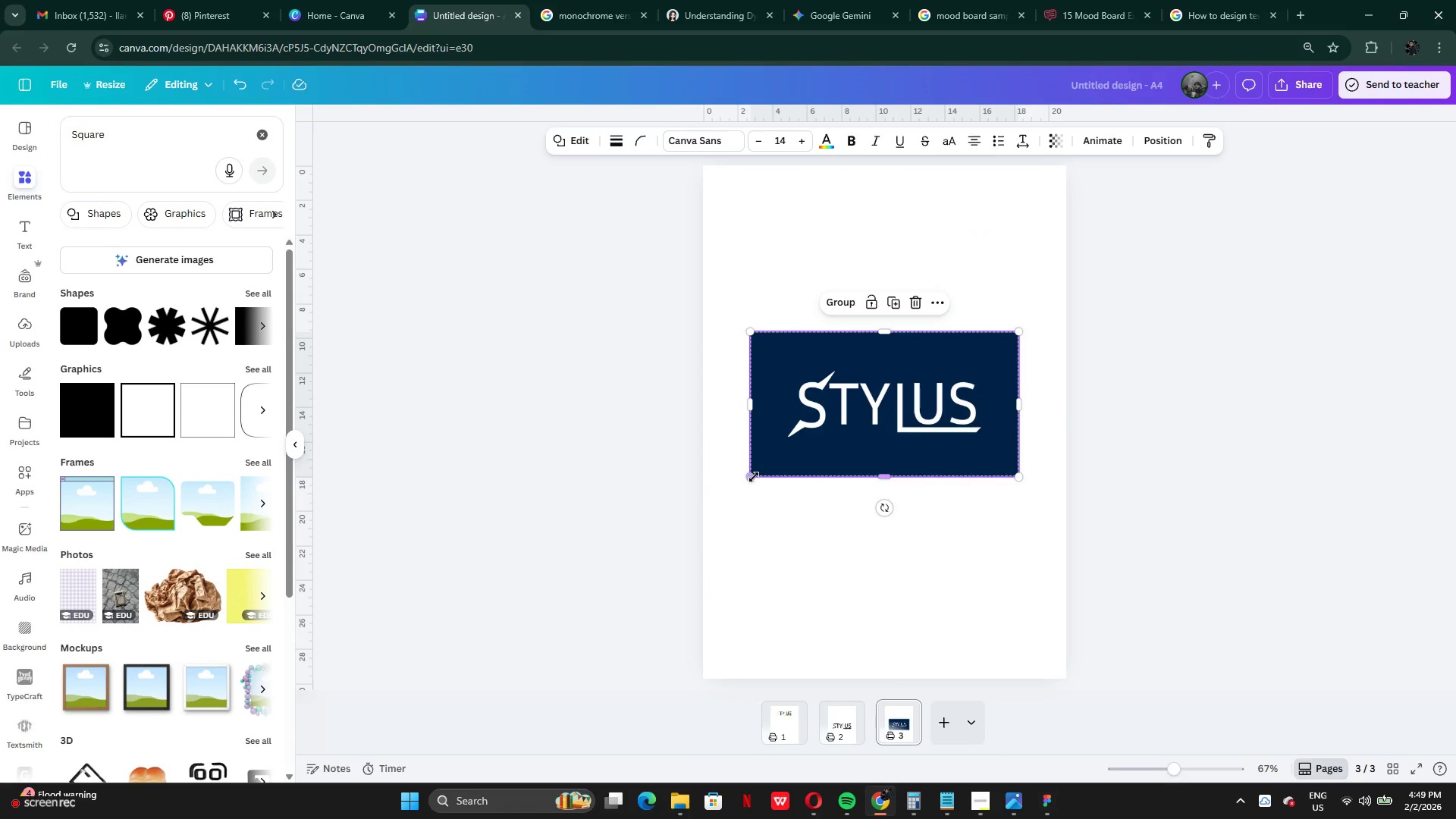 
left_click_drag(start_coordinate=[754, 477], to_coordinate=[721, 501])
 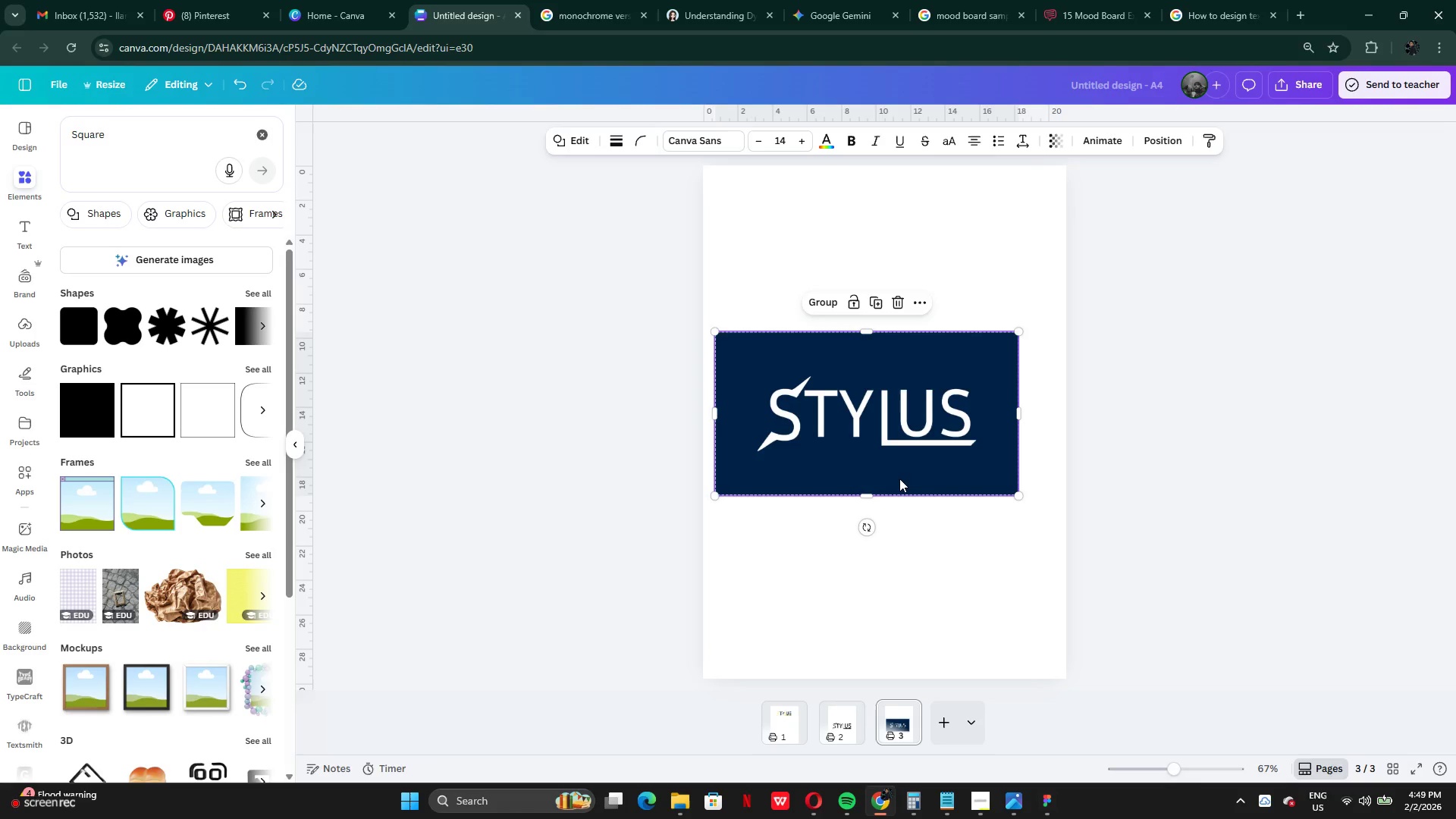 
left_click_drag(start_coordinate=[903, 478], to_coordinate=[921, 479])
 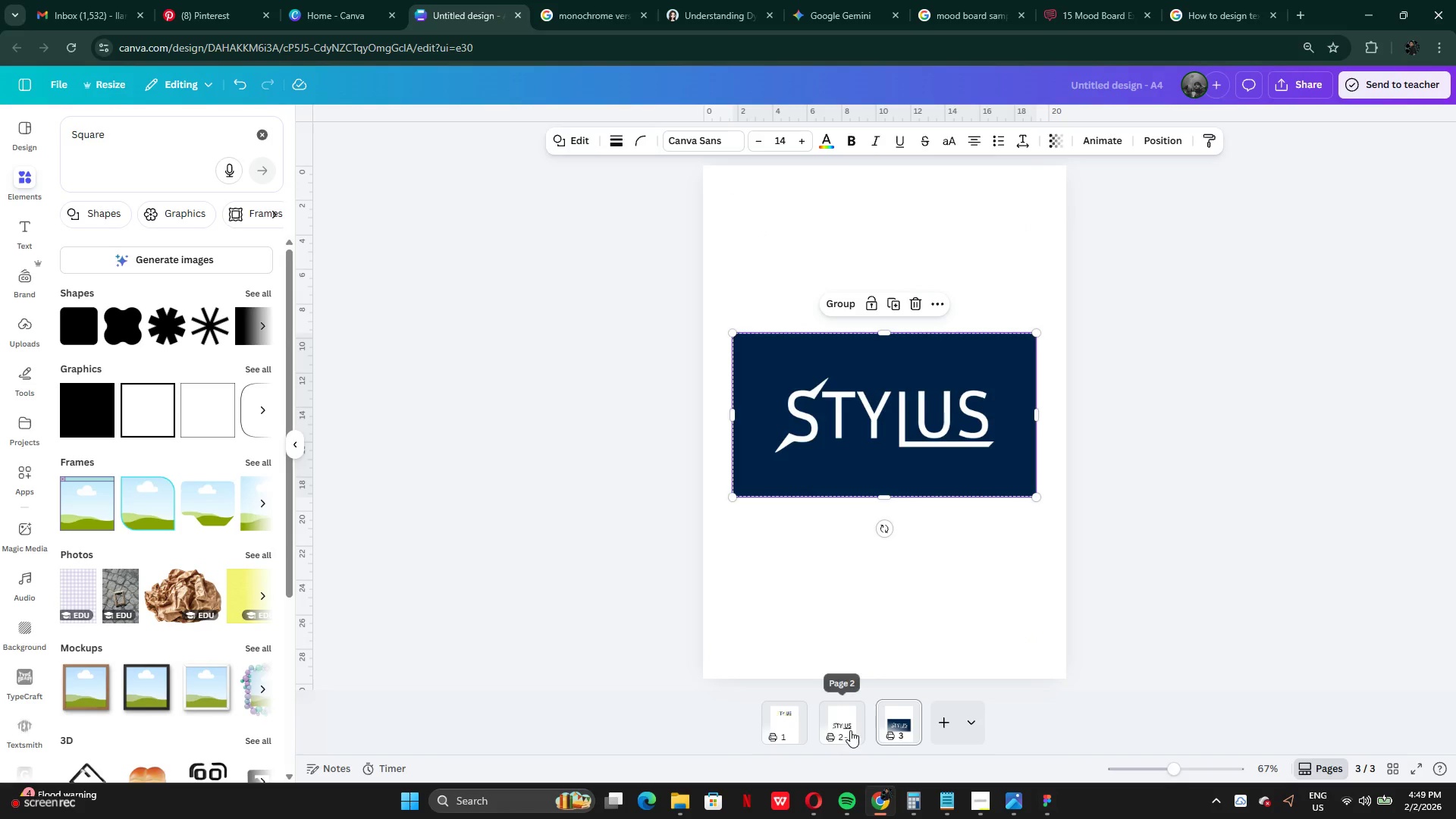 
left_click([851, 724])
 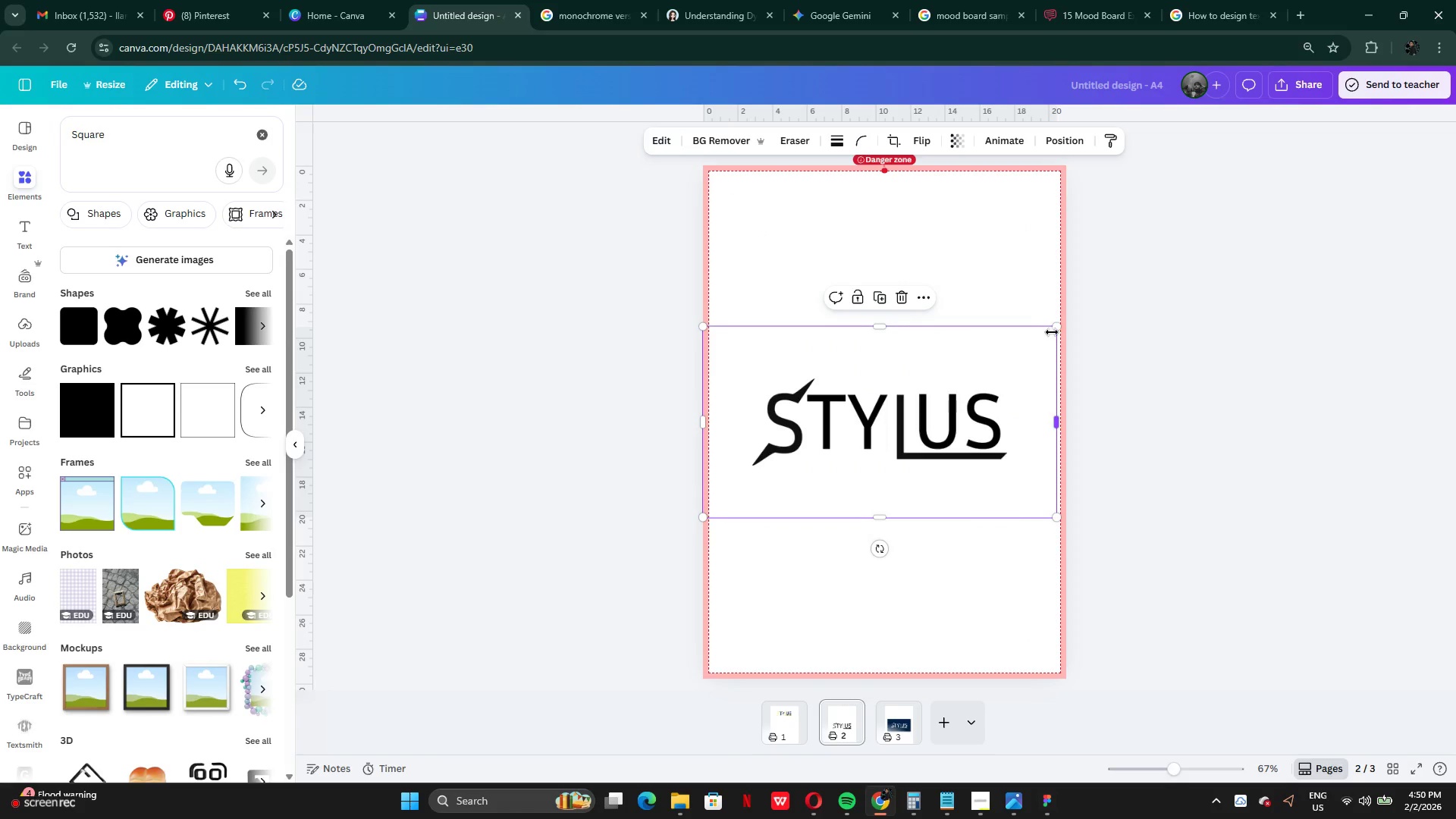 
left_click_drag(start_coordinate=[1055, 325], to_coordinate=[1088, 295])
 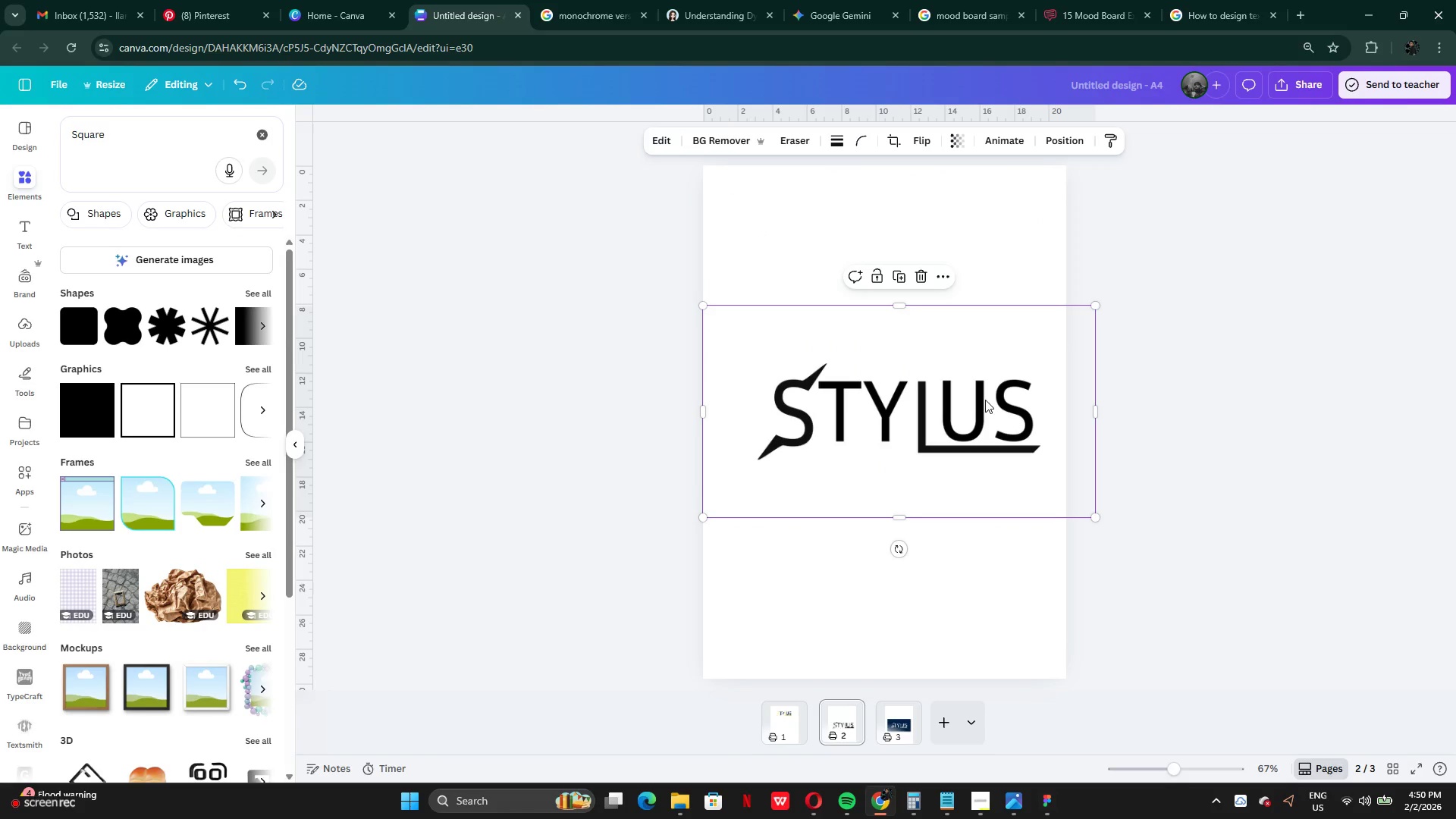 
left_click_drag(start_coordinate=[985, 400], to_coordinate=[972, 398])
 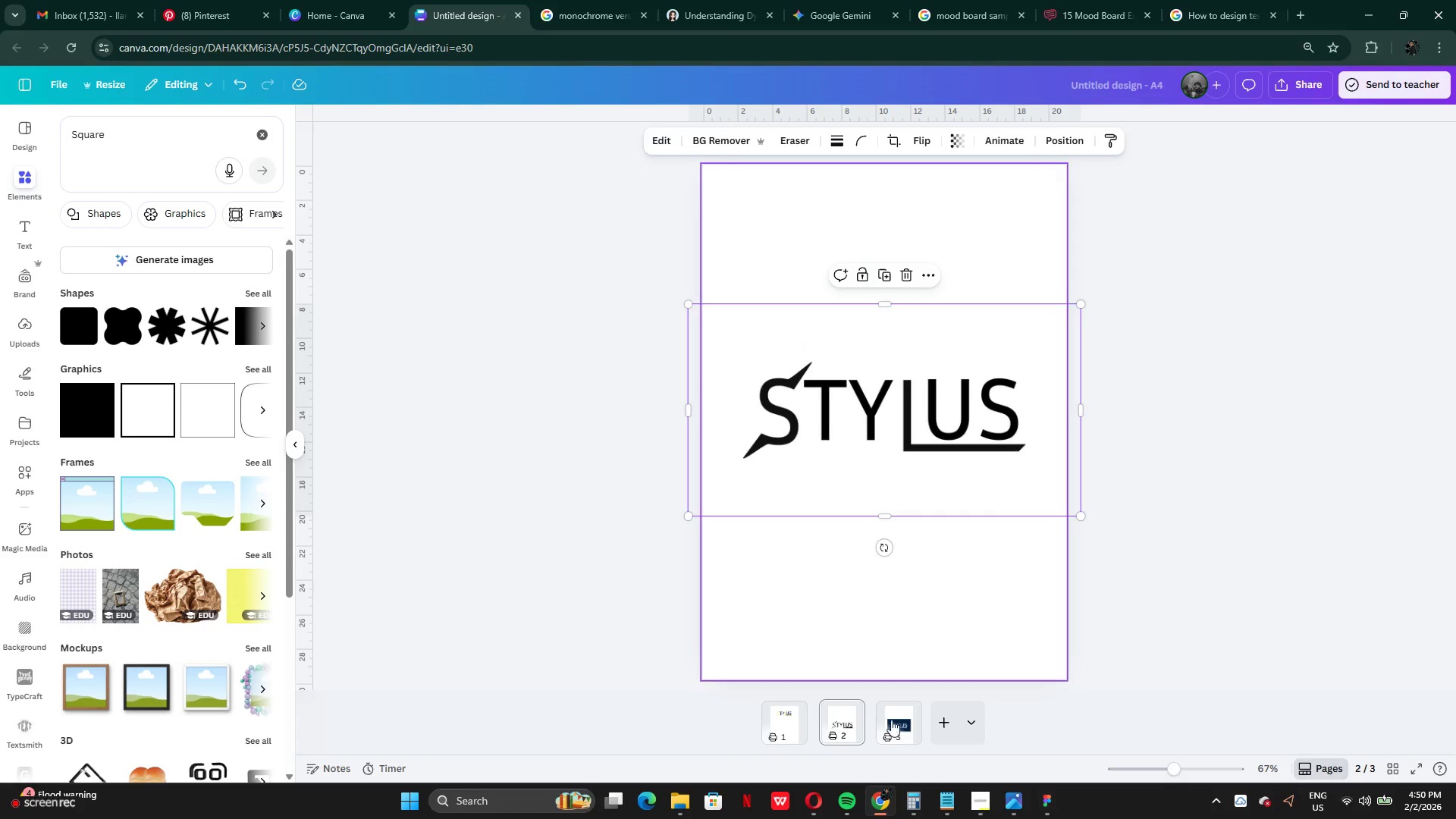 
mouse_move([899, 712])
 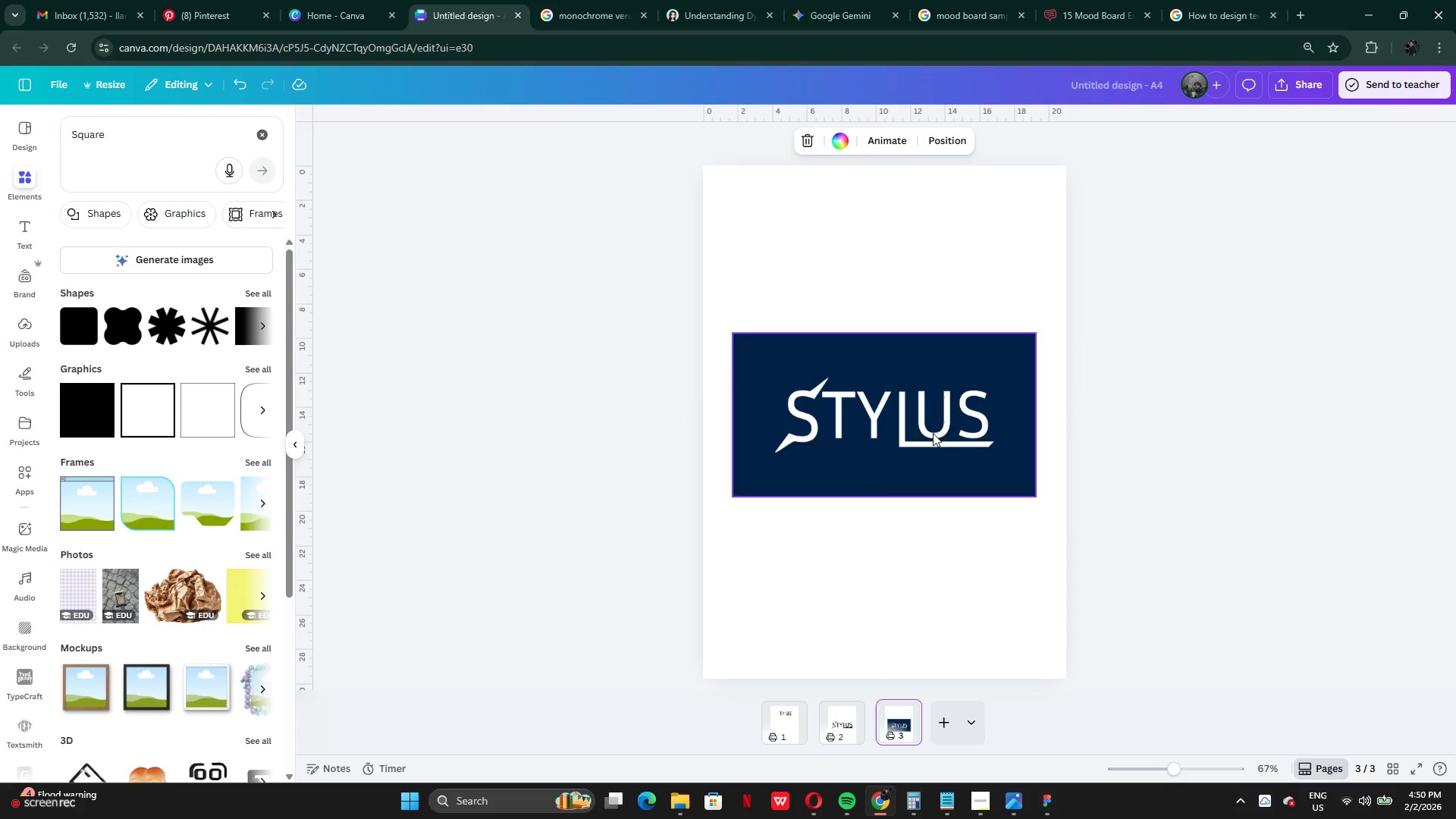 
left_click_drag(start_coordinate=[861, 522], to_coordinate=[870, 409])
 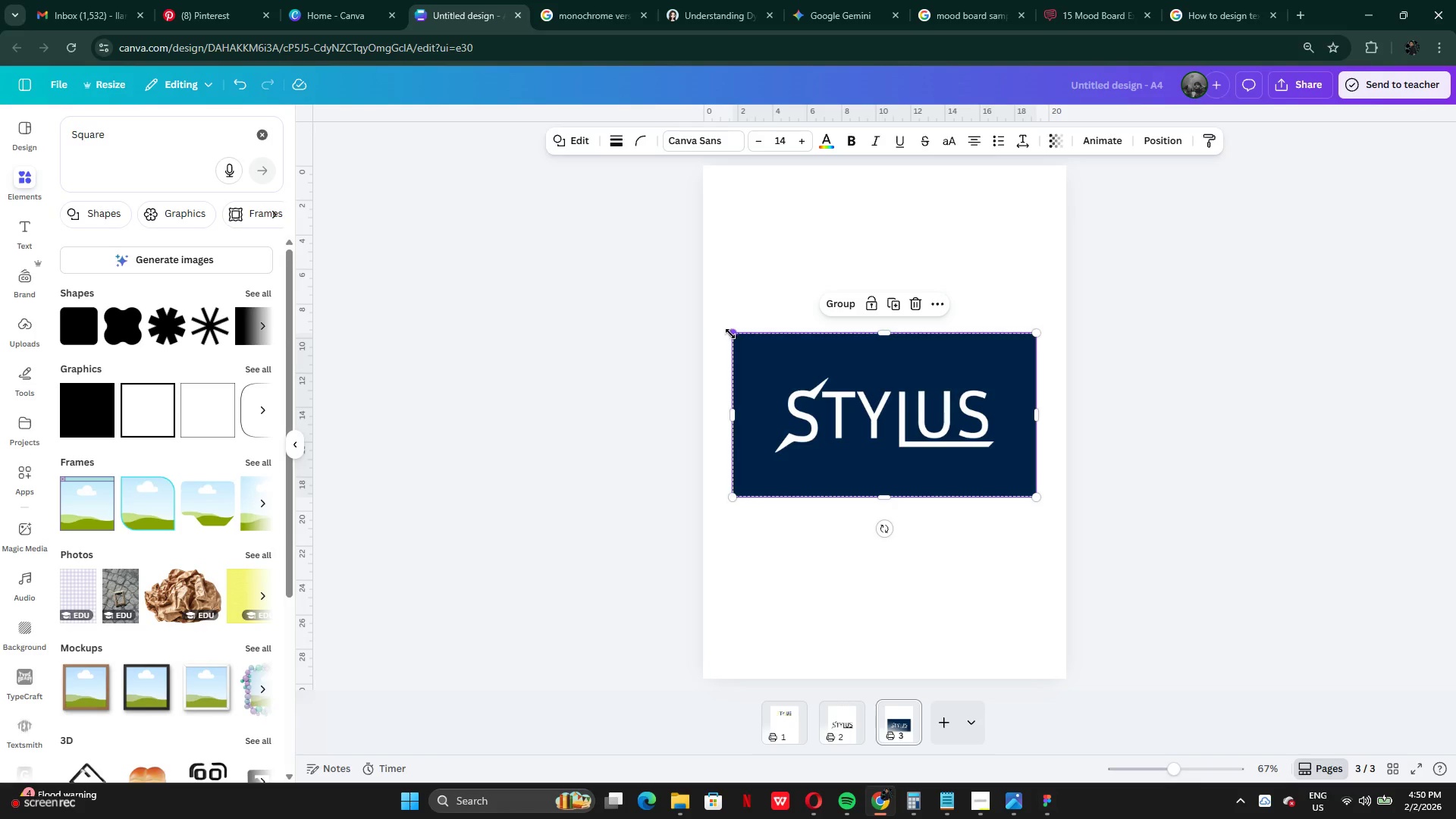 
left_click([889, 421])
 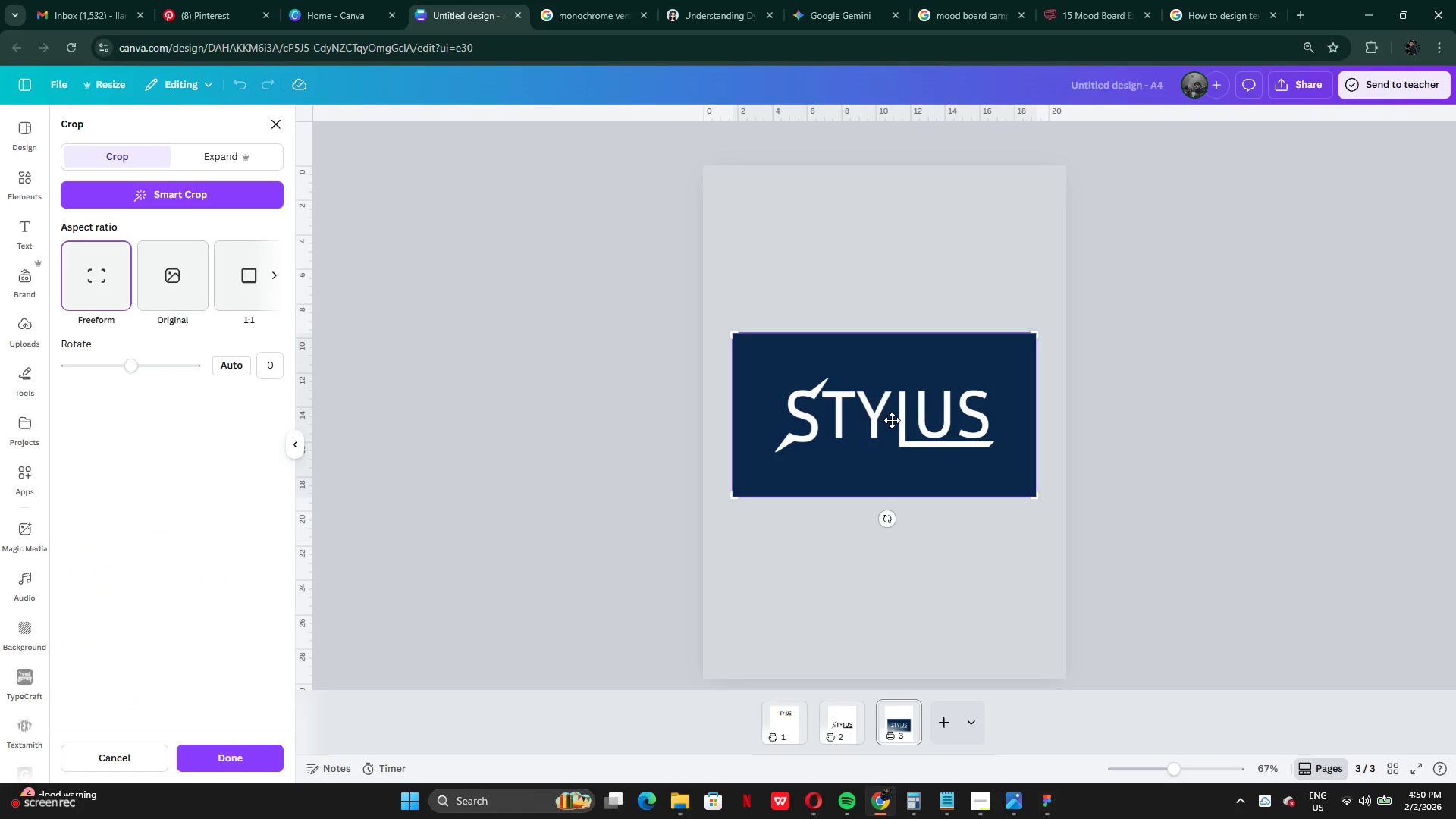 
left_click([894, 419])
 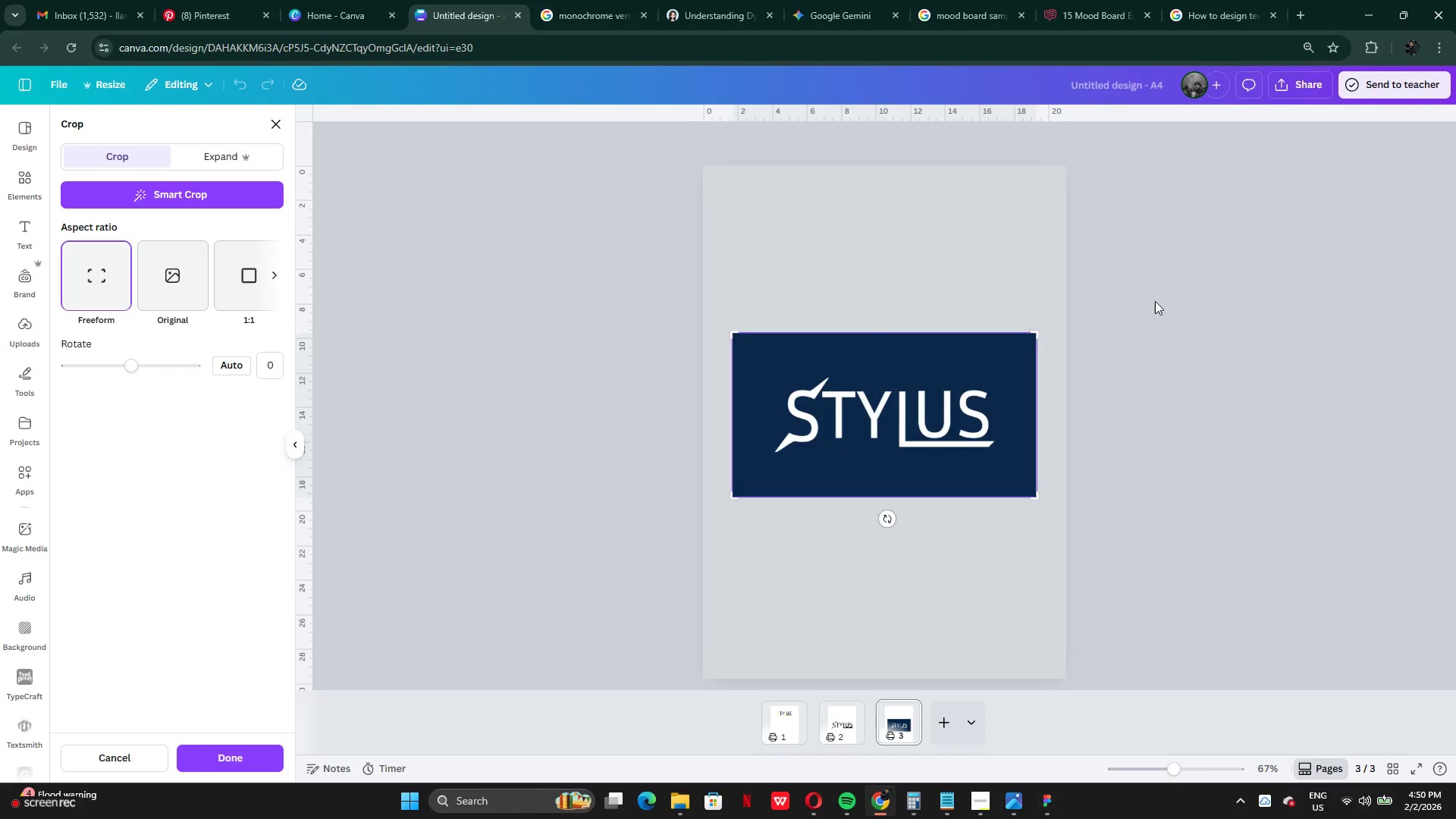 
double_click([1155, 301])
 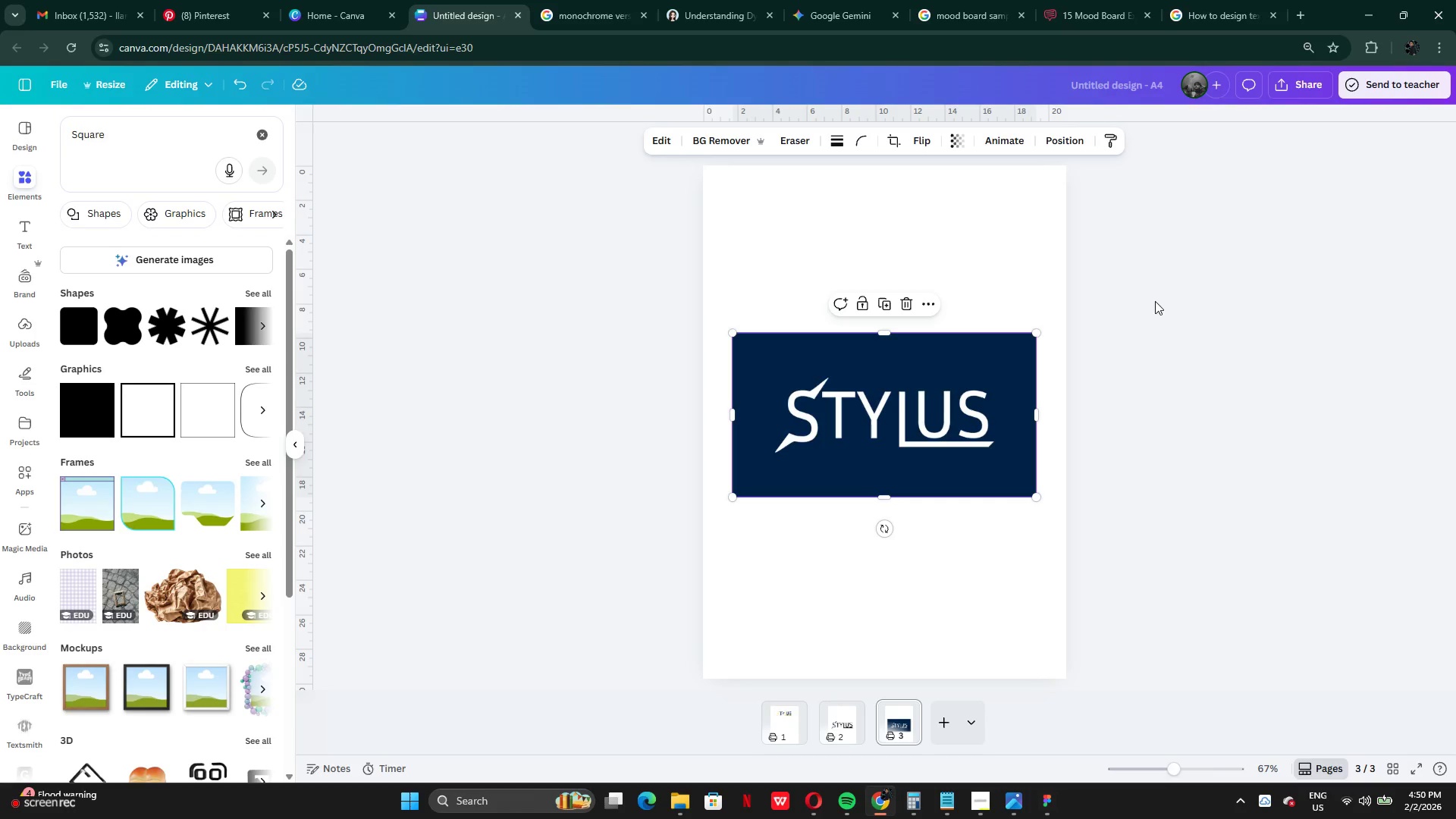 
triple_click([1155, 301])
 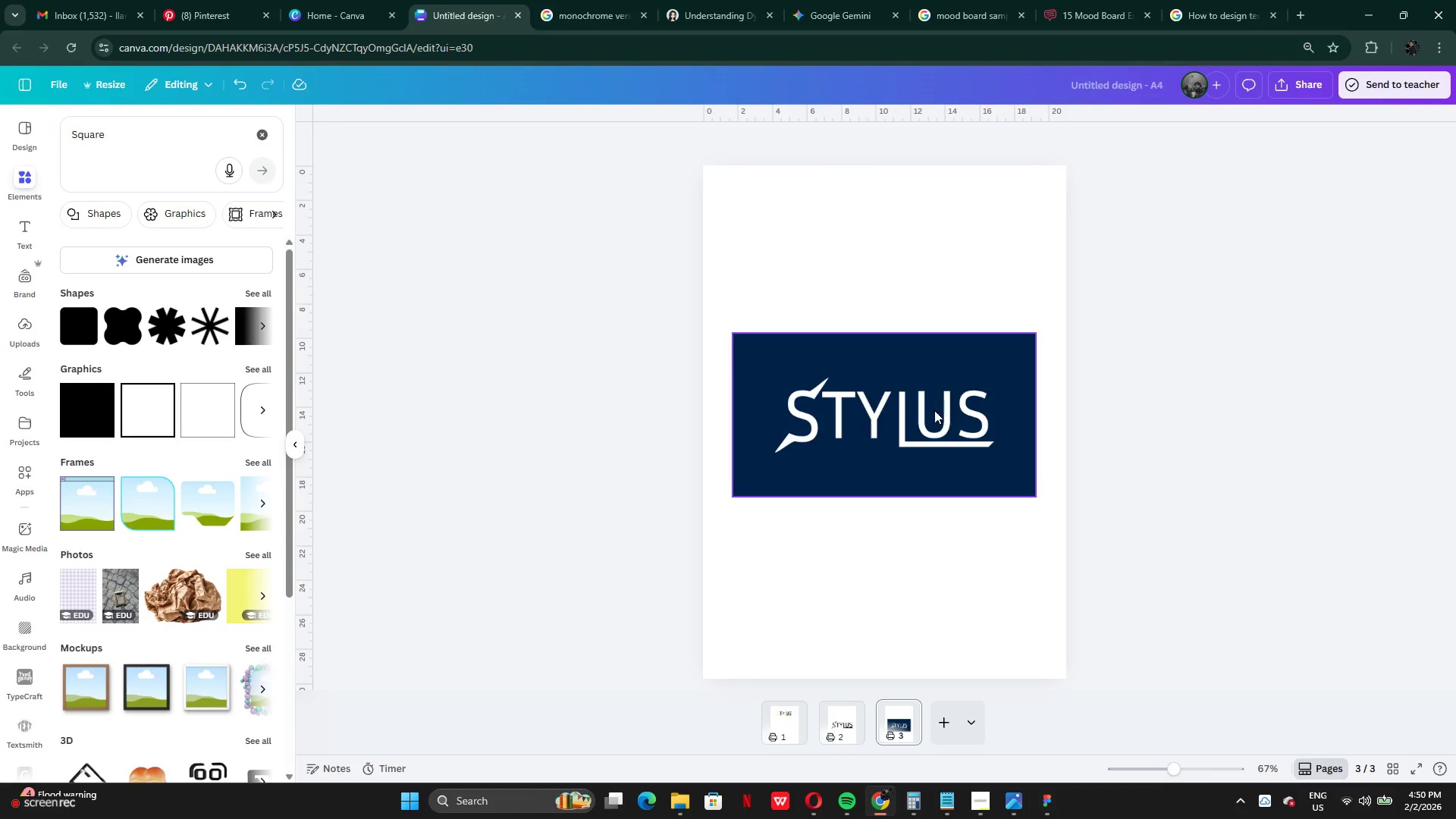 
left_click([934, 410])
 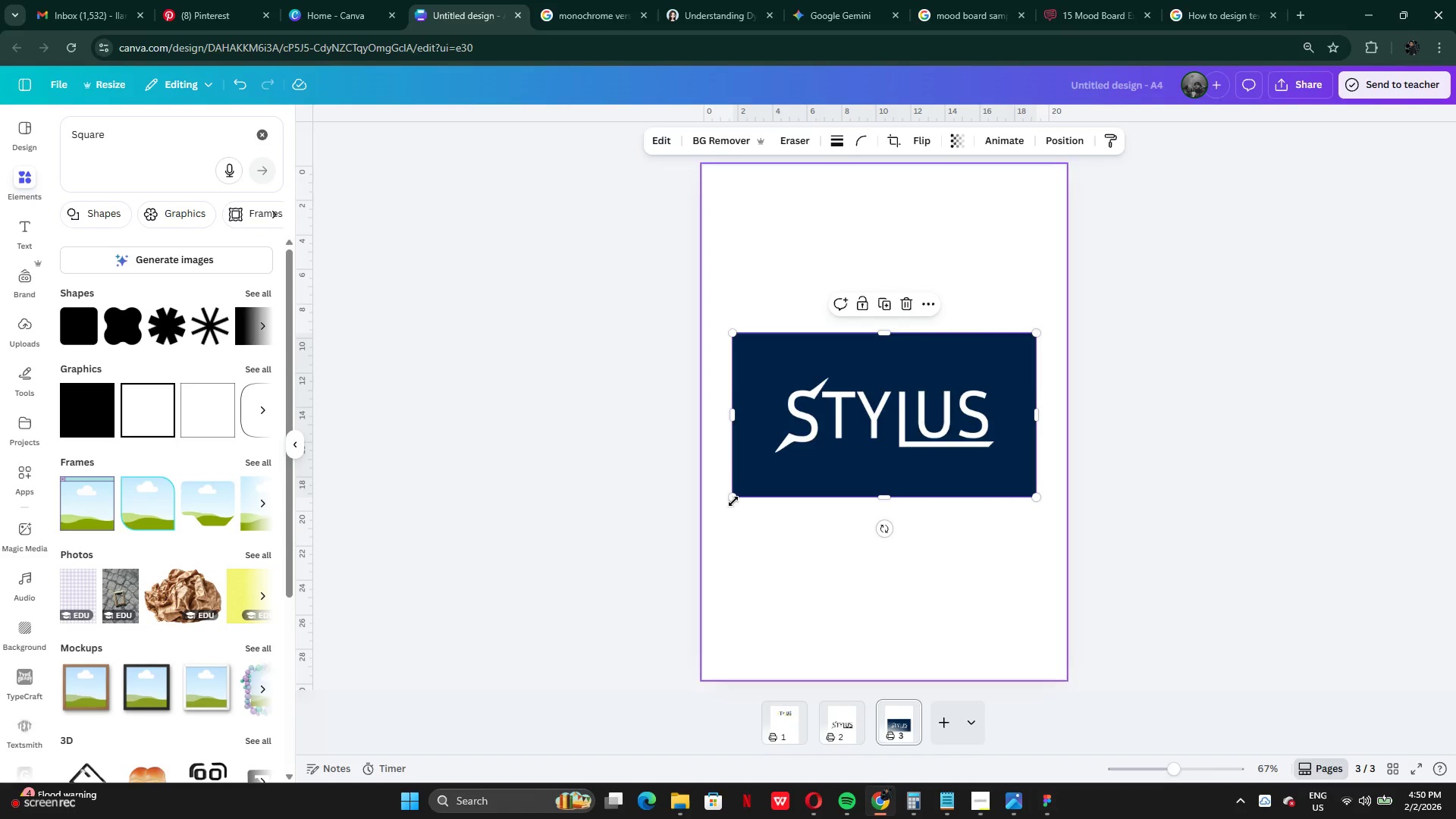 
left_click_drag(start_coordinate=[734, 499], to_coordinate=[686, 531])
 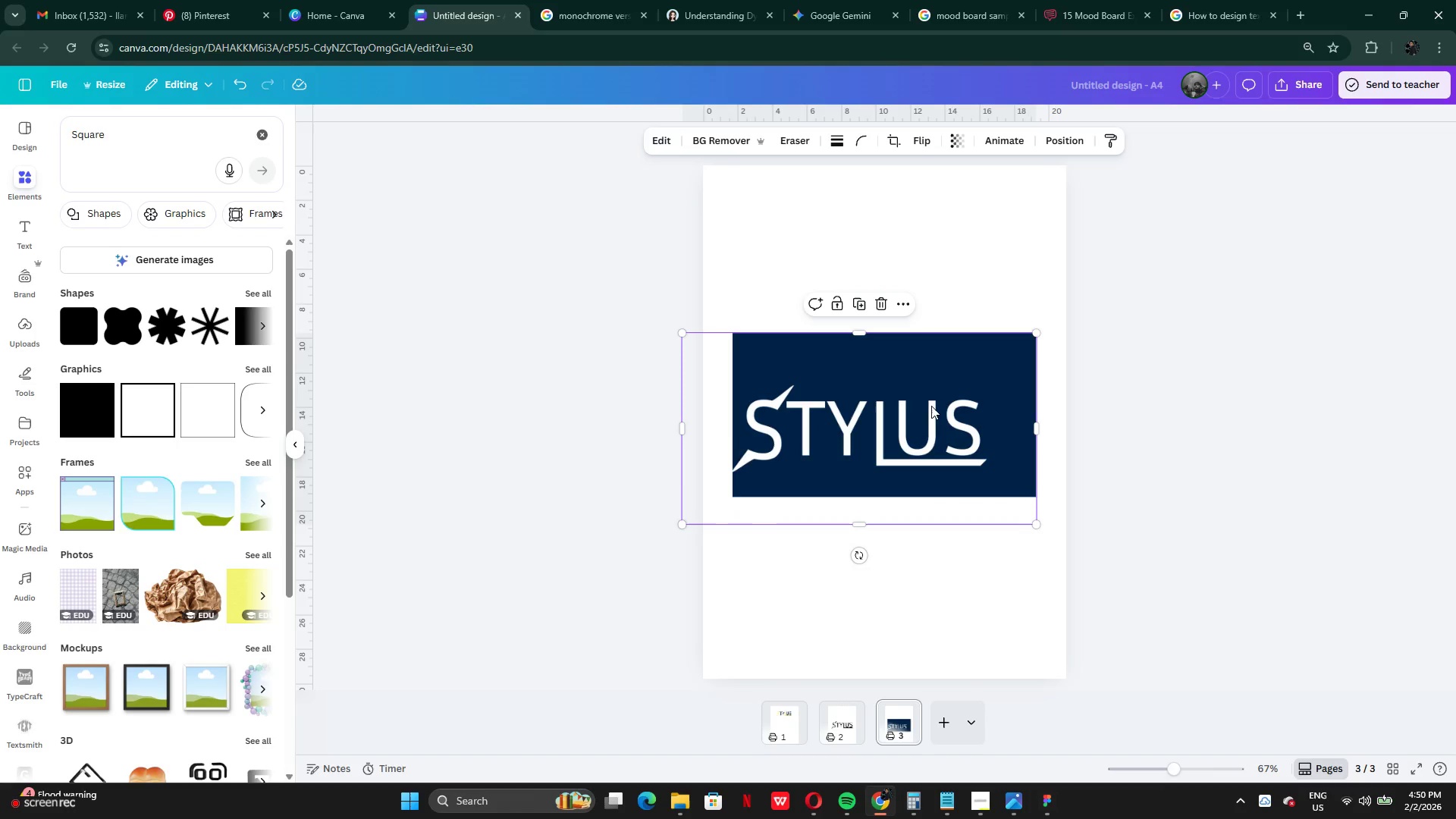 
left_click_drag(start_coordinate=[932, 406], to_coordinate=[949, 391])
 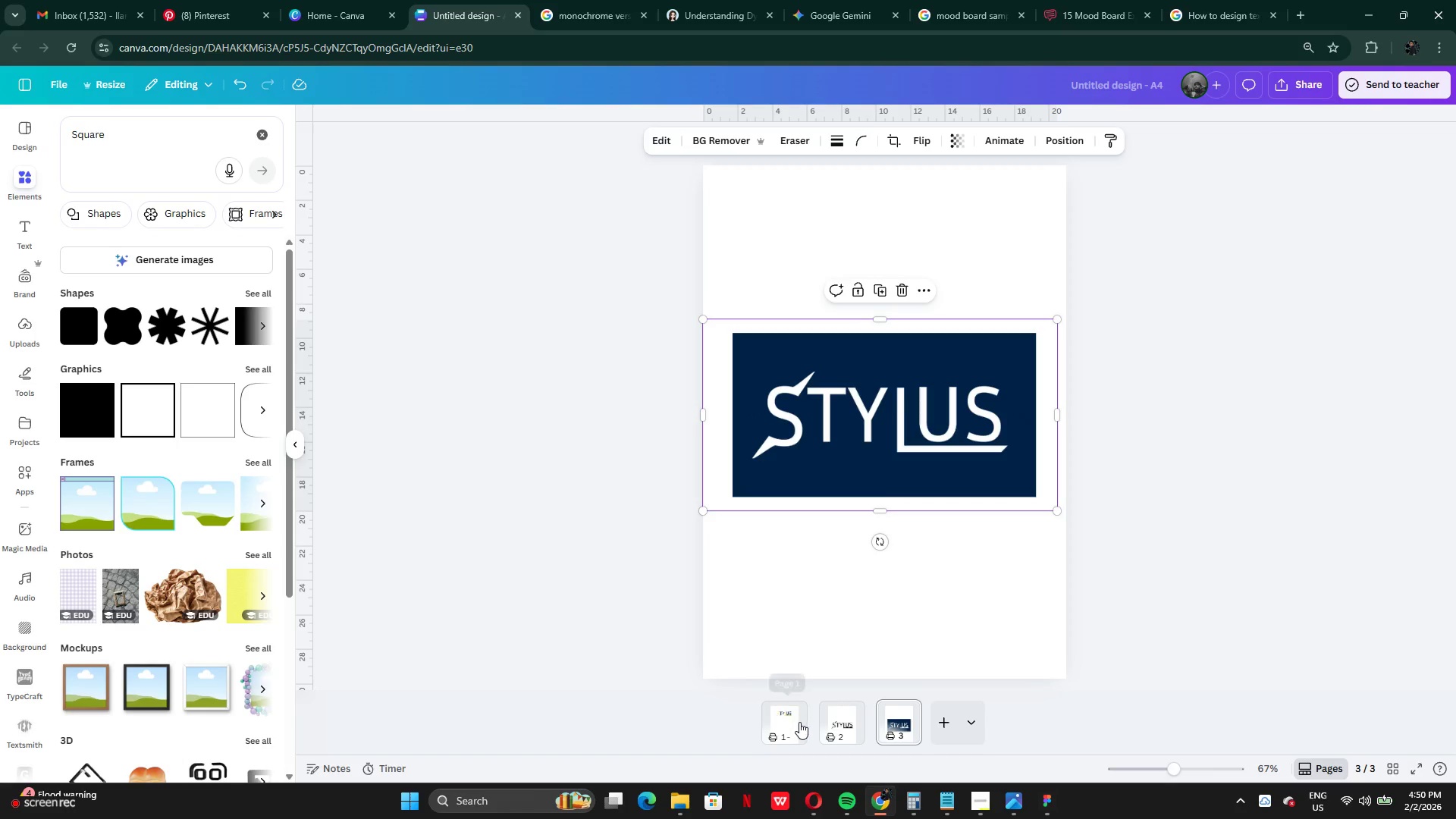 
left_click([799, 722])
 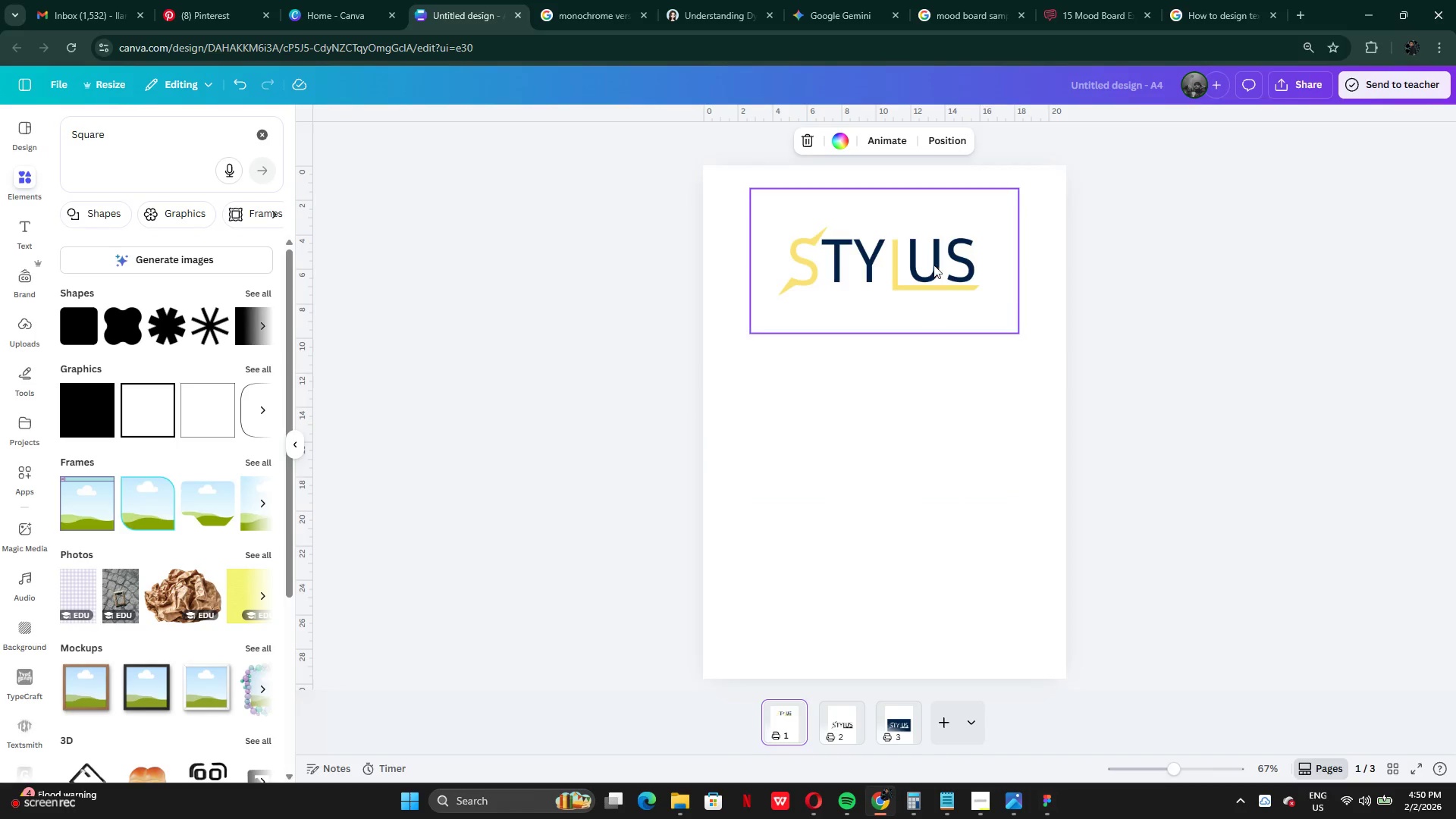 
left_click([935, 253])
 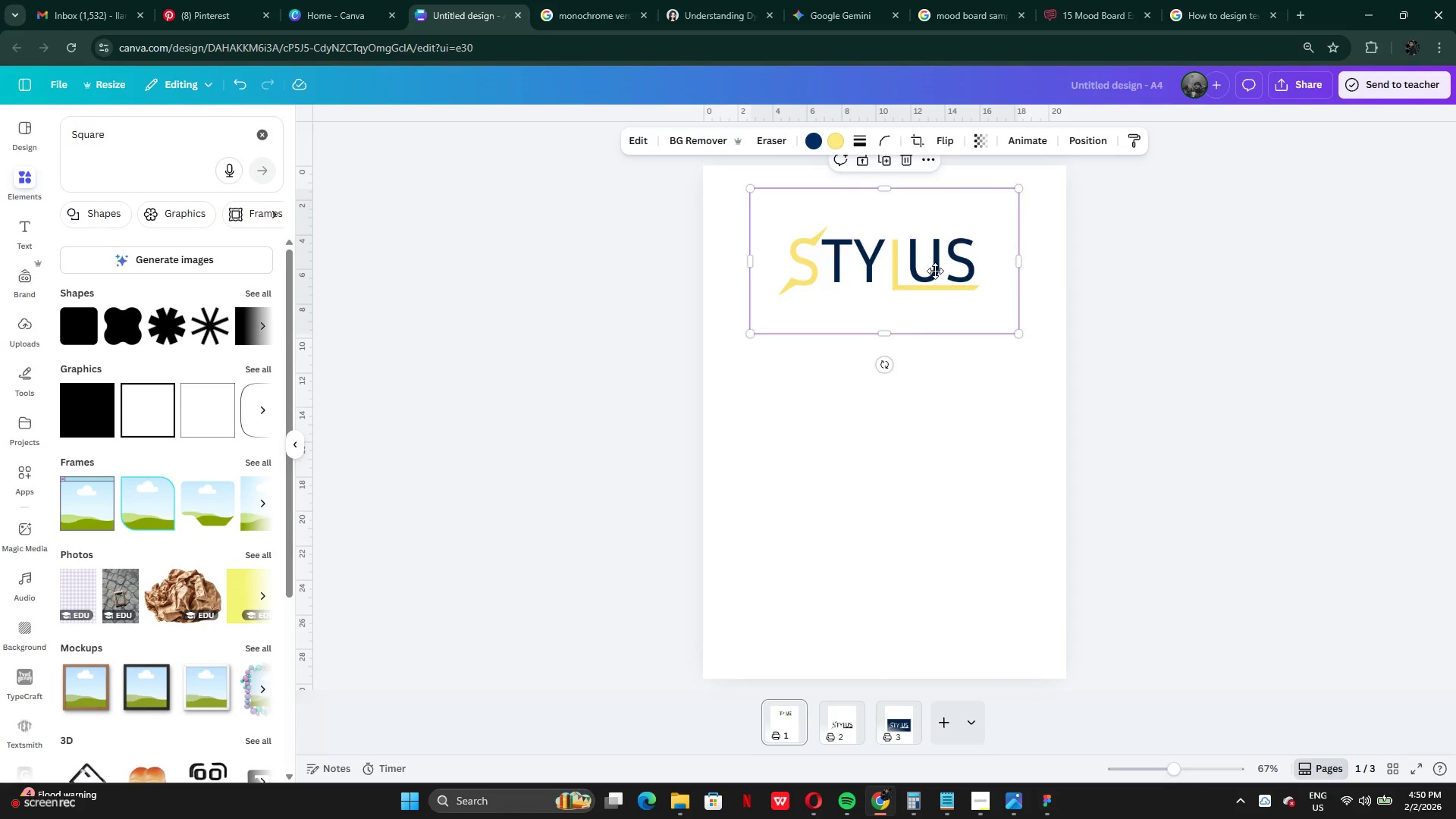 
left_click_drag(start_coordinate=[935, 253], to_coordinate=[937, 414])
 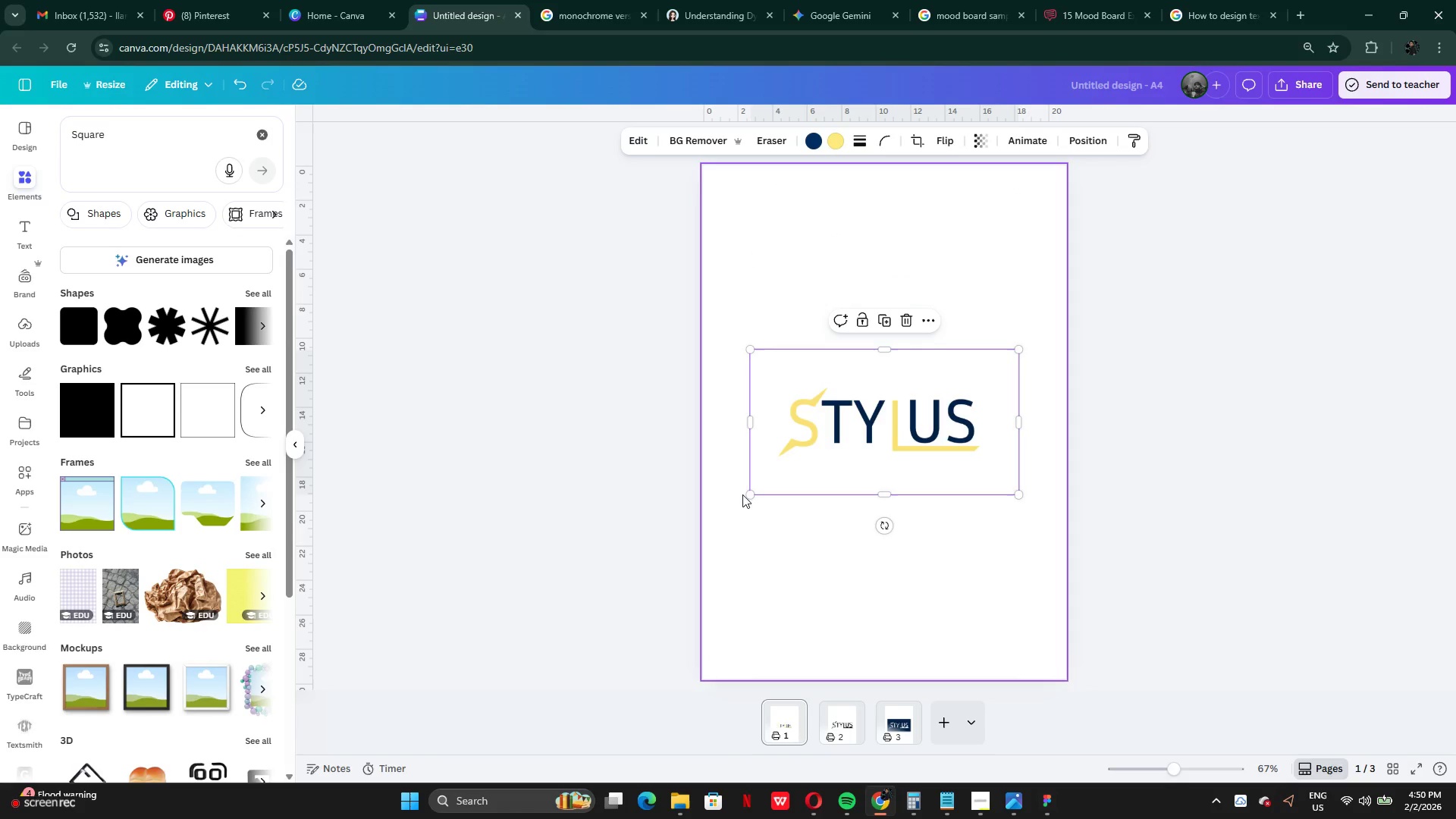 
left_click_drag(start_coordinate=[748, 493], to_coordinate=[601, 527])
 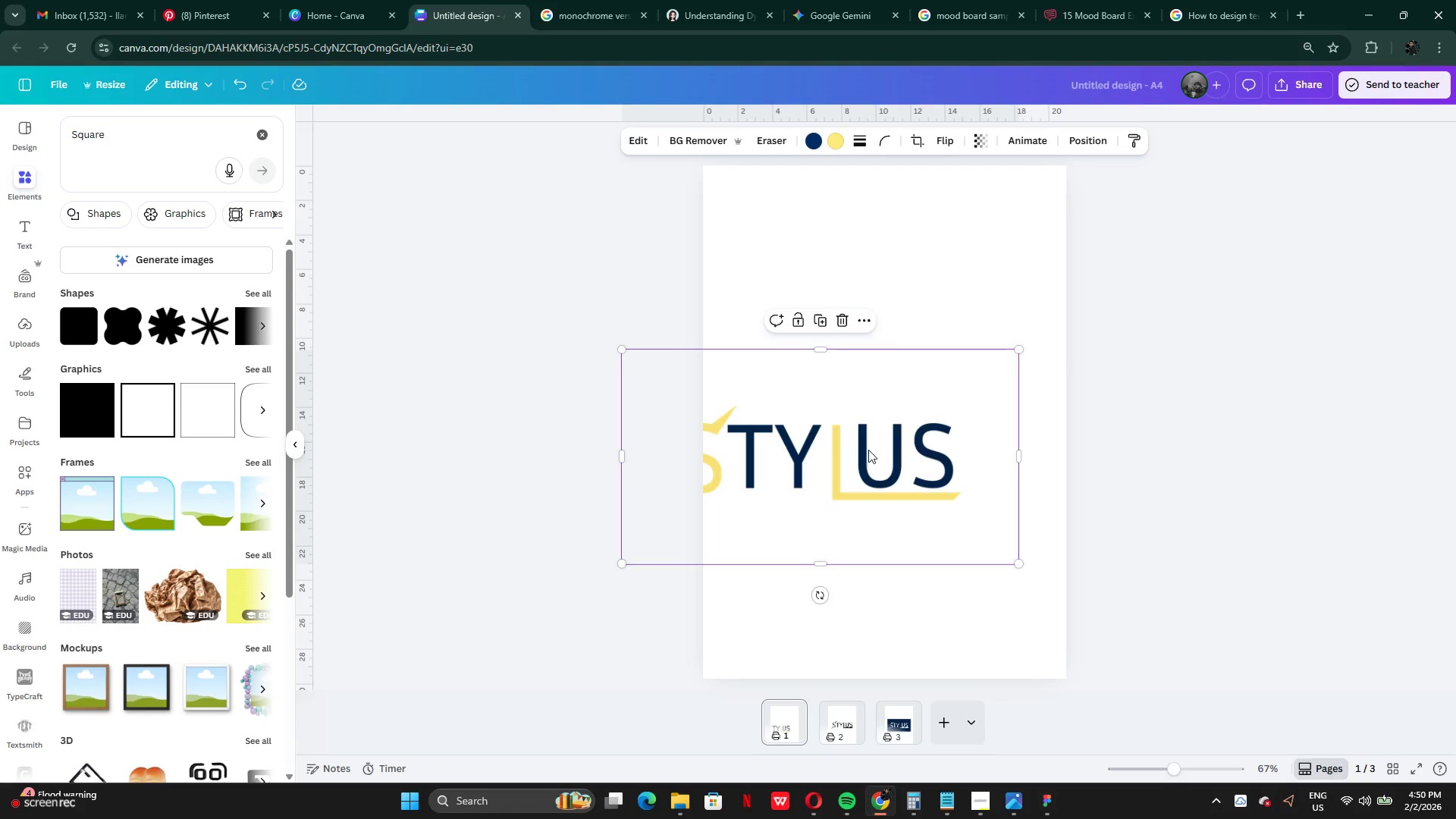 
left_click_drag(start_coordinate=[868, 450], to_coordinate=[930, 406])
 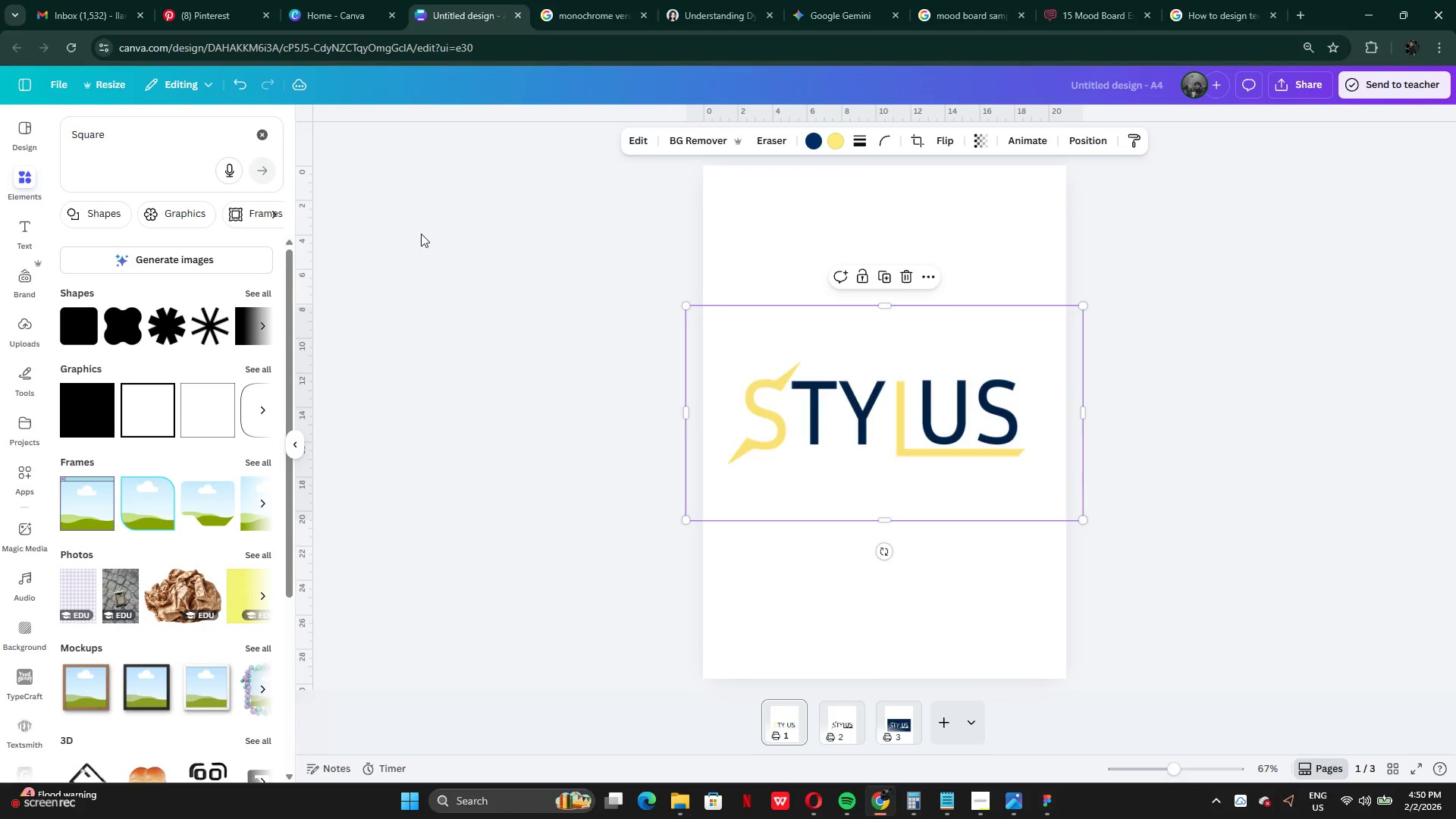 
left_click([475, 247])
 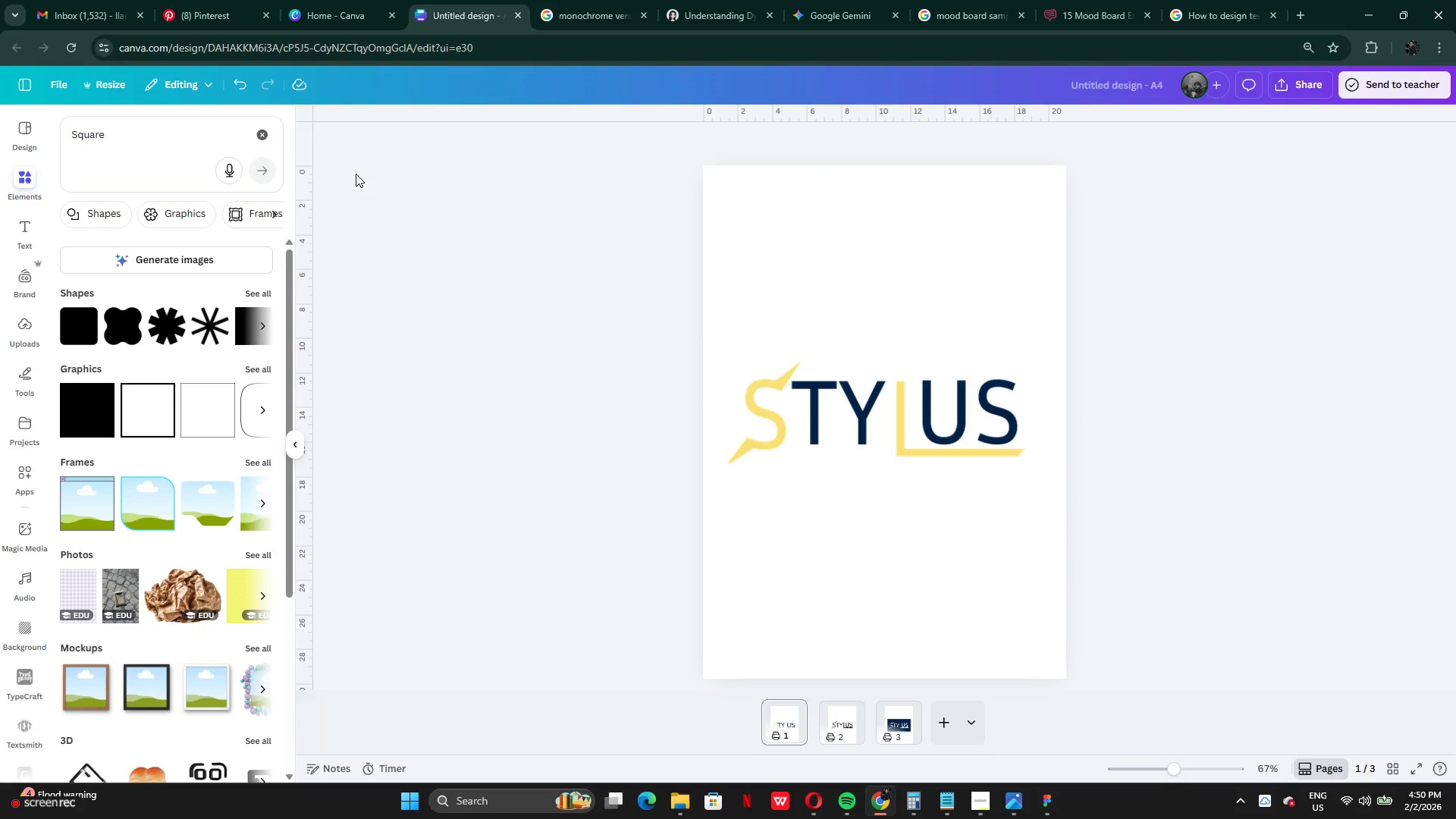 
left_click([266, 136])
 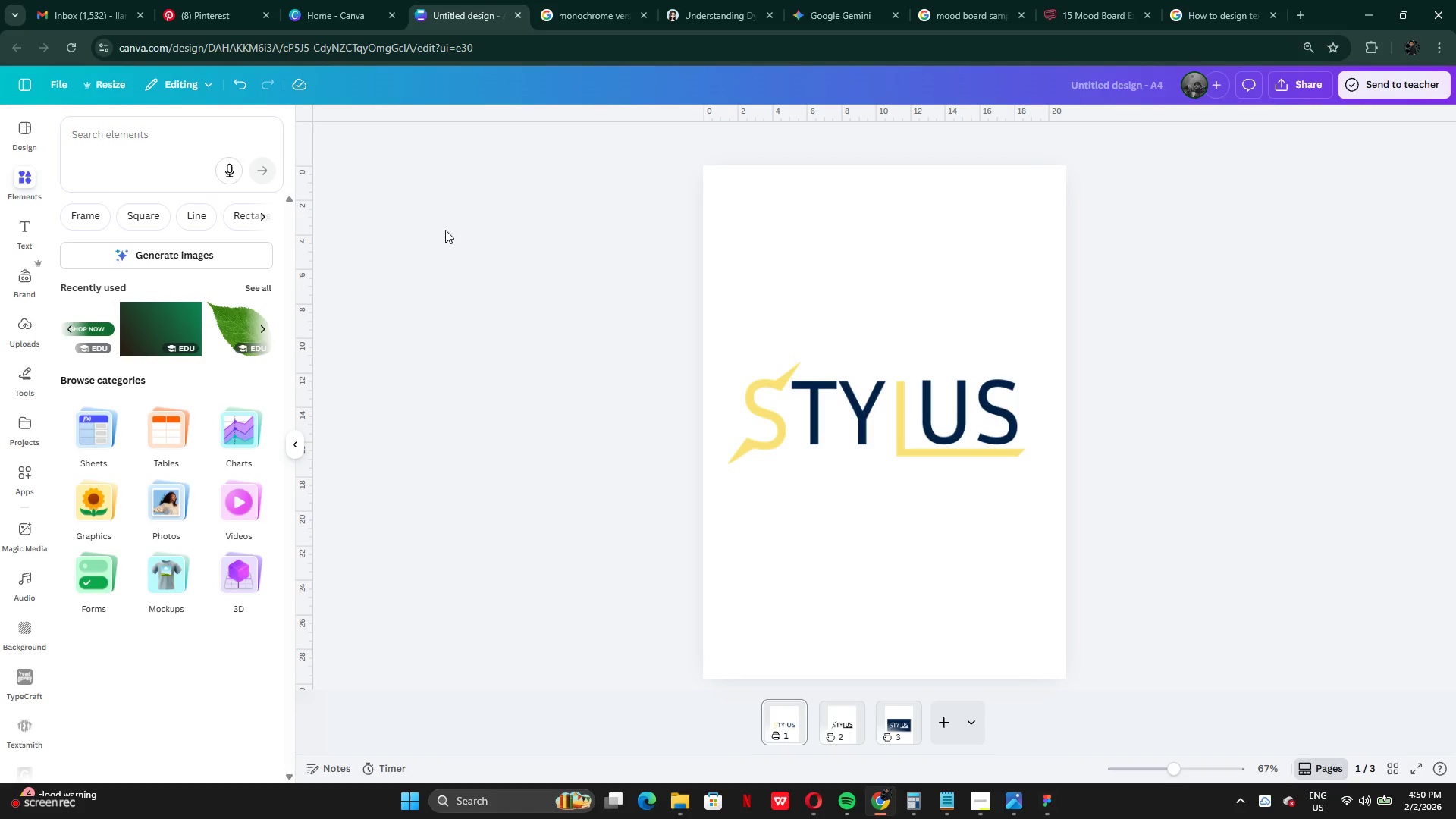 
left_click([446, 231])
 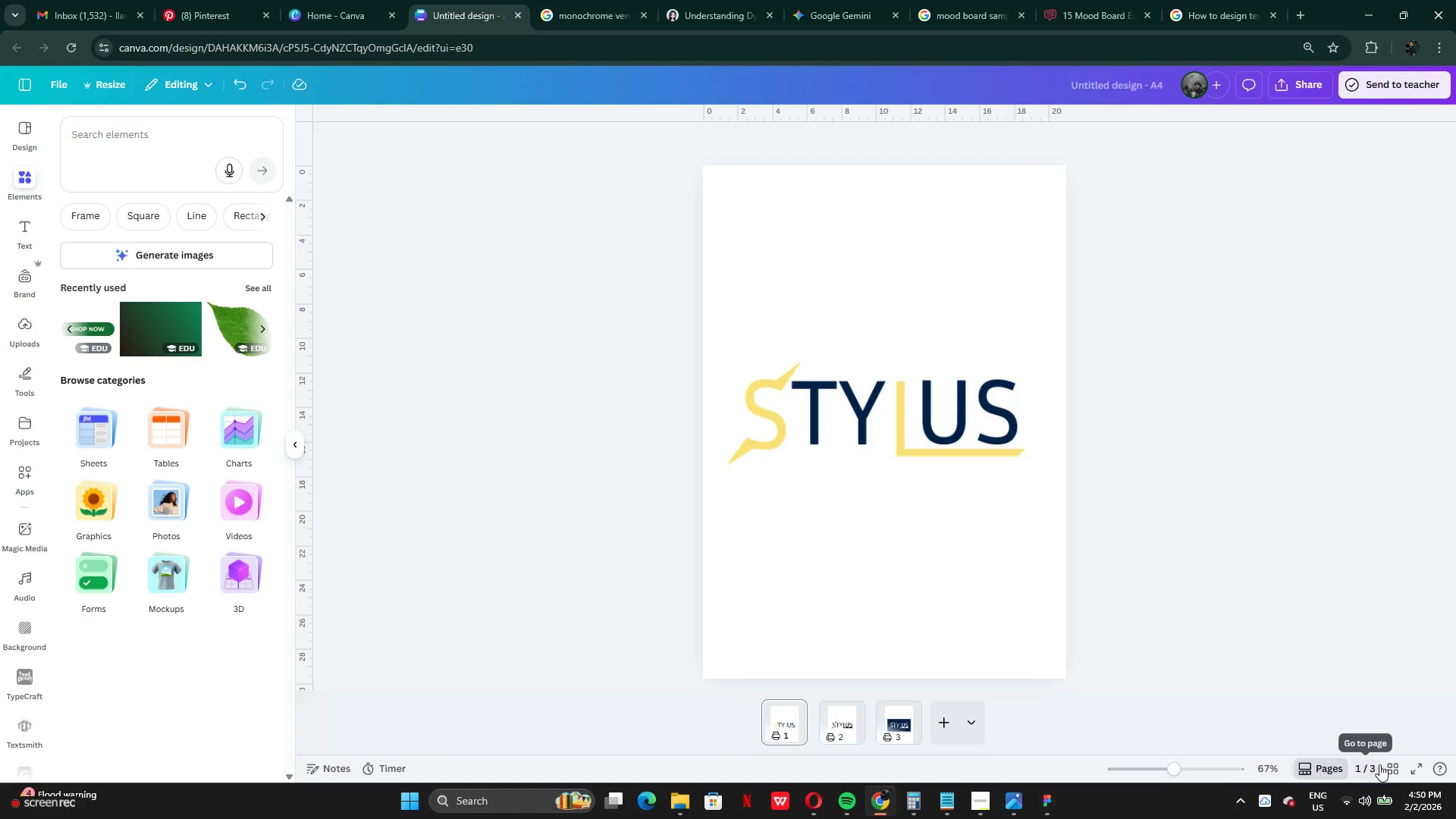 
left_click([1413, 768])
 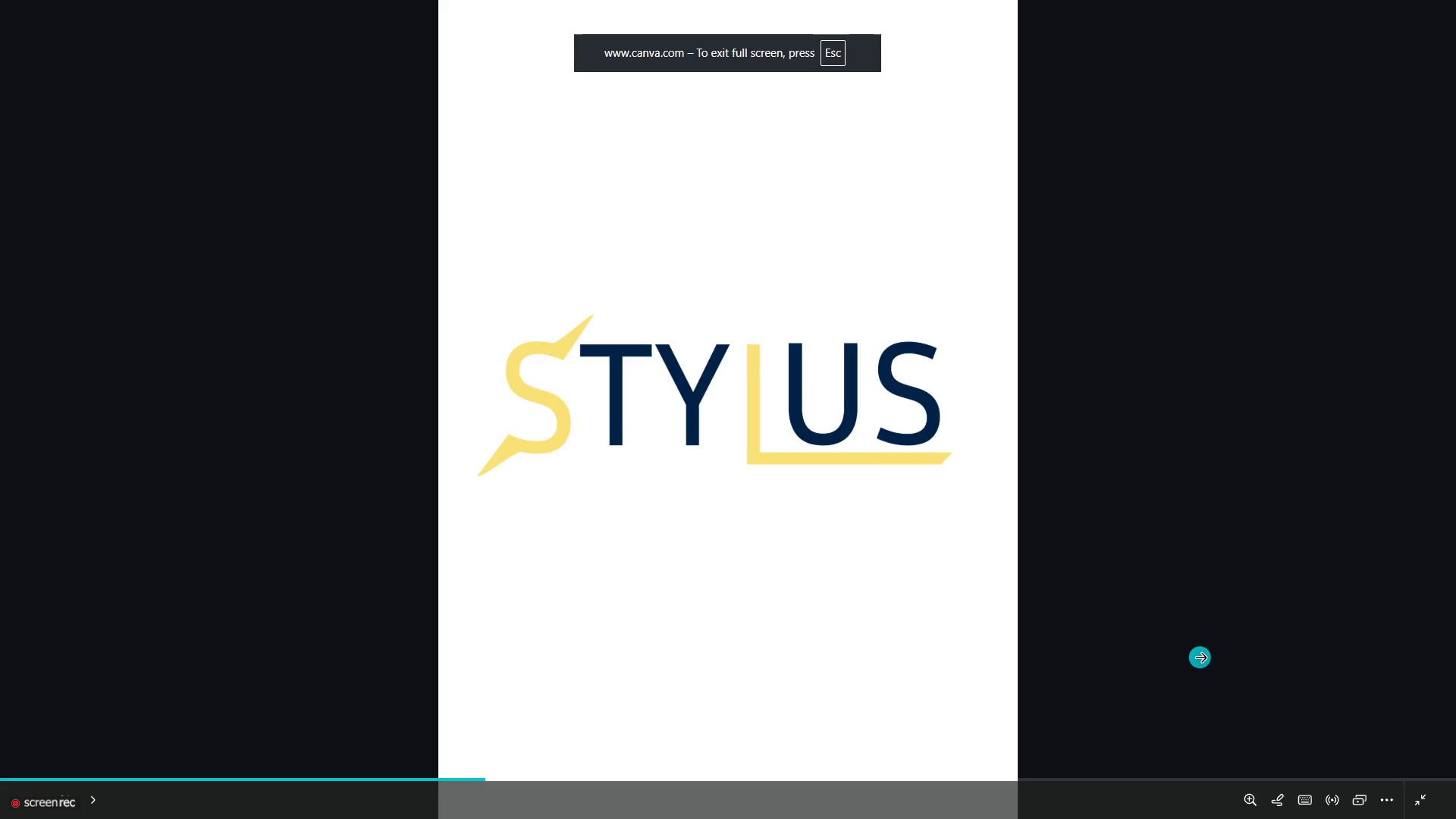 
key(ArrowRight)
 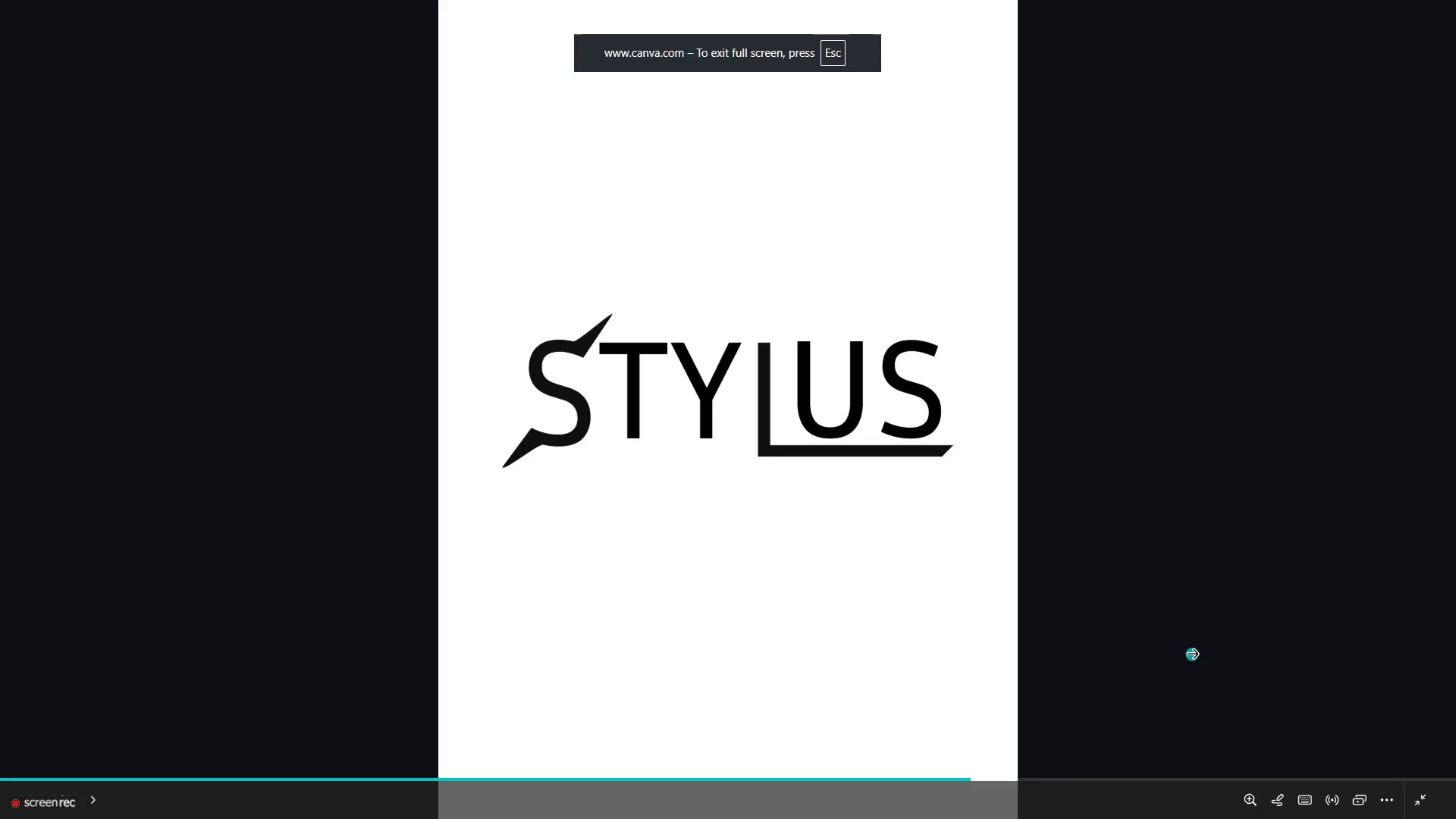 
key(ArrowRight)
 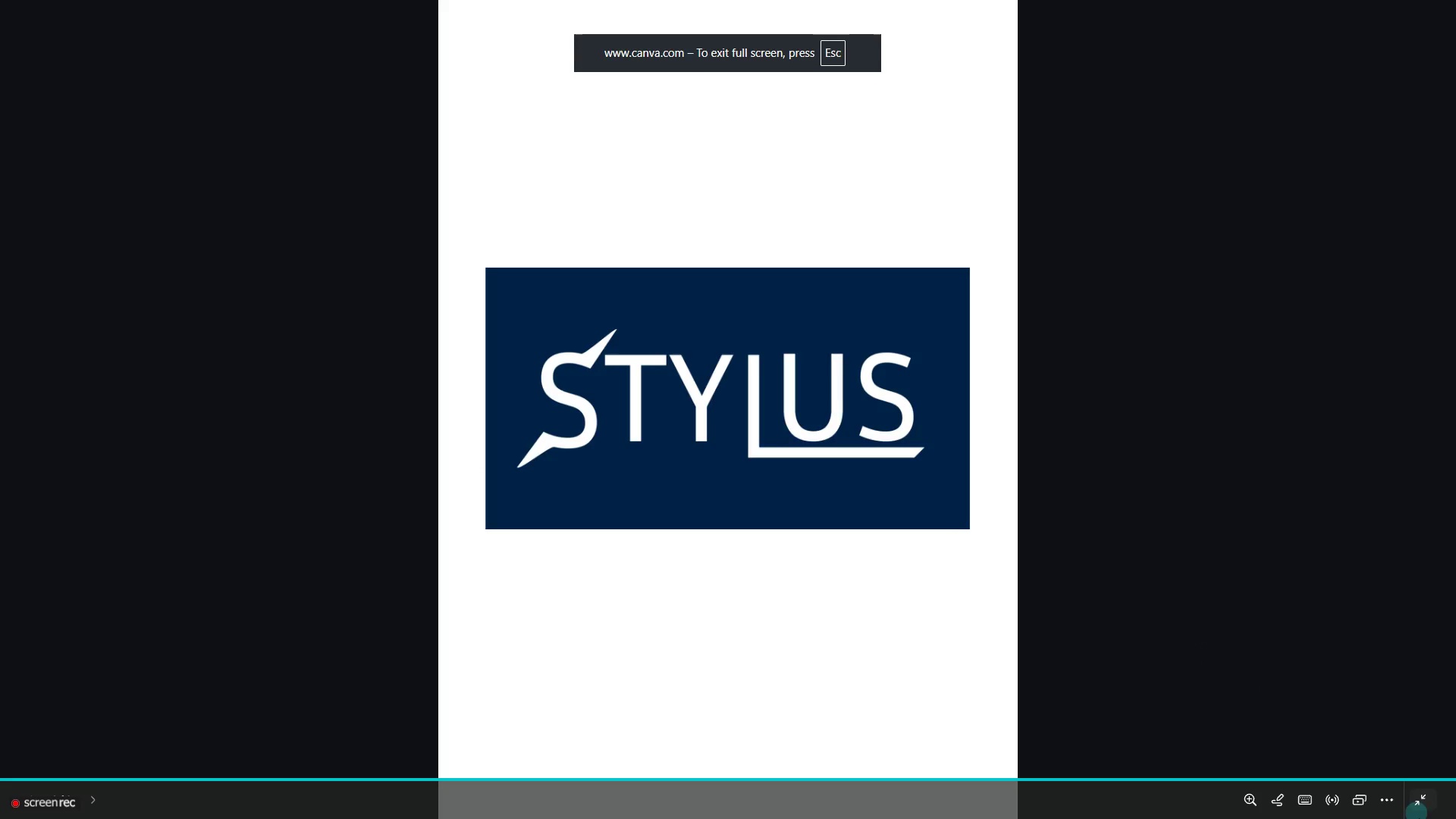 
left_click([1425, 802])
 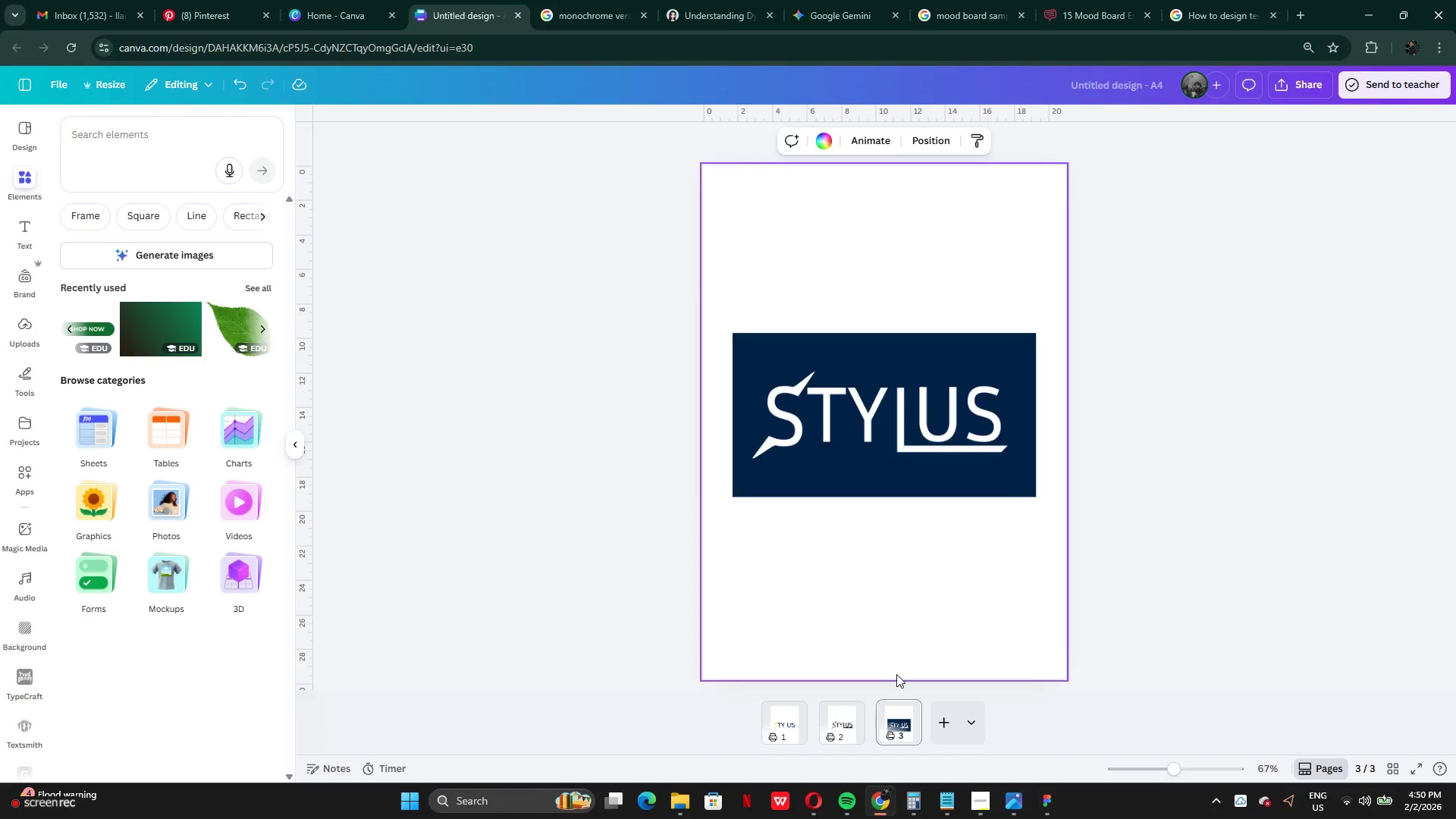 
left_click([852, 723])
 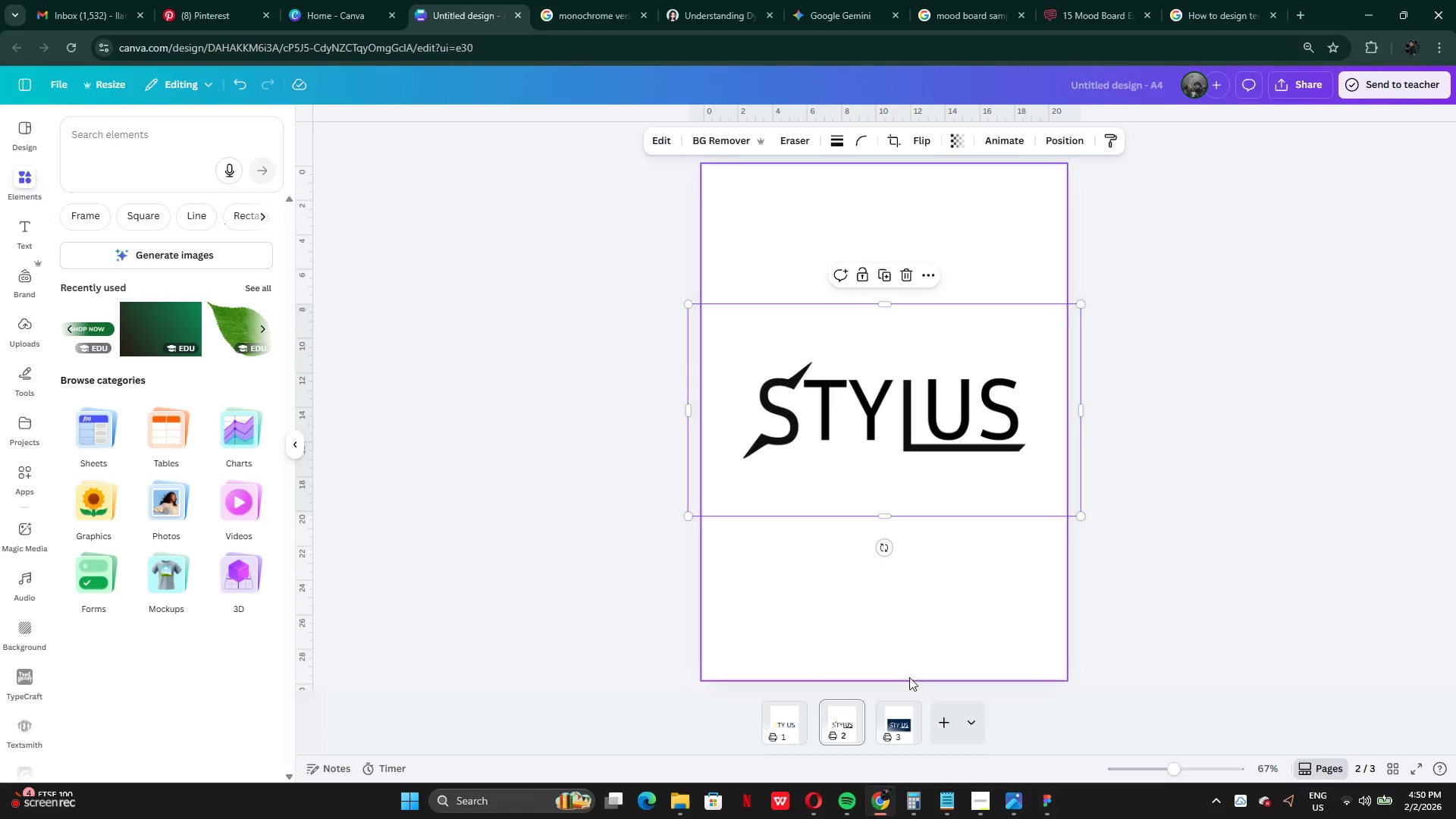 
left_click([896, 721])
 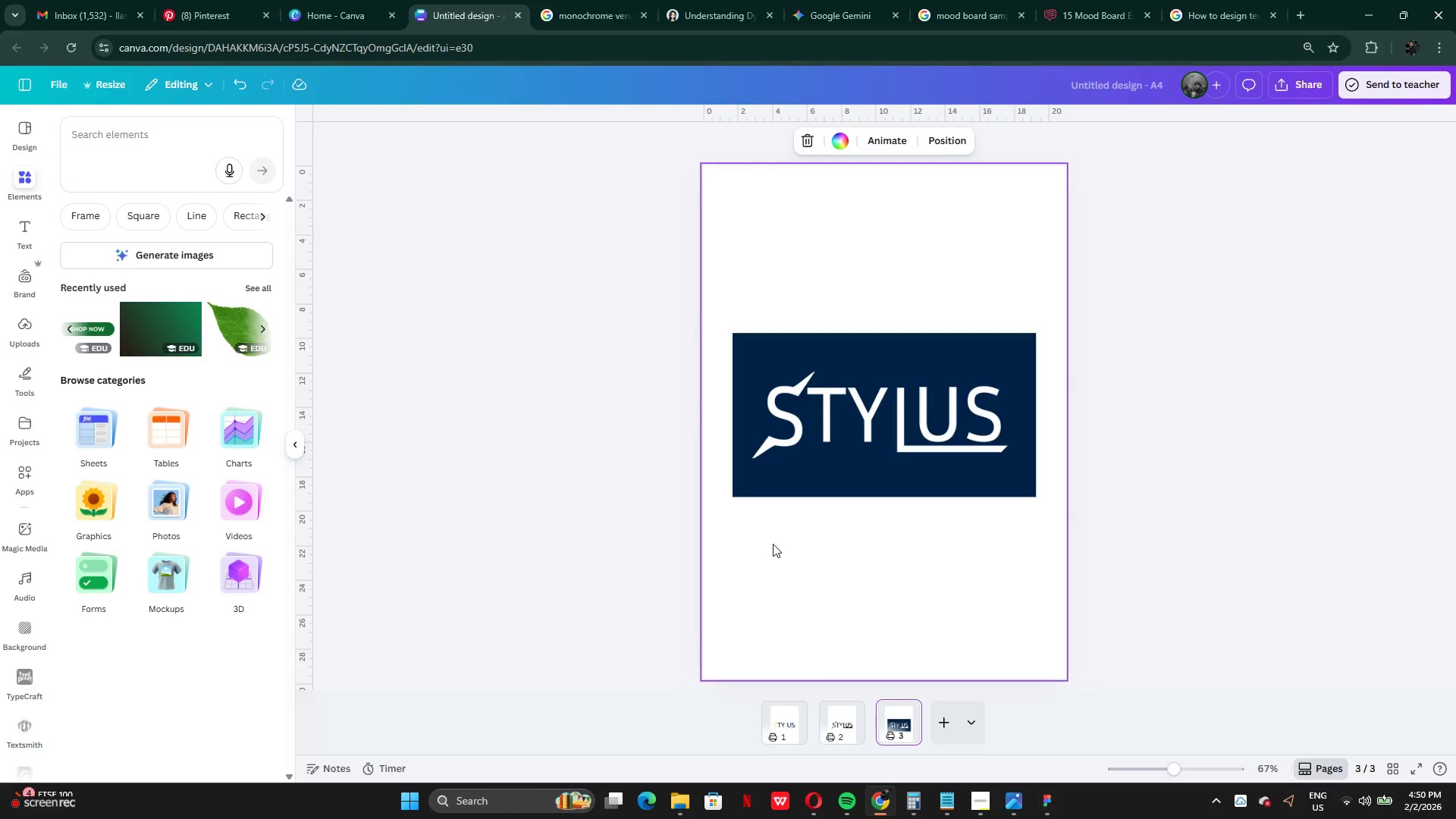 
left_click_drag(start_coordinate=[754, 572], to_coordinate=[782, 432])
 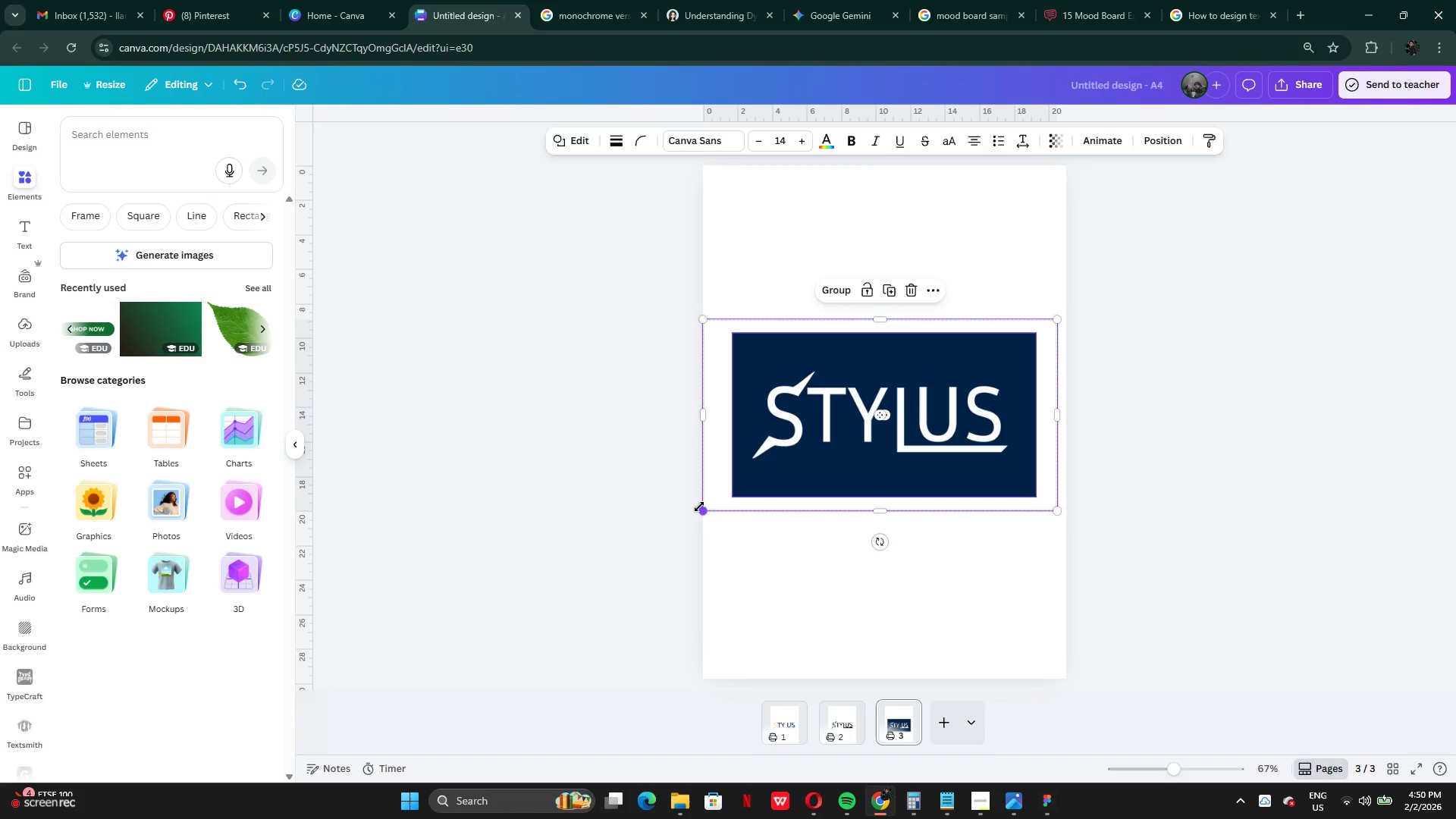 
left_click_drag(start_coordinate=[704, 510], to_coordinate=[673, 536])
 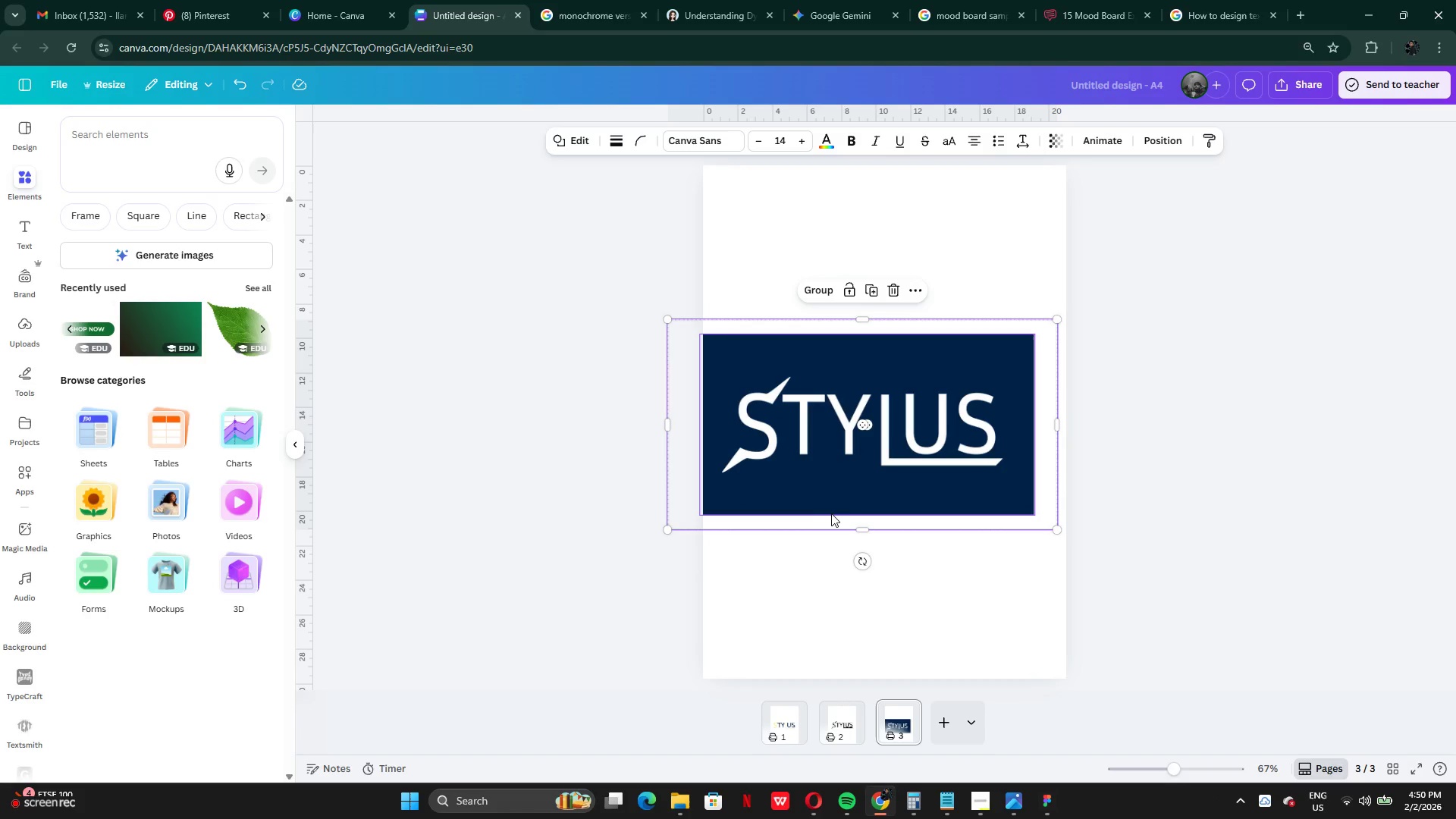 
left_click_drag(start_coordinate=[831, 513], to_coordinate=[847, 511])
 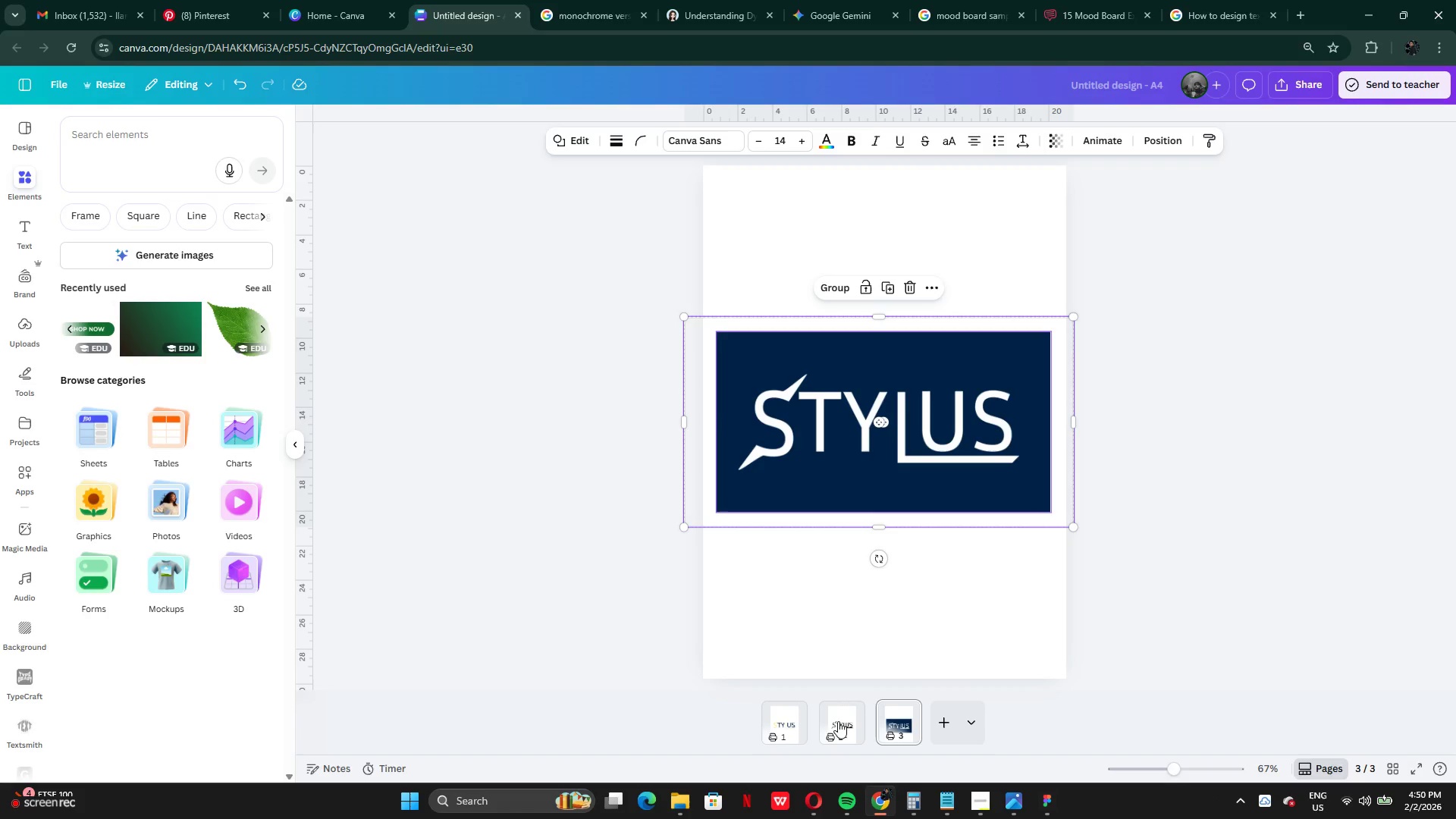 
left_click([839, 719])
 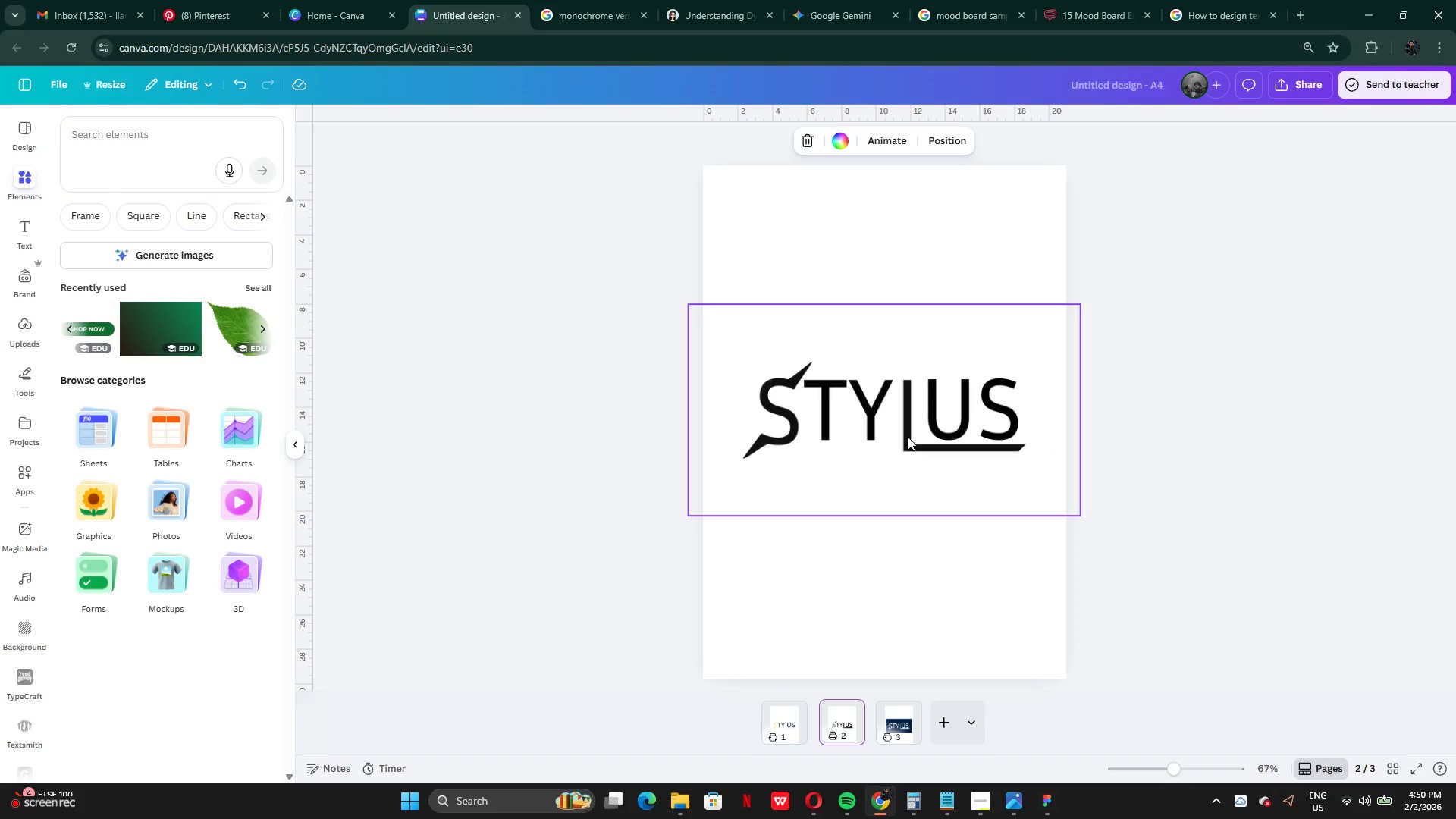 
left_click([912, 414])
 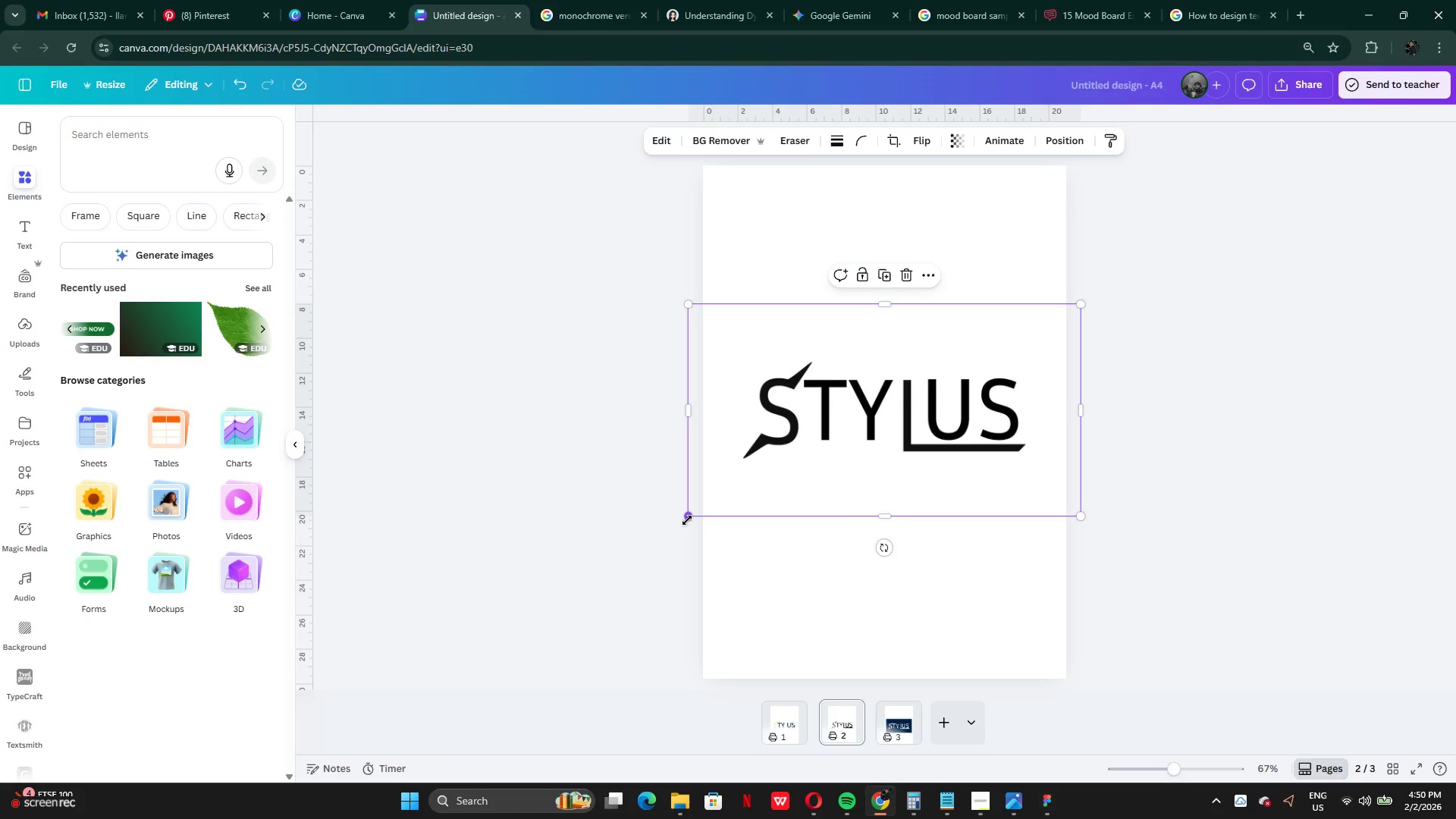 
left_click_drag(start_coordinate=[688, 519], to_coordinate=[679, 524])
 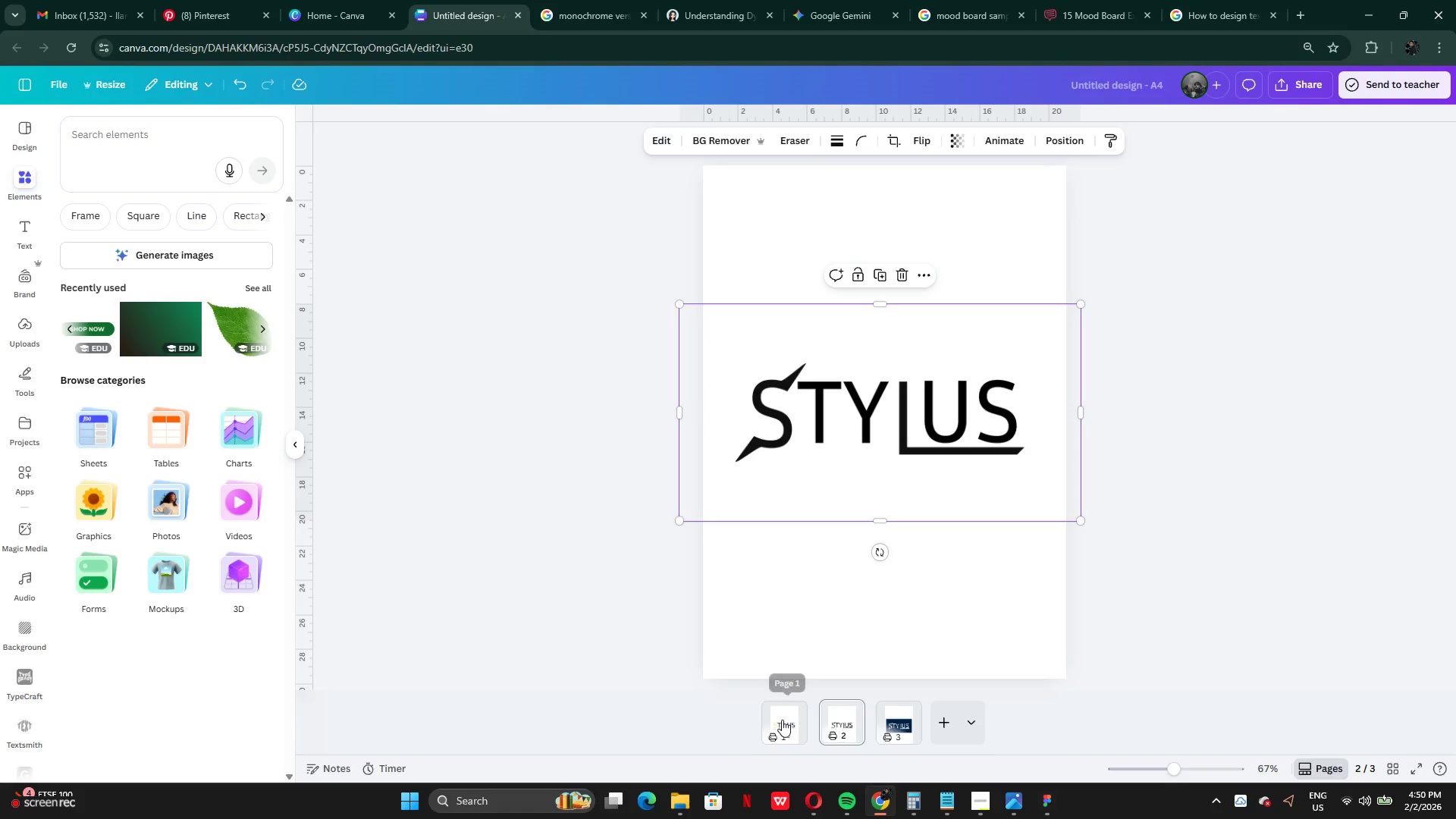 
left_click([782, 721])
 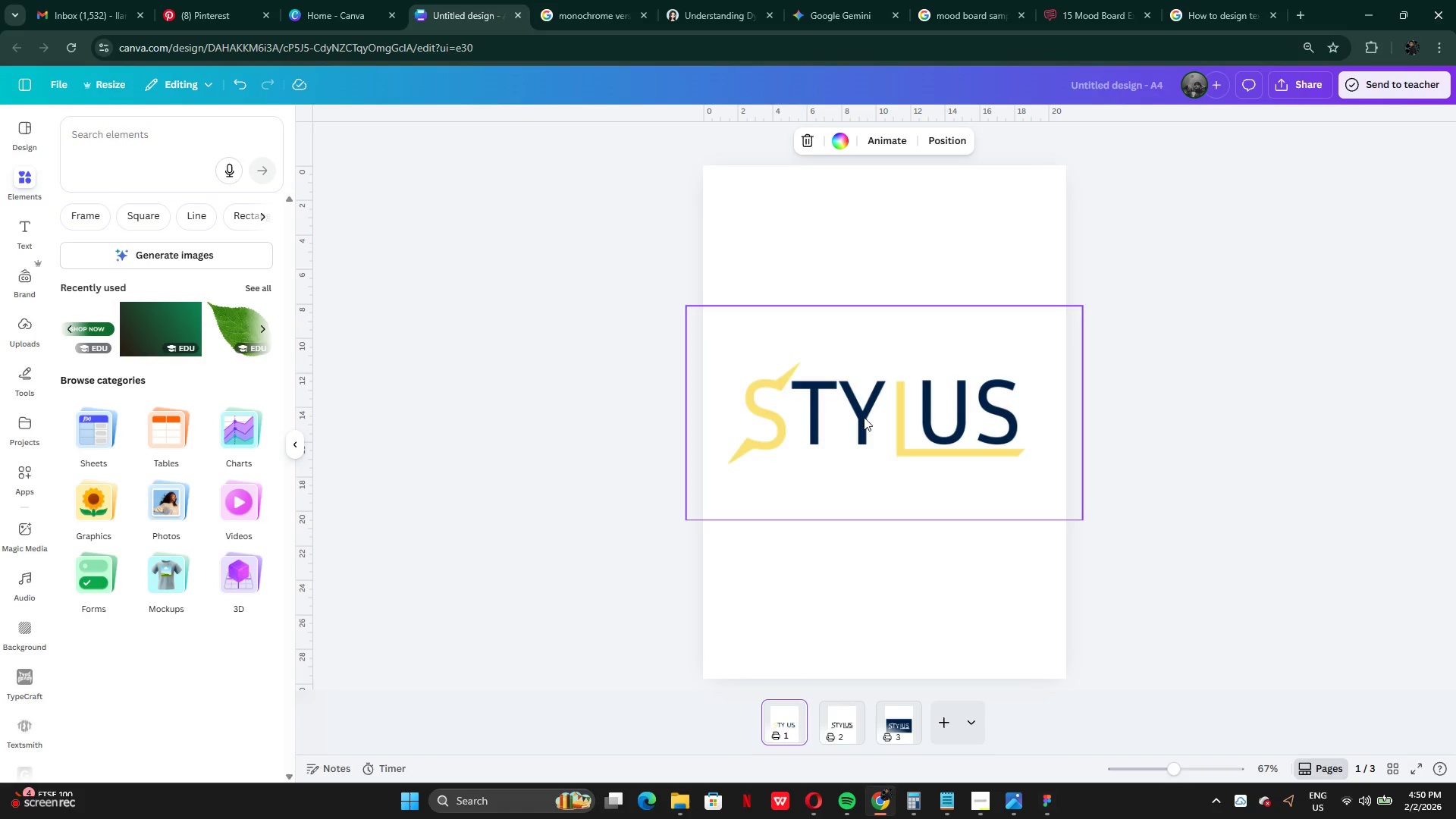 
left_click([866, 417])
 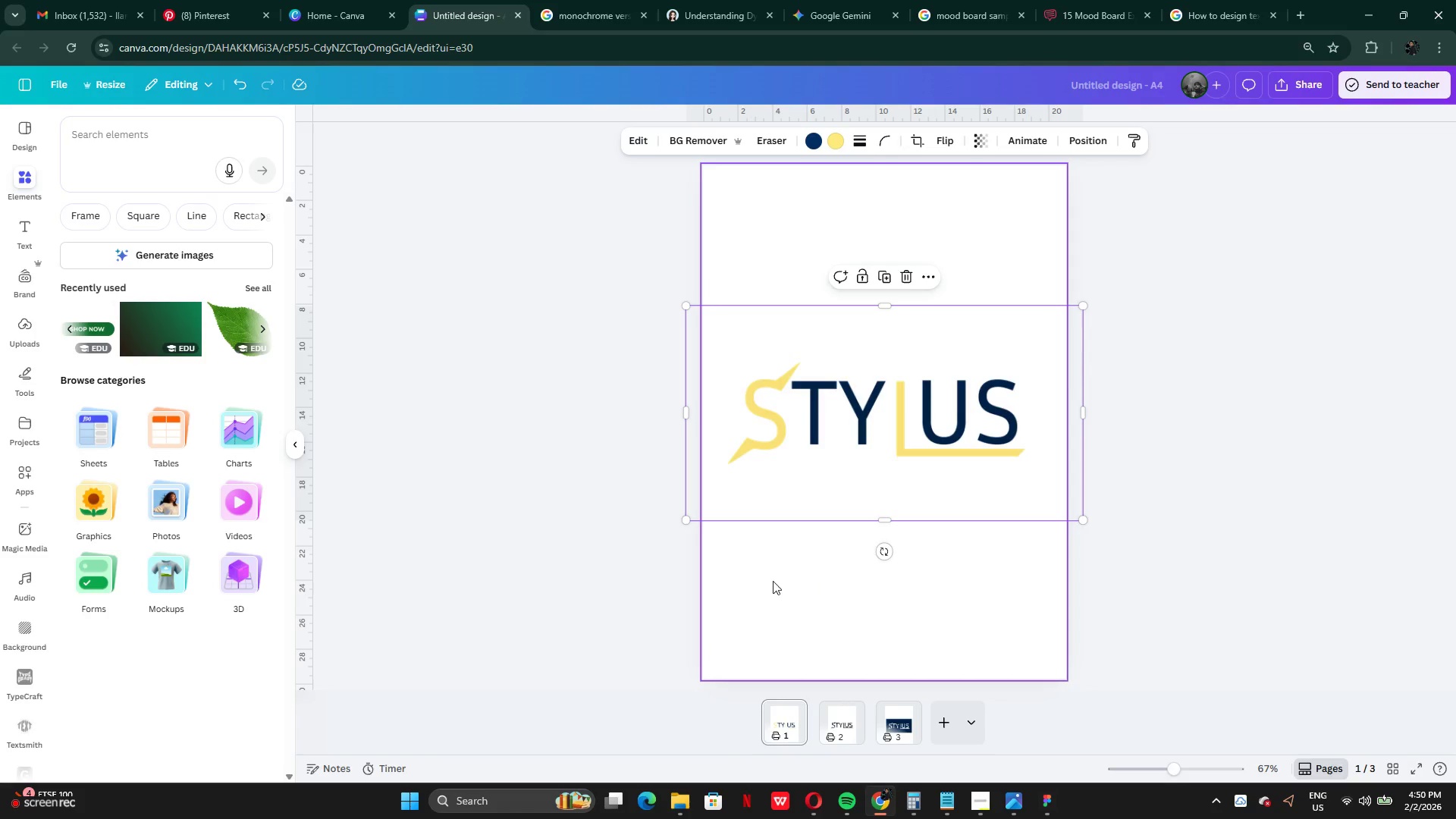 
left_click([773, 581])
 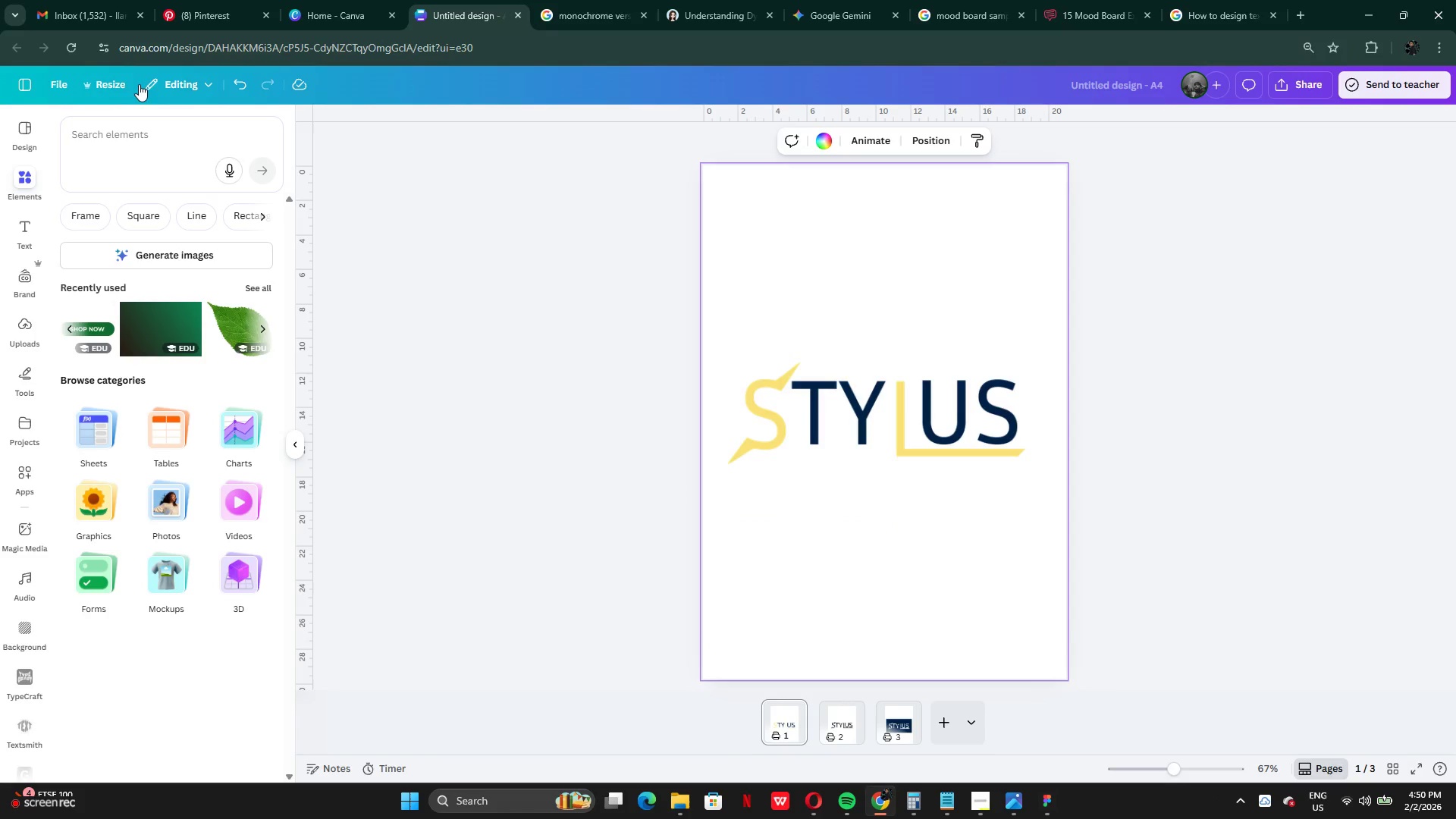 
left_click([118, 81])
 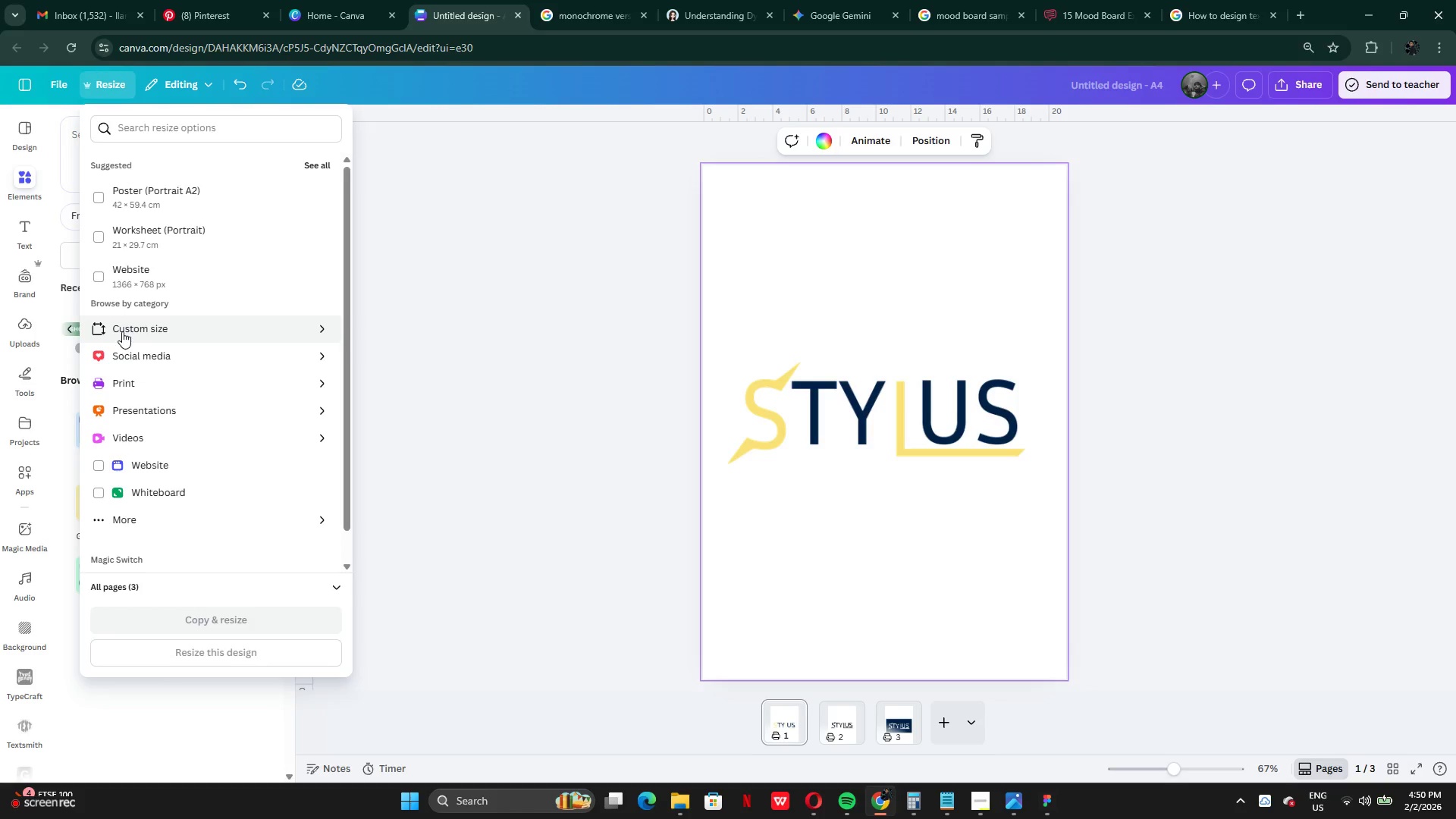 
wait(5.36)
 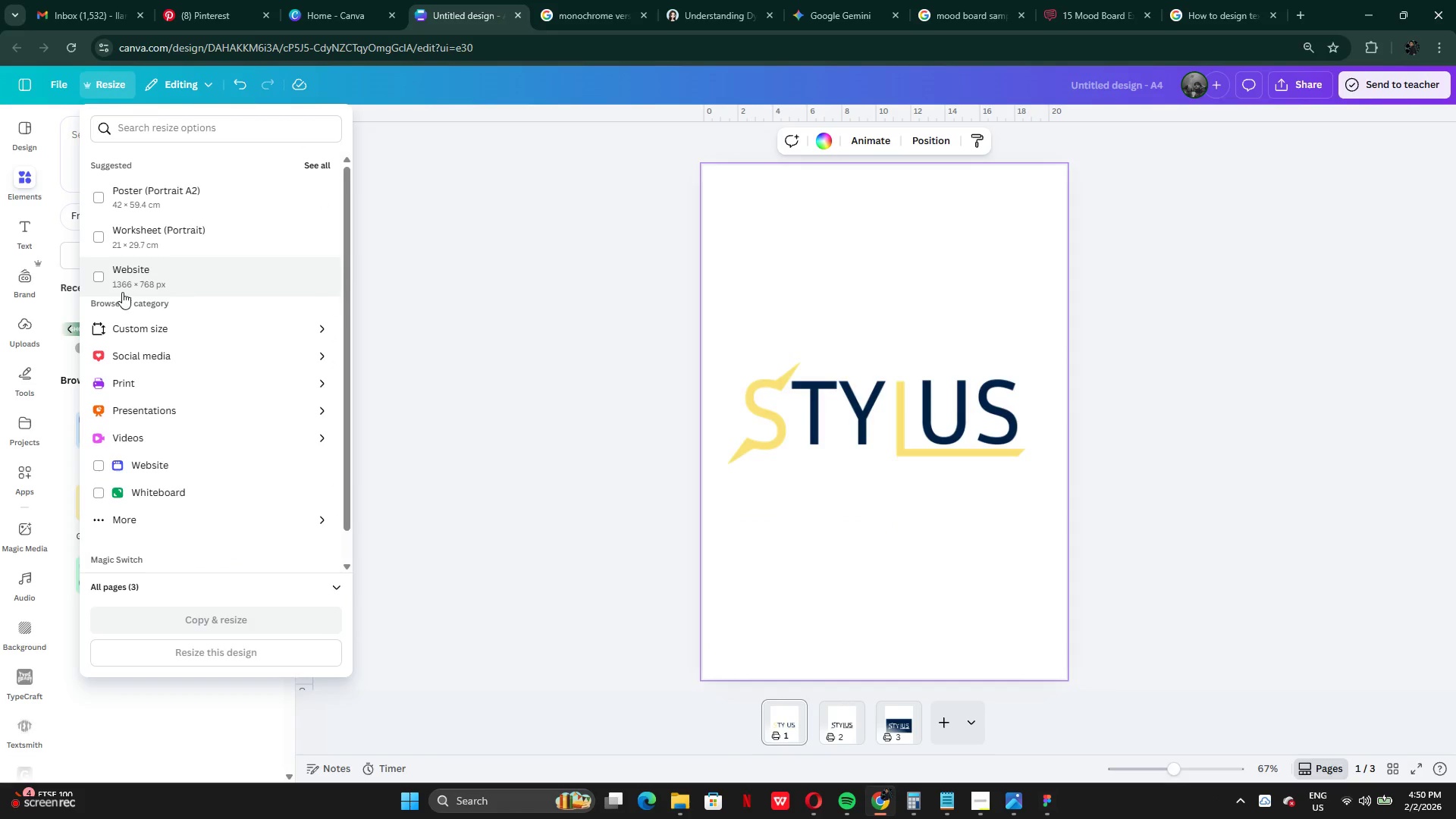 
left_click([134, 515])
 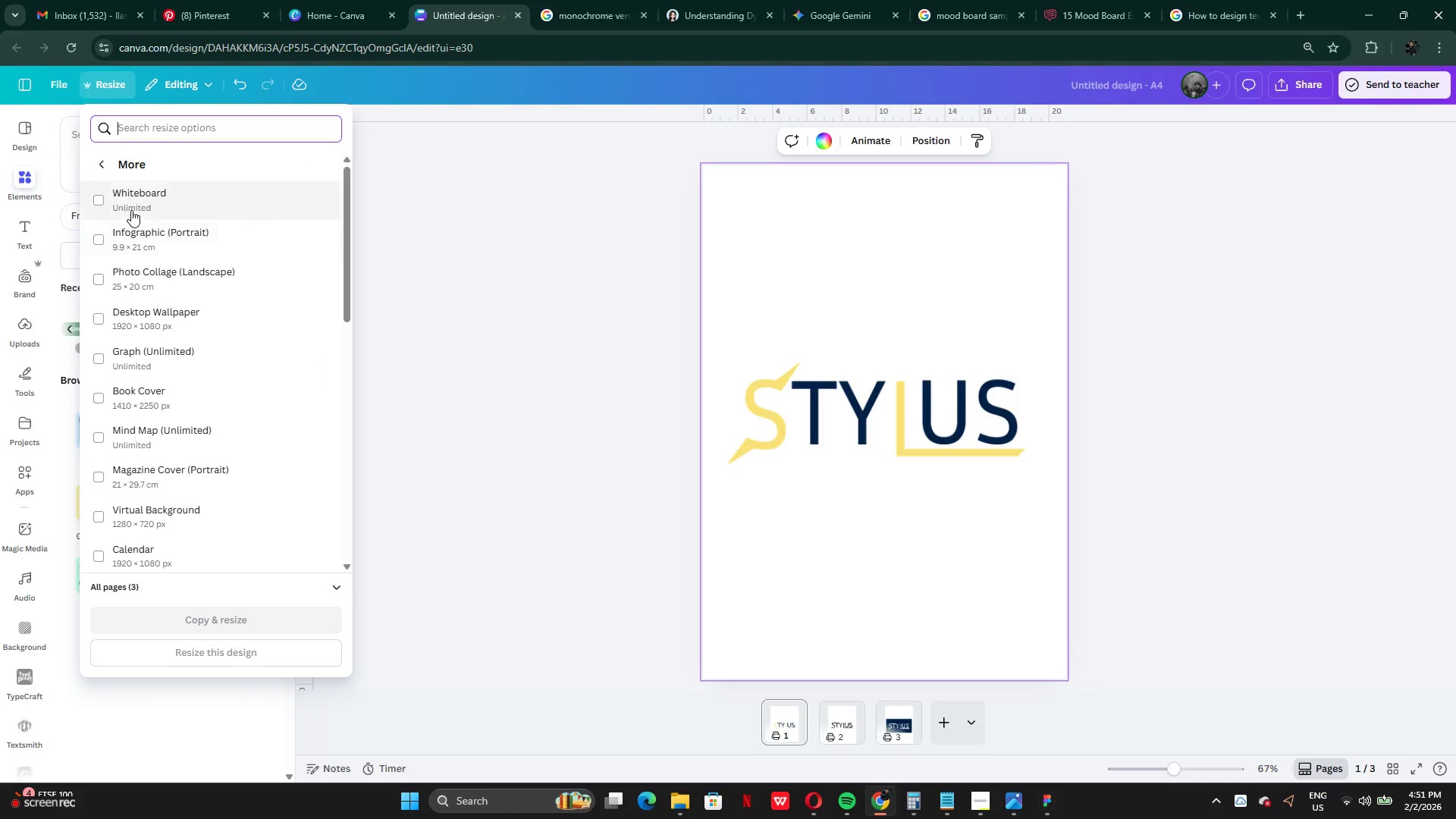 
scroll: coordinate [211, 457], scroll_direction: none, amount: 0.0
 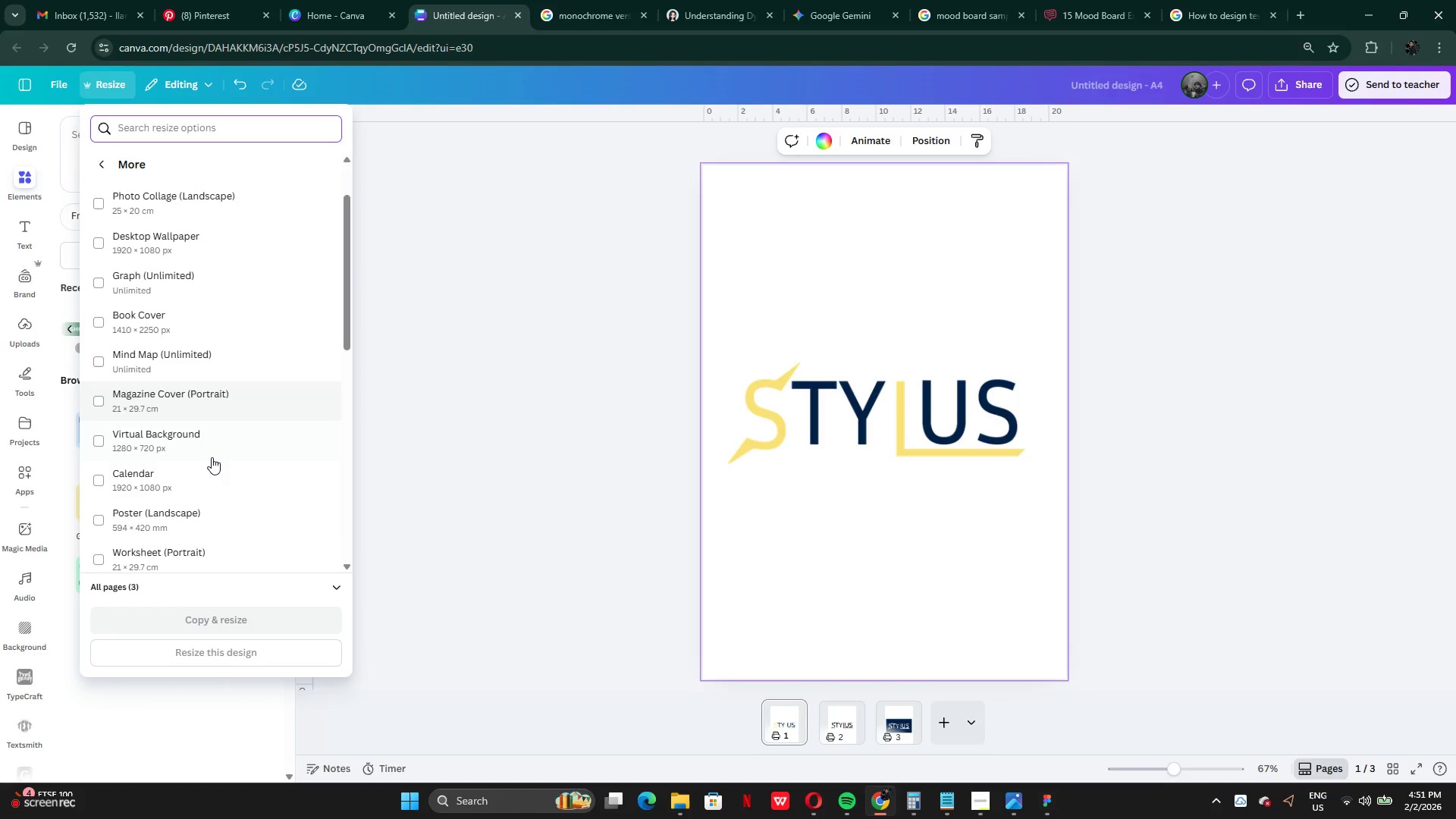 
scroll: coordinate [188, 441], scroll_direction: down, amount: 13.0
 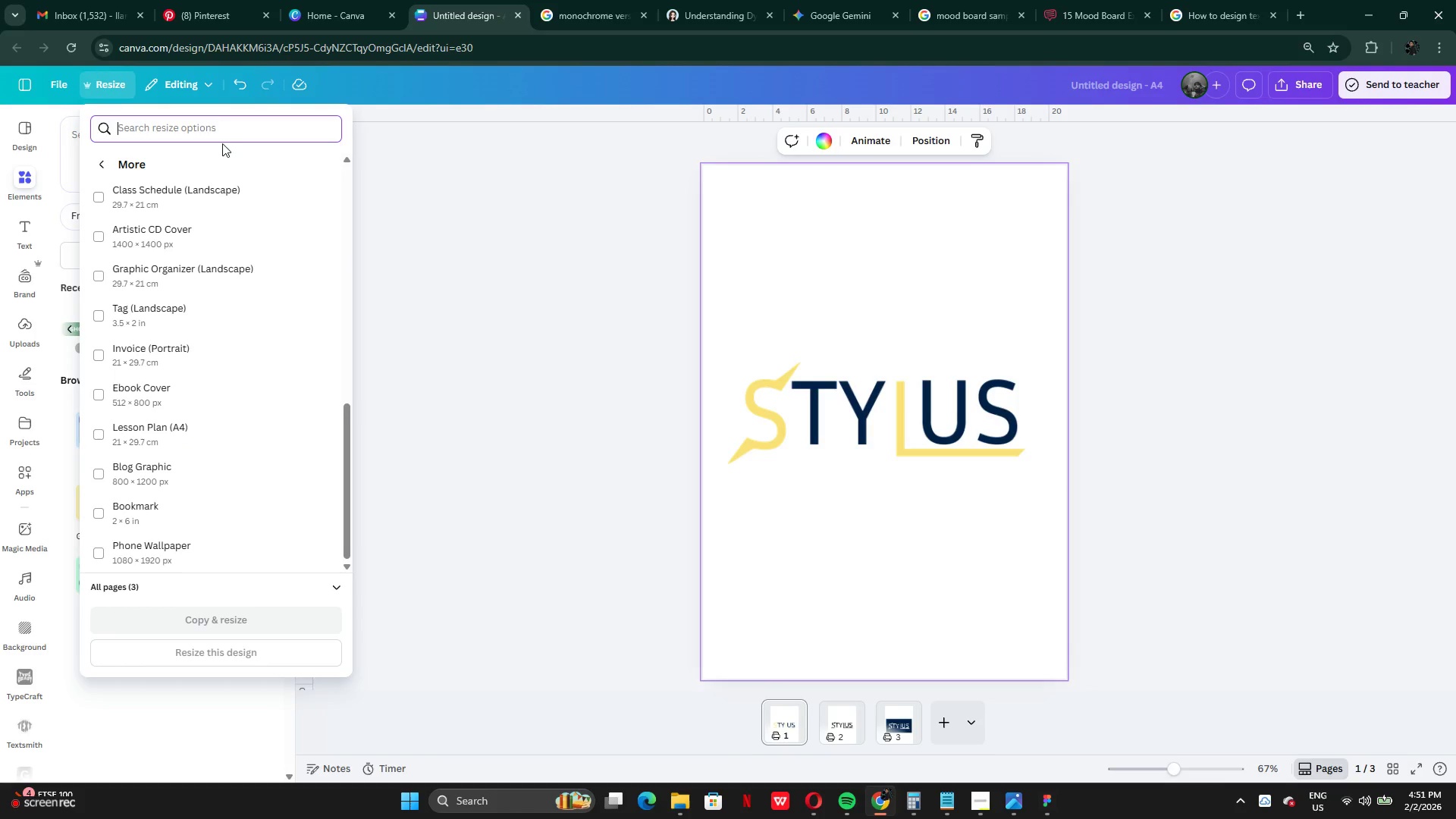 
left_click([220, 124])
 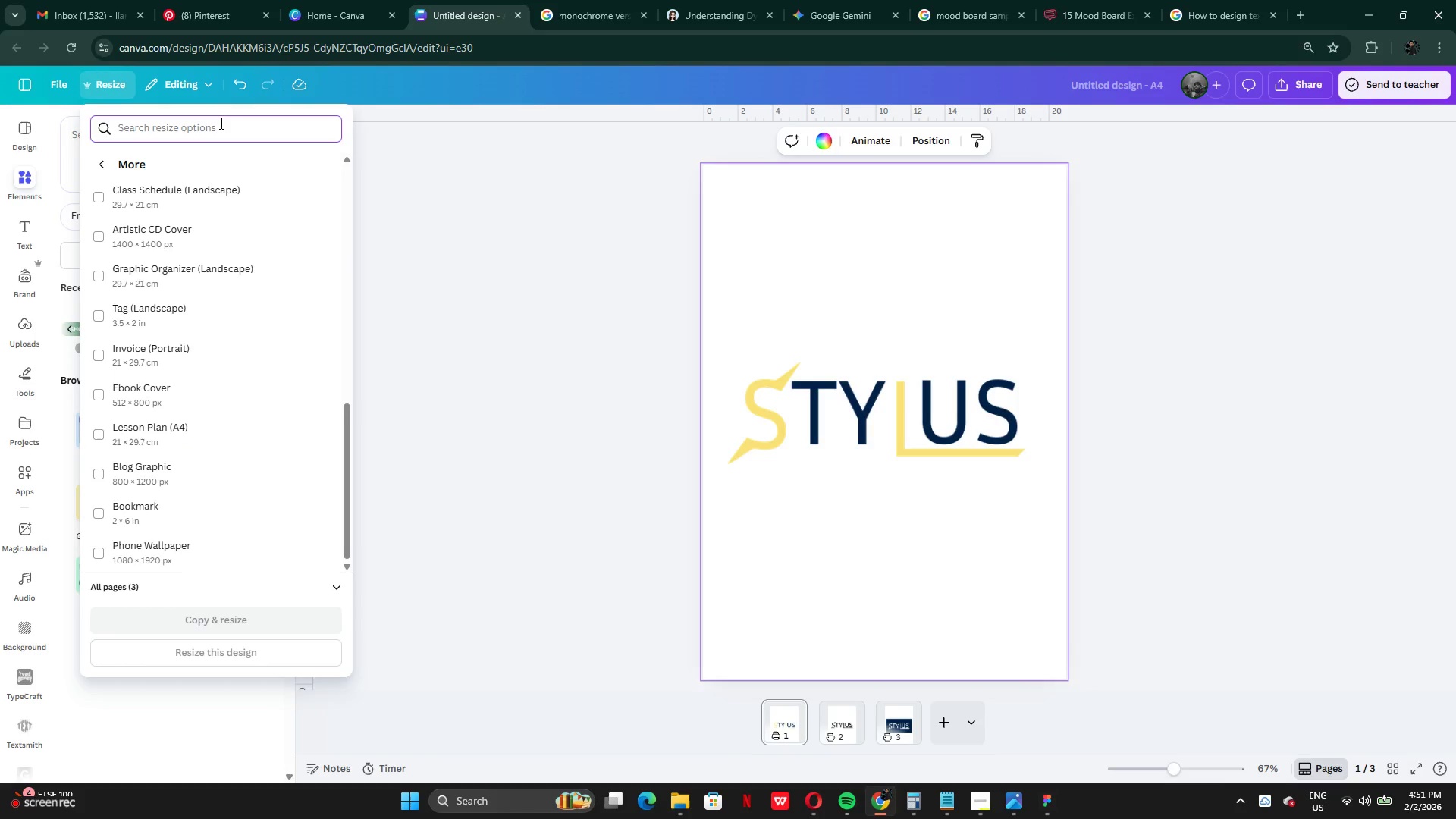 
type(lands)
 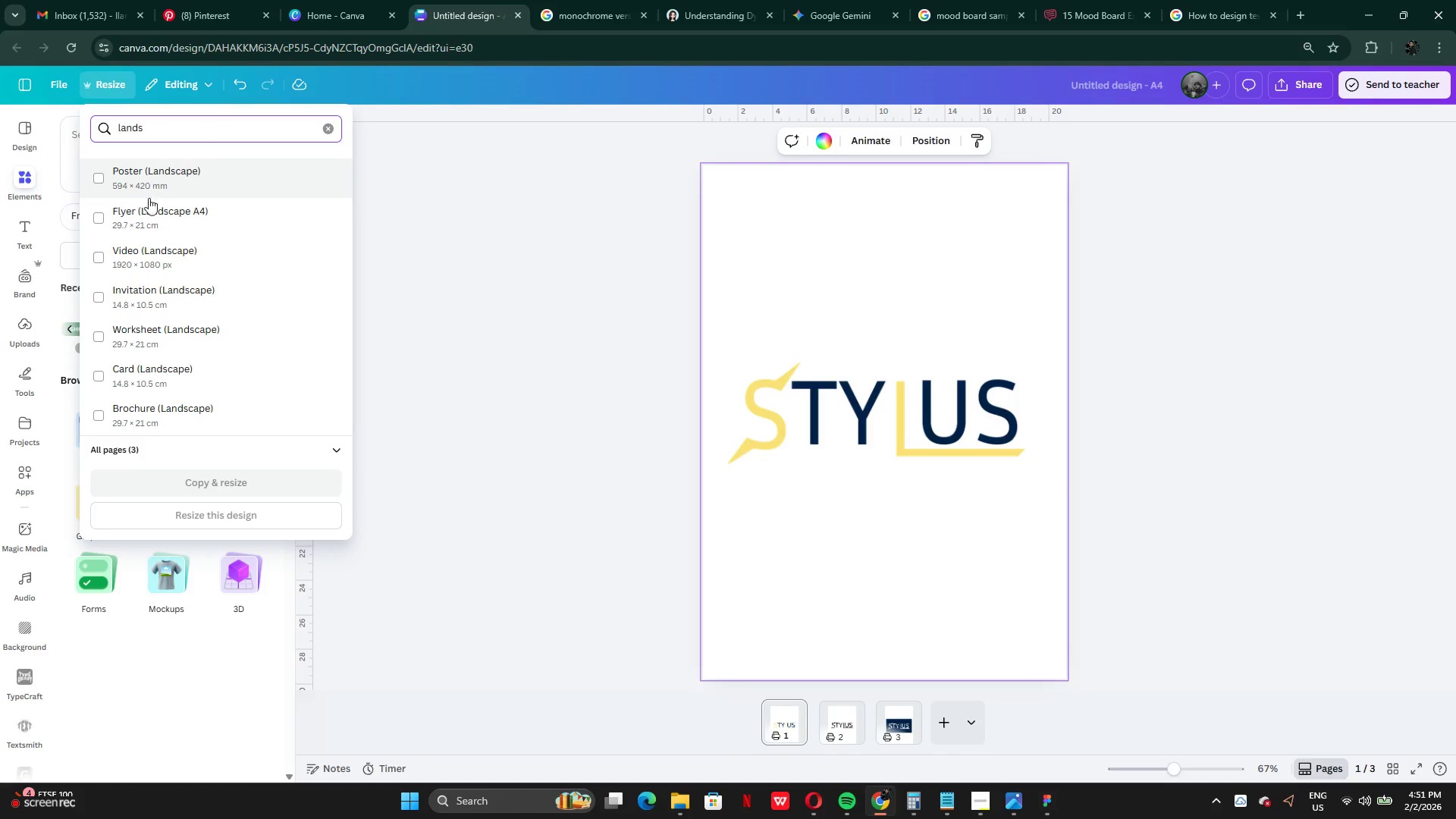 
wait(8.83)
 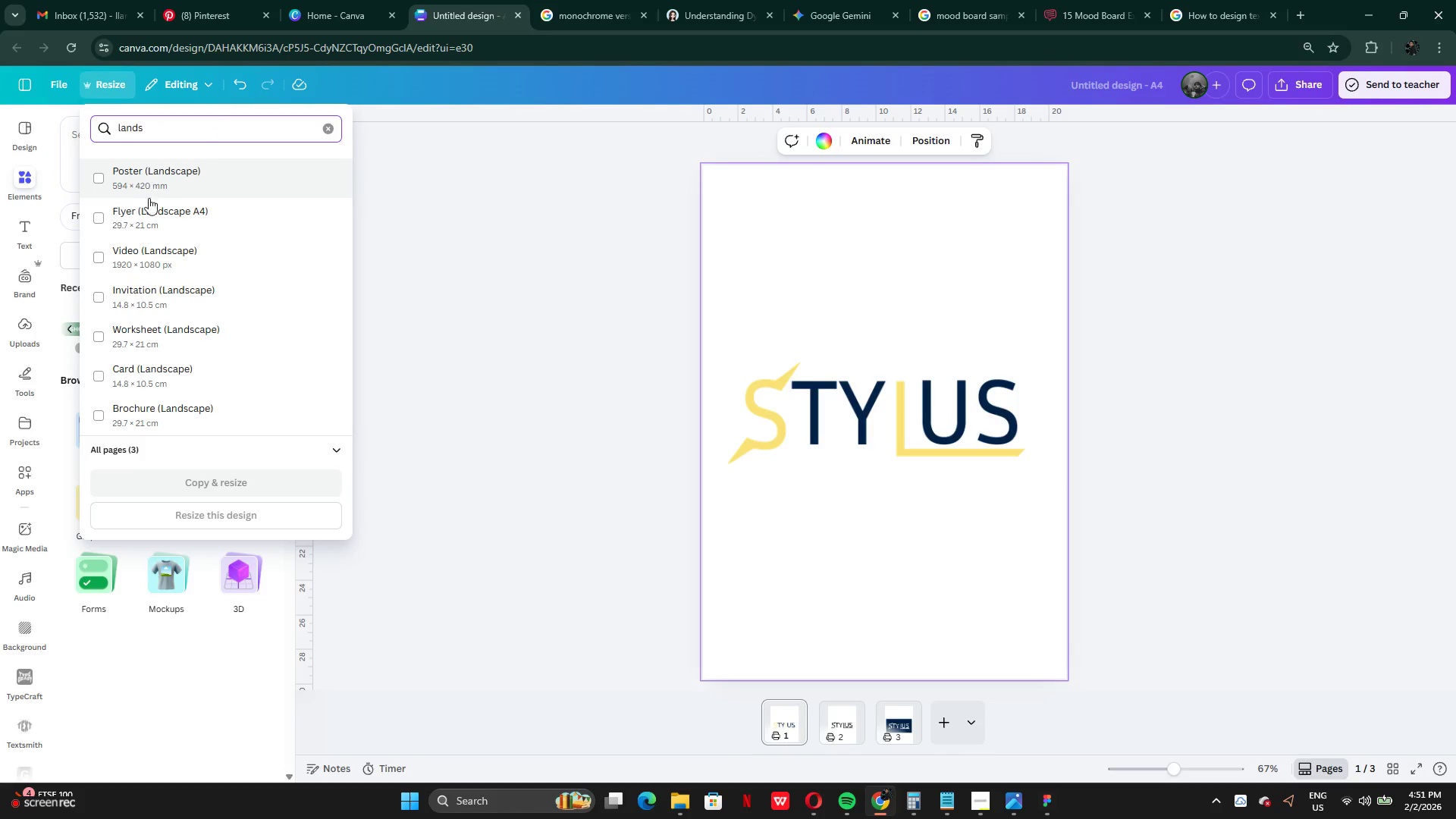 
left_click([168, 175])
 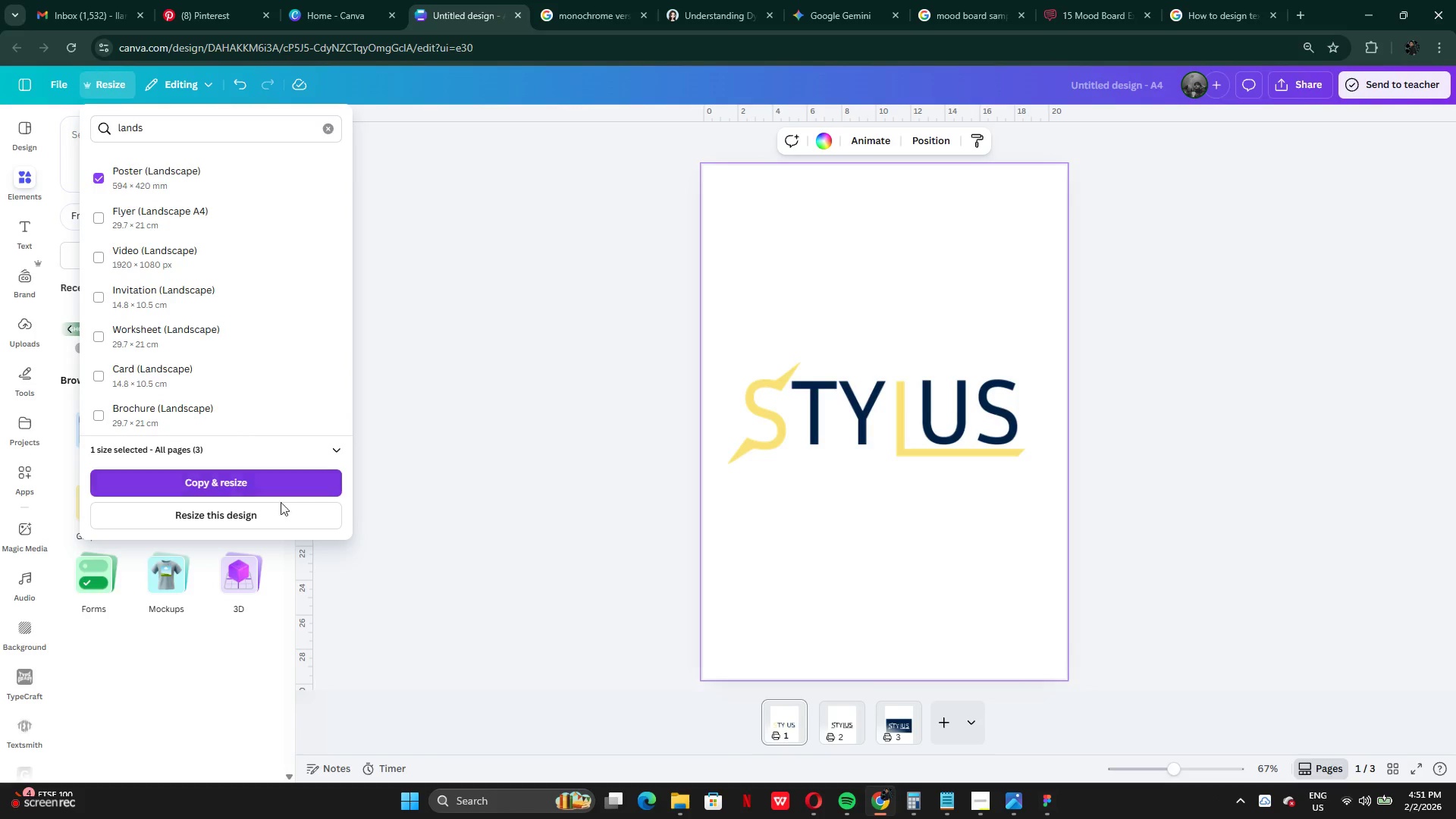 
left_click([271, 513])
 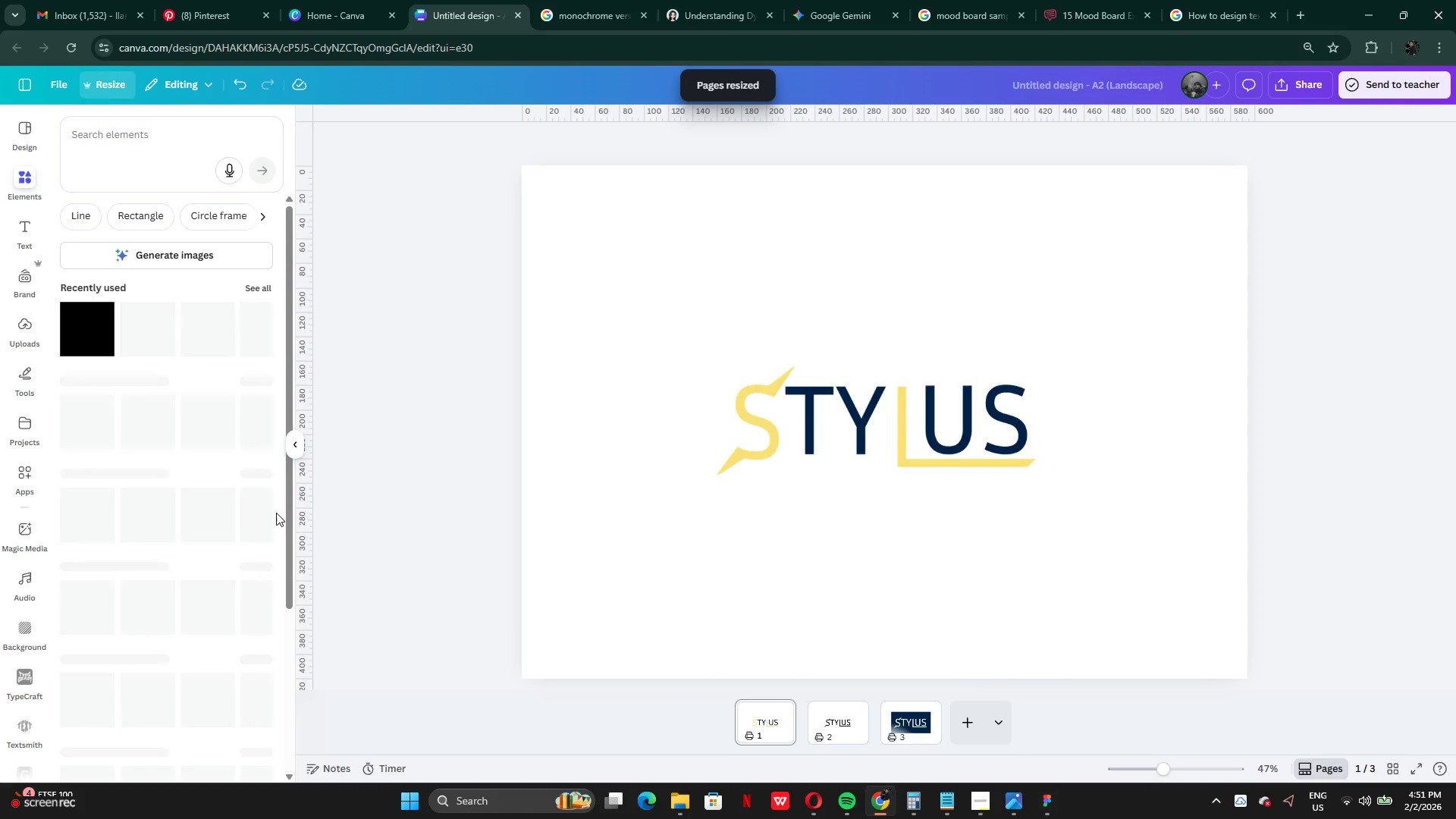 
wait(5.72)
 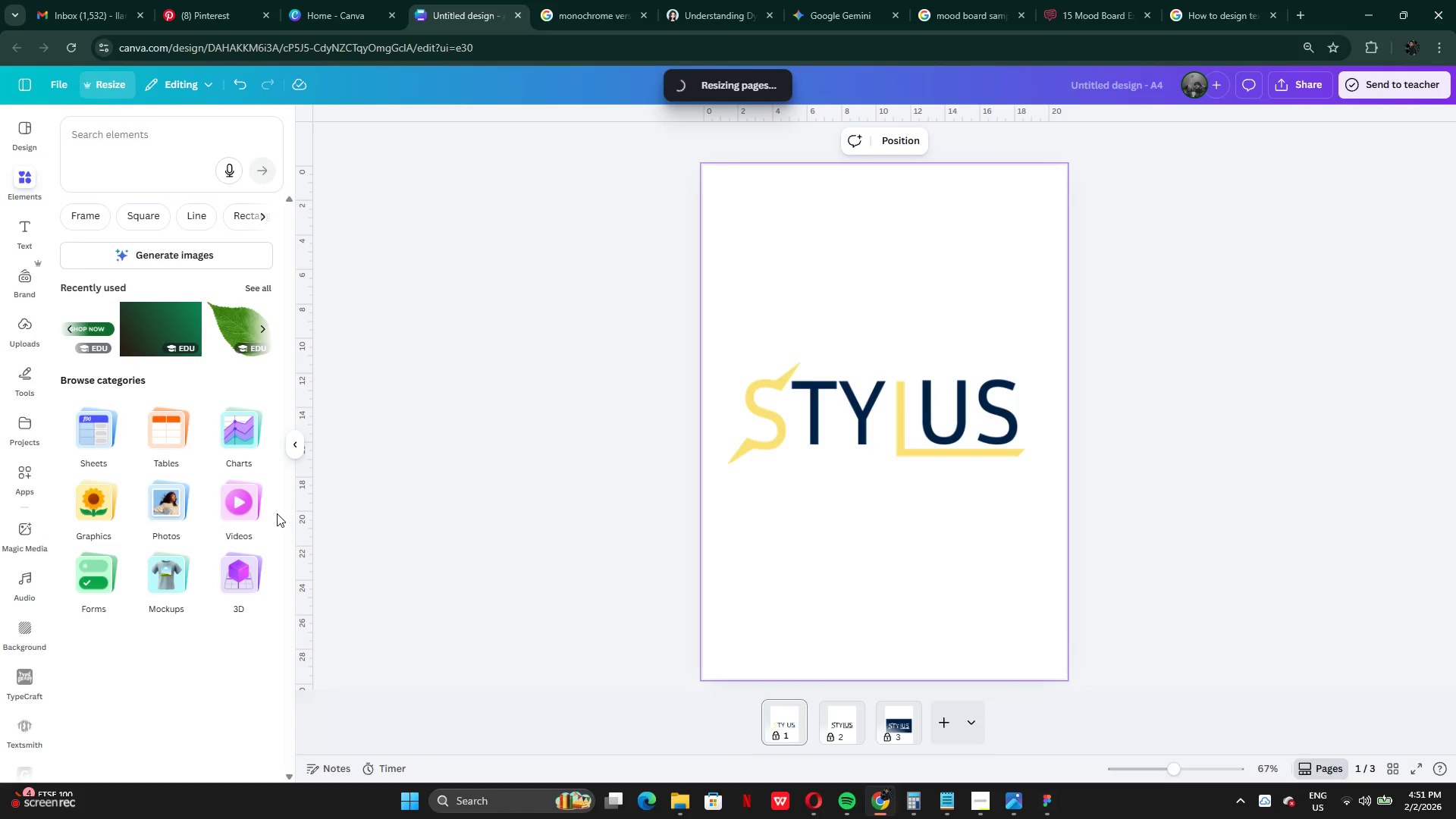 
left_click([908, 431])
 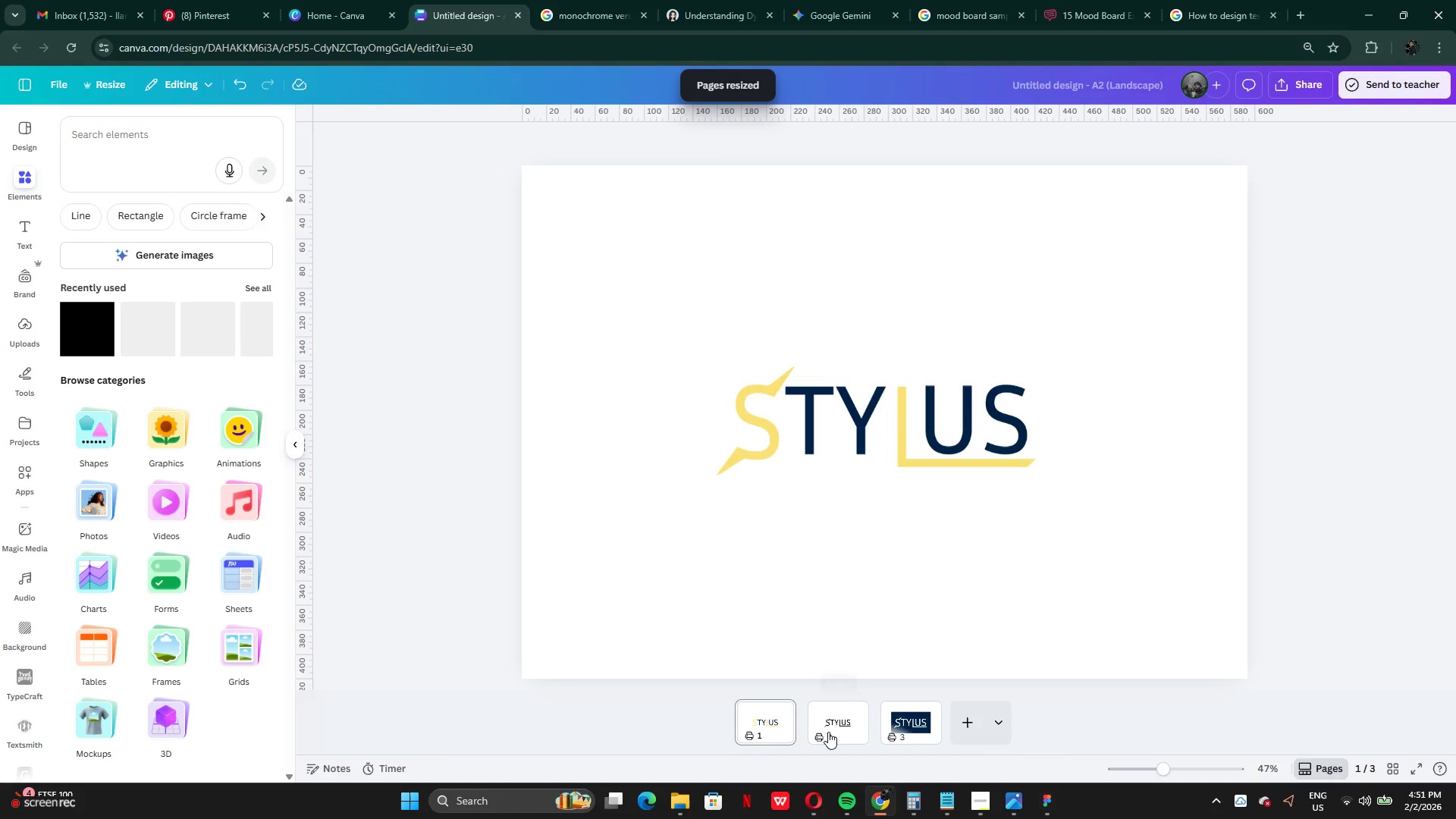 
left_click([828, 733])
 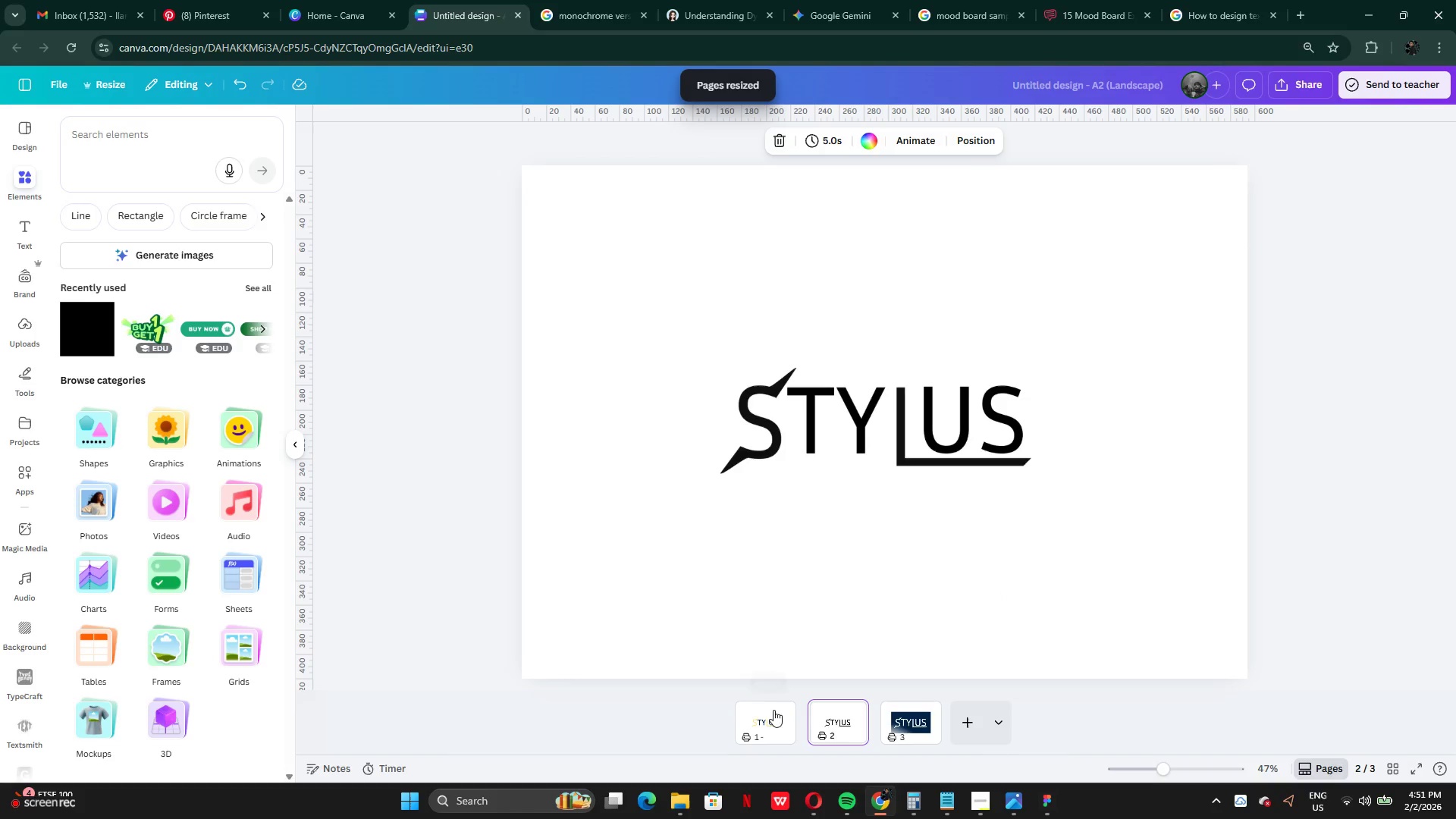 
left_click([768, 716])
 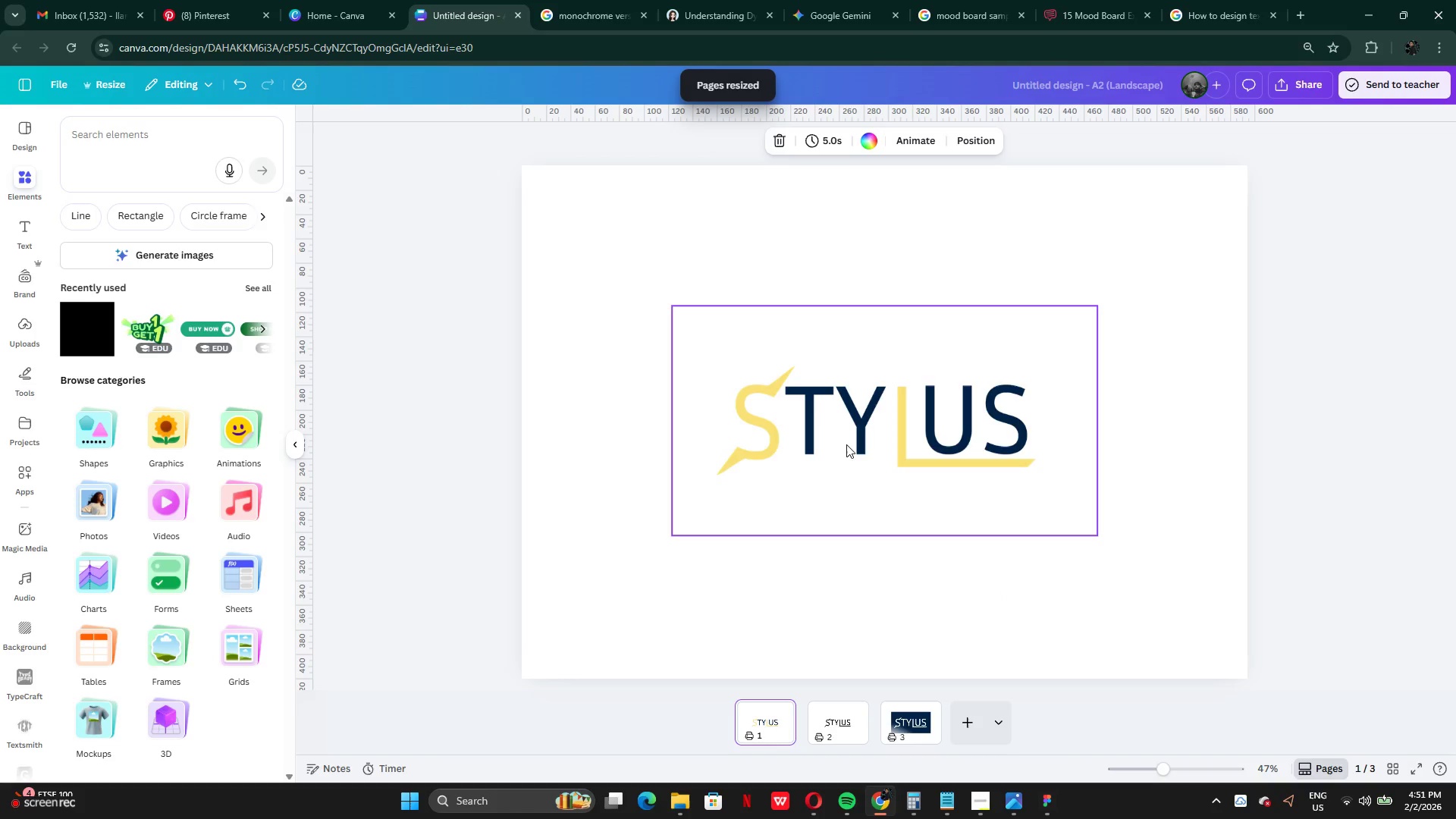 
left_click([847, 444])
 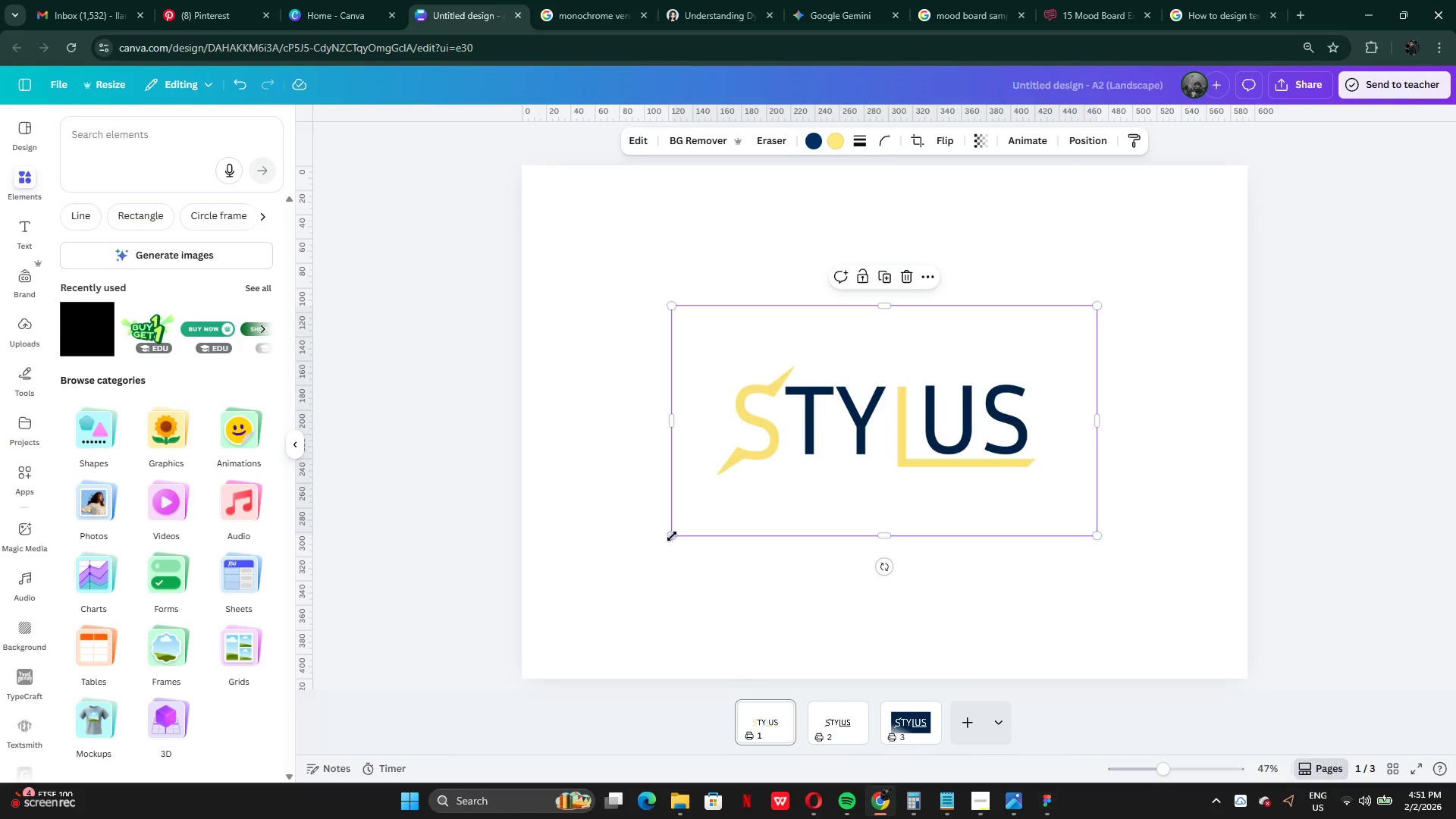 
left_click_drag(start_coordinate=[672, 534], to_coordinate=[563, 564])
 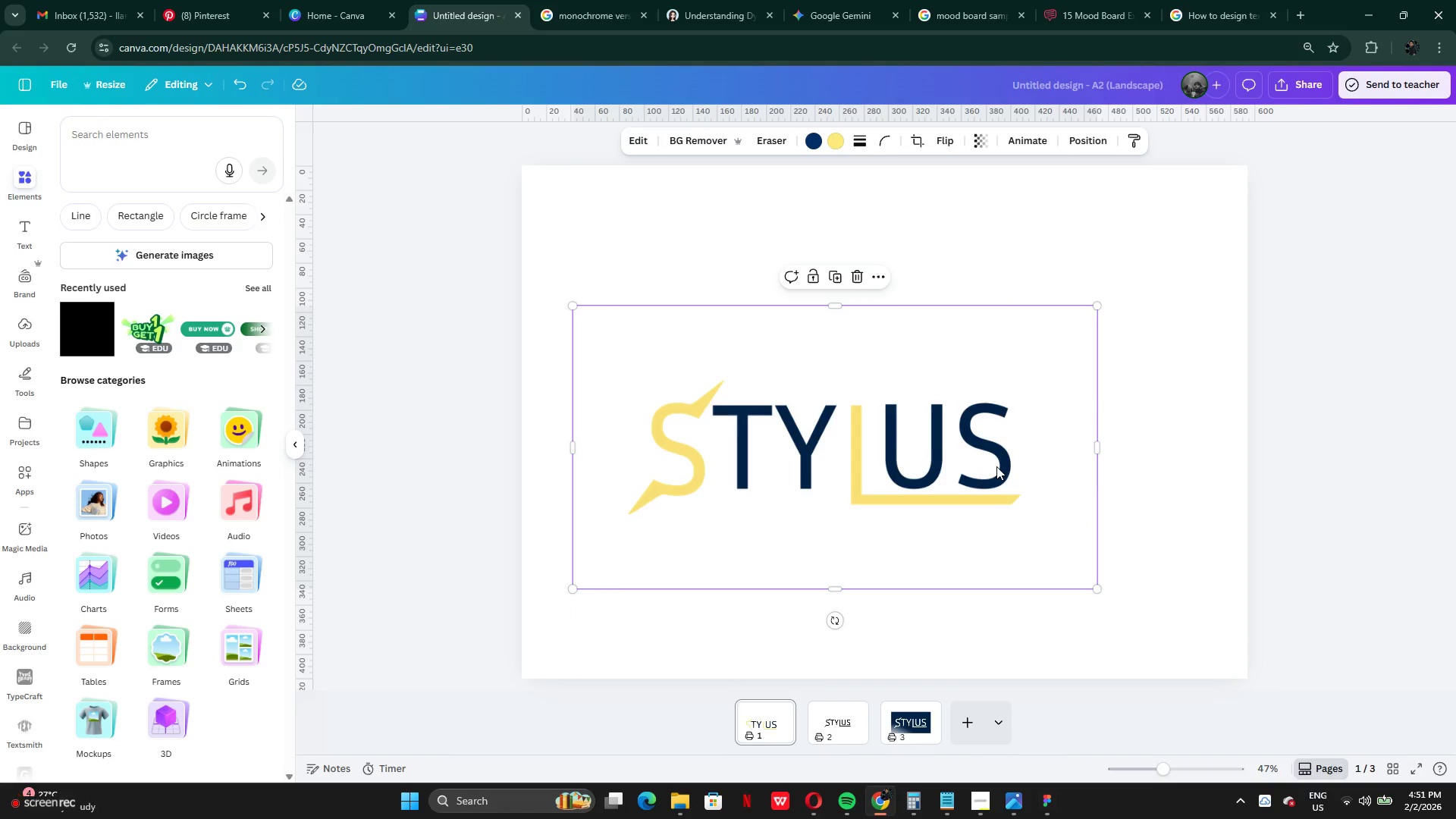 
left_click_drag(start_coordinate=[996, 466], to_coordinate=[1050, 438])
 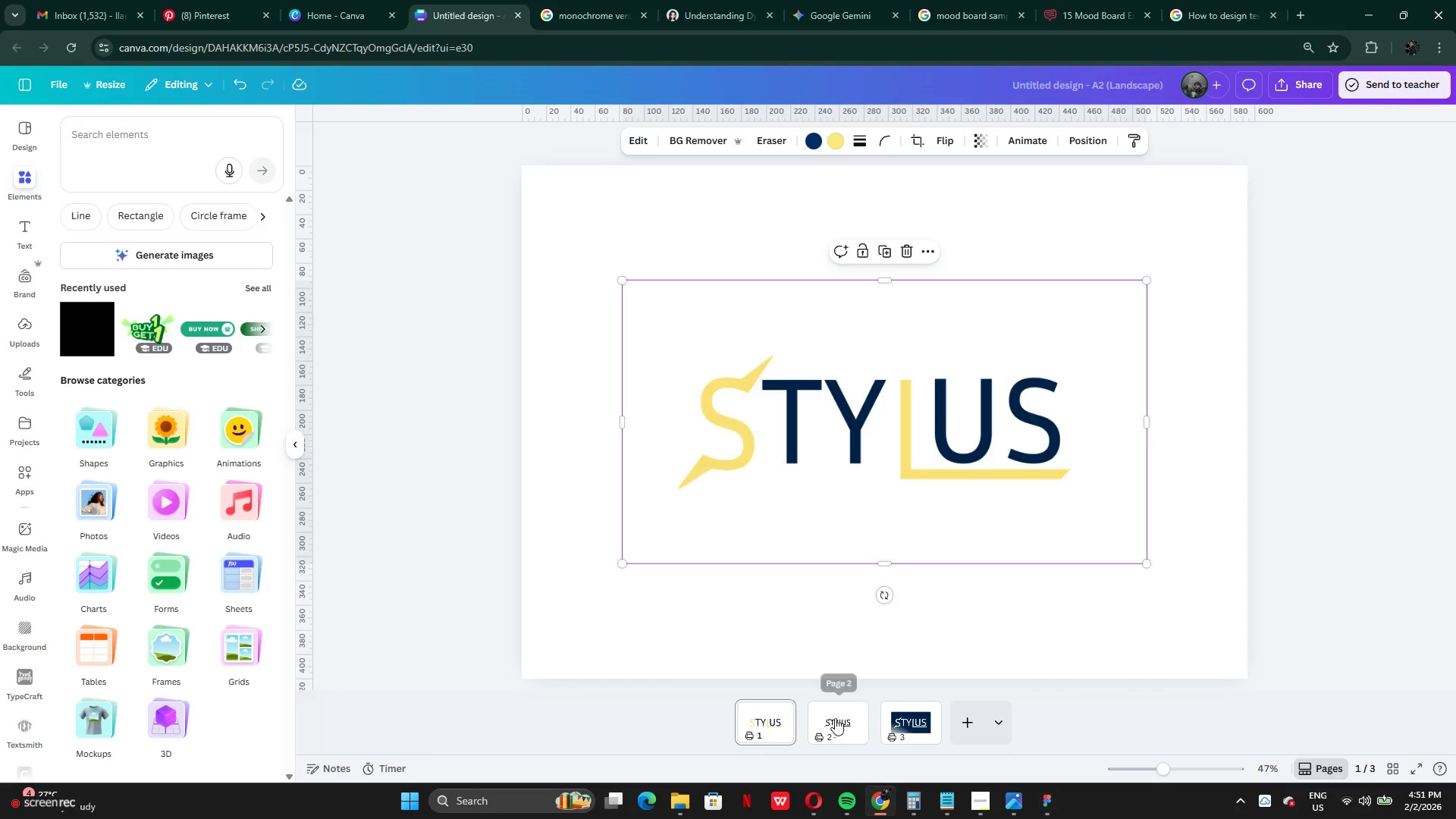 
left_click([835, 720])
 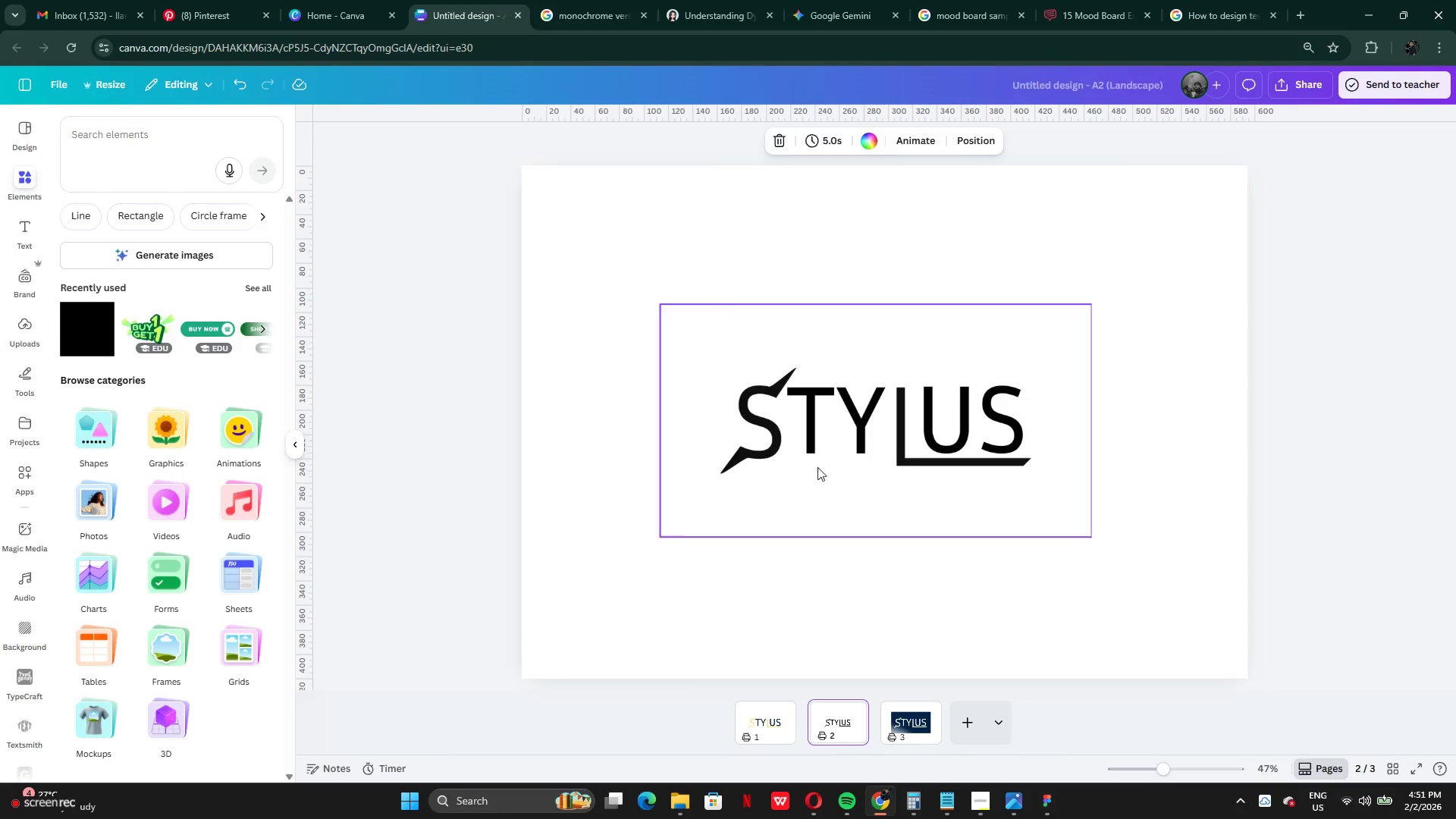 
left_click([849, 407])
 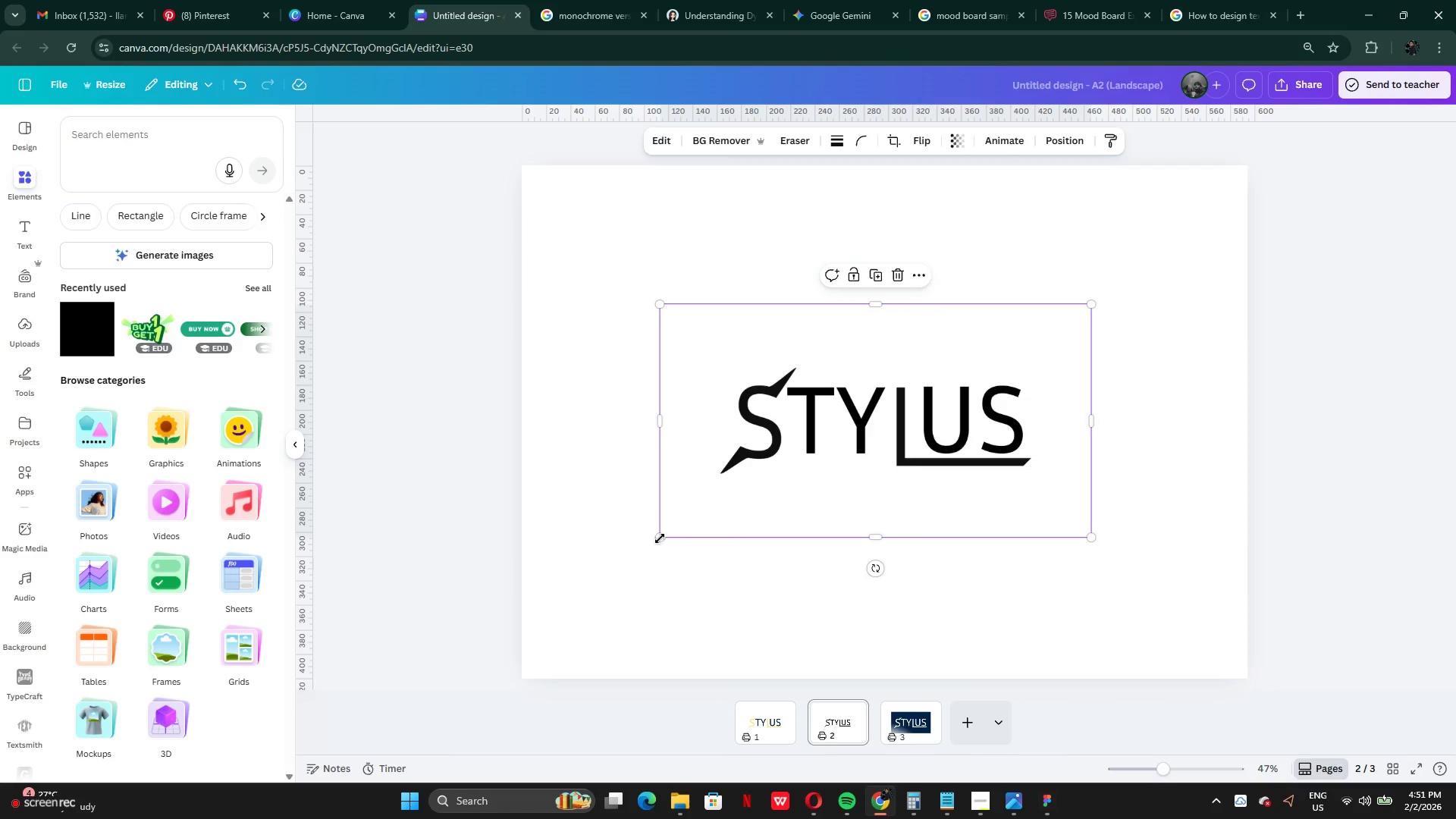 
left_click_drag(start_coordinate=[658, 532], to_coordinate=[544, 577])
 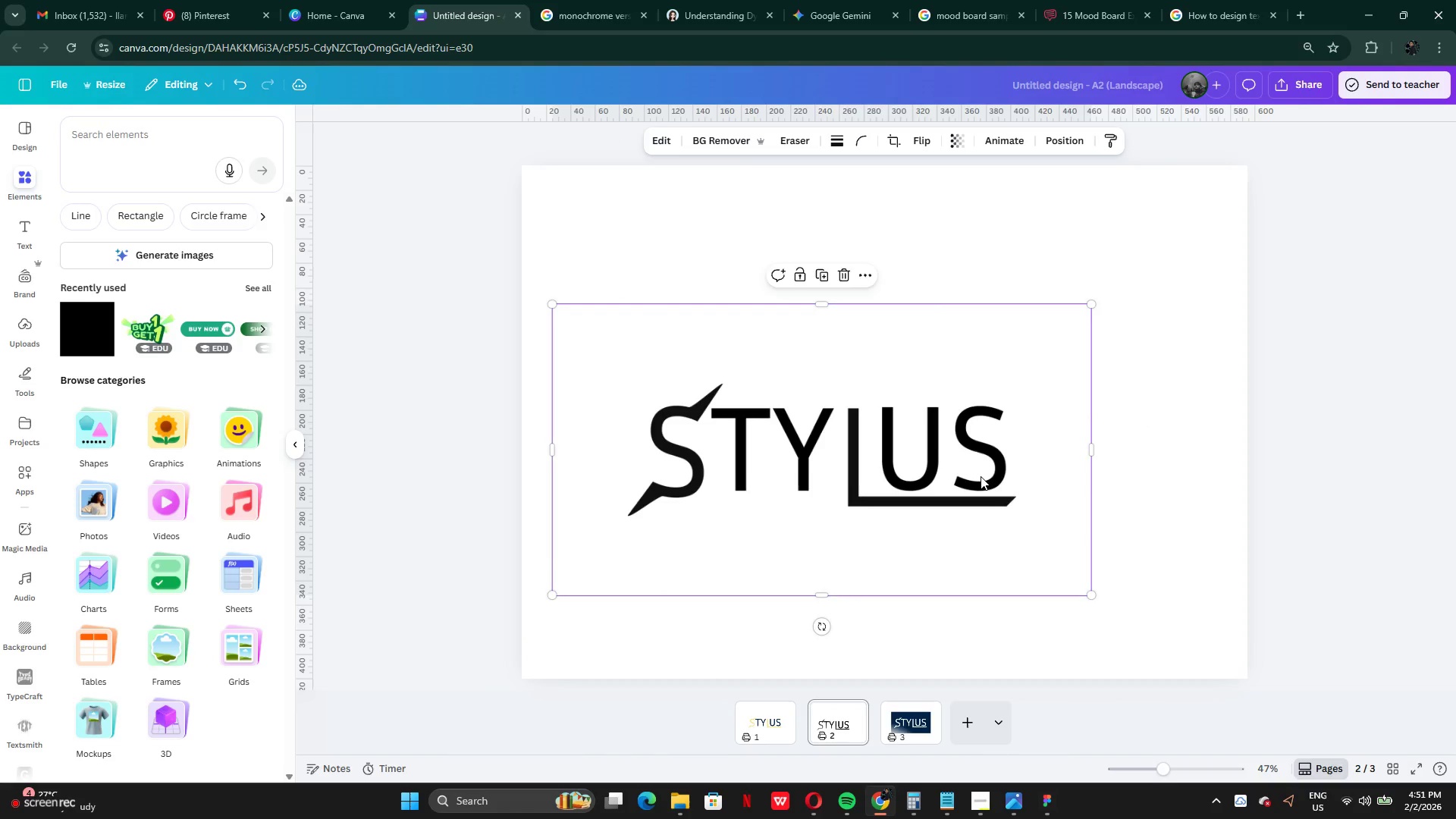 
left_click_drag(start_coordinate=[981, 476], to_coordinate=[1039, 447])
 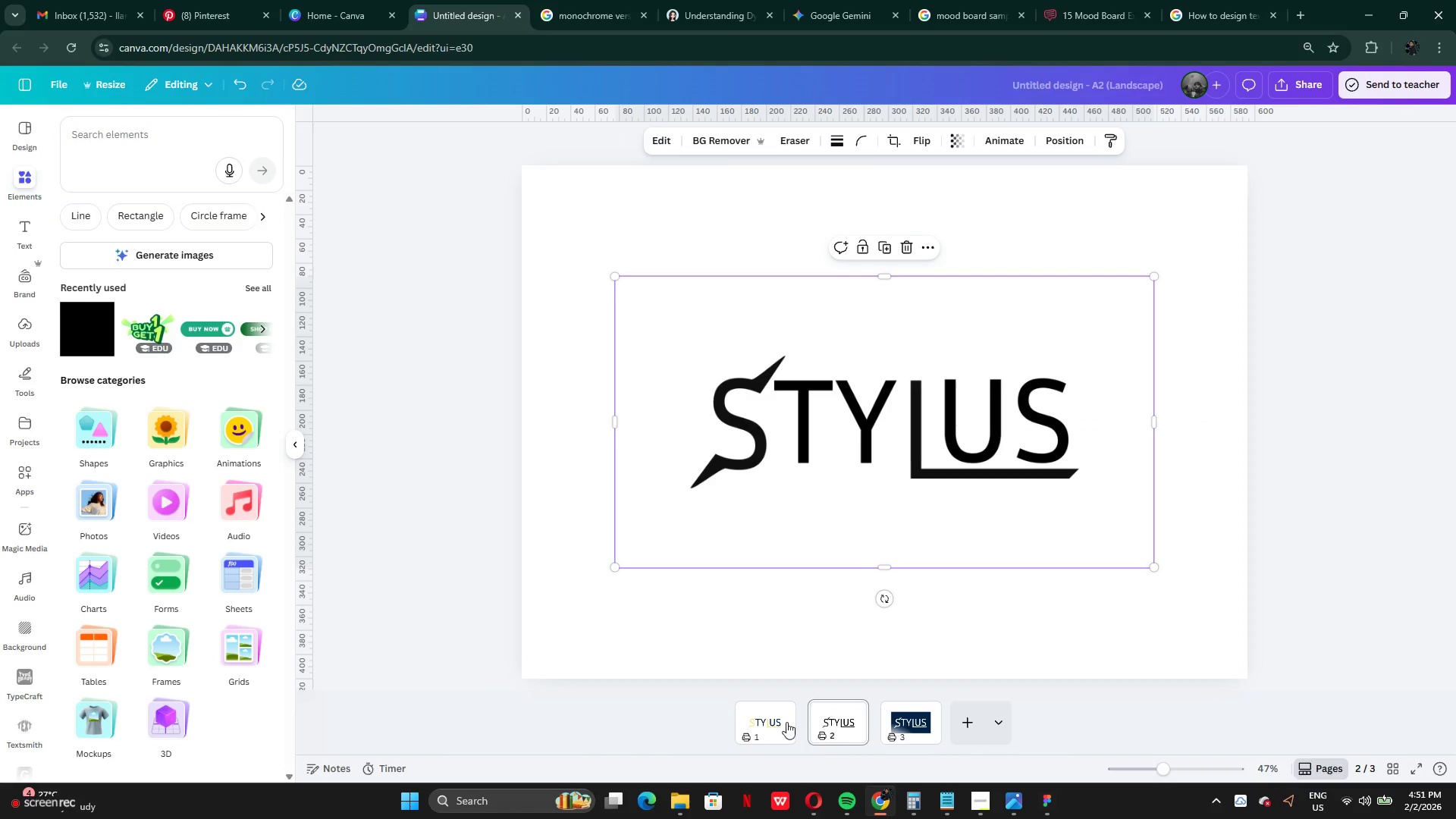 
left_click([779, 722])
 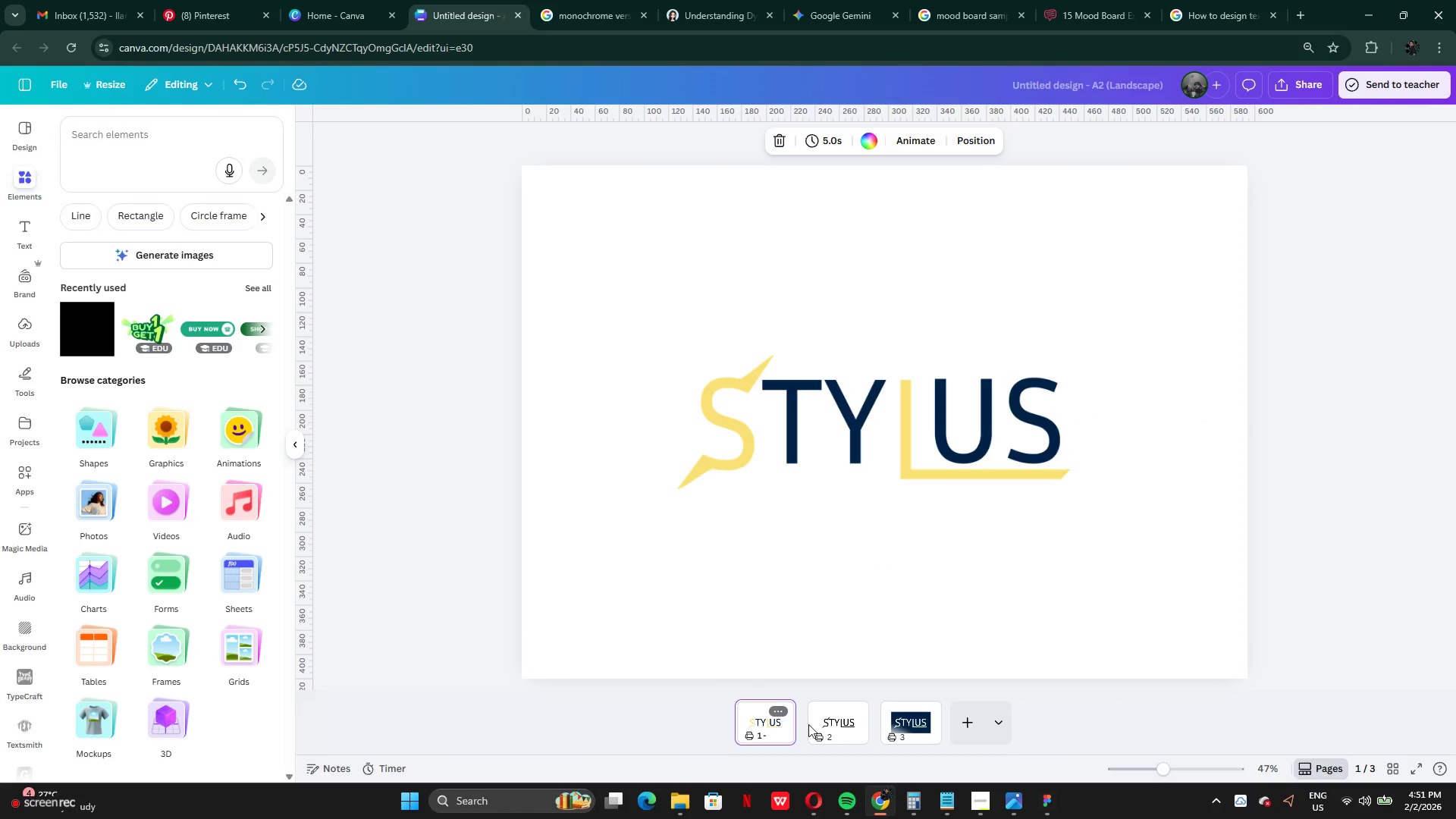 
left_click([820, 728])
 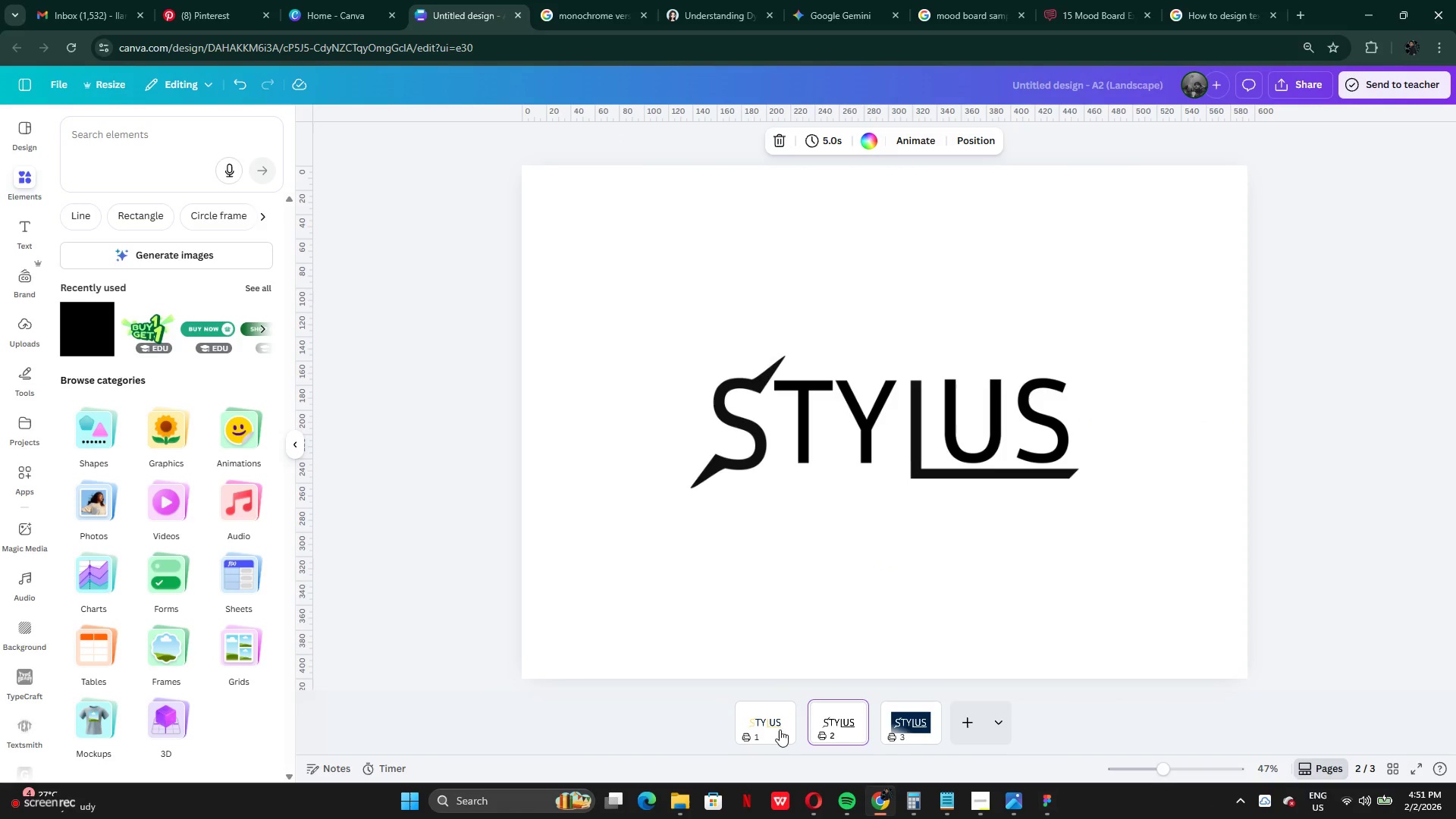 
left_click([766, 730])
 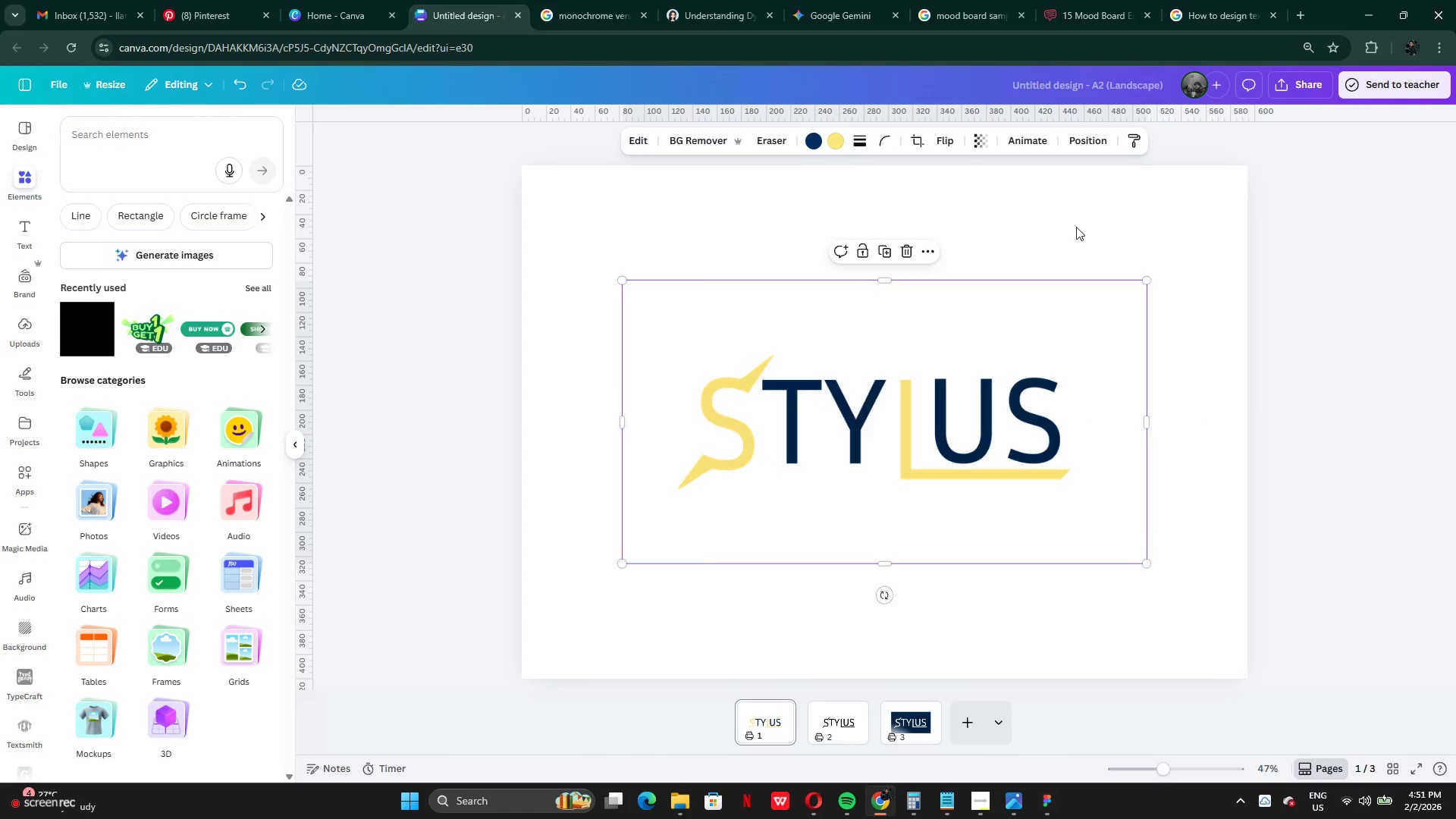 
left_click([1088, 150])
 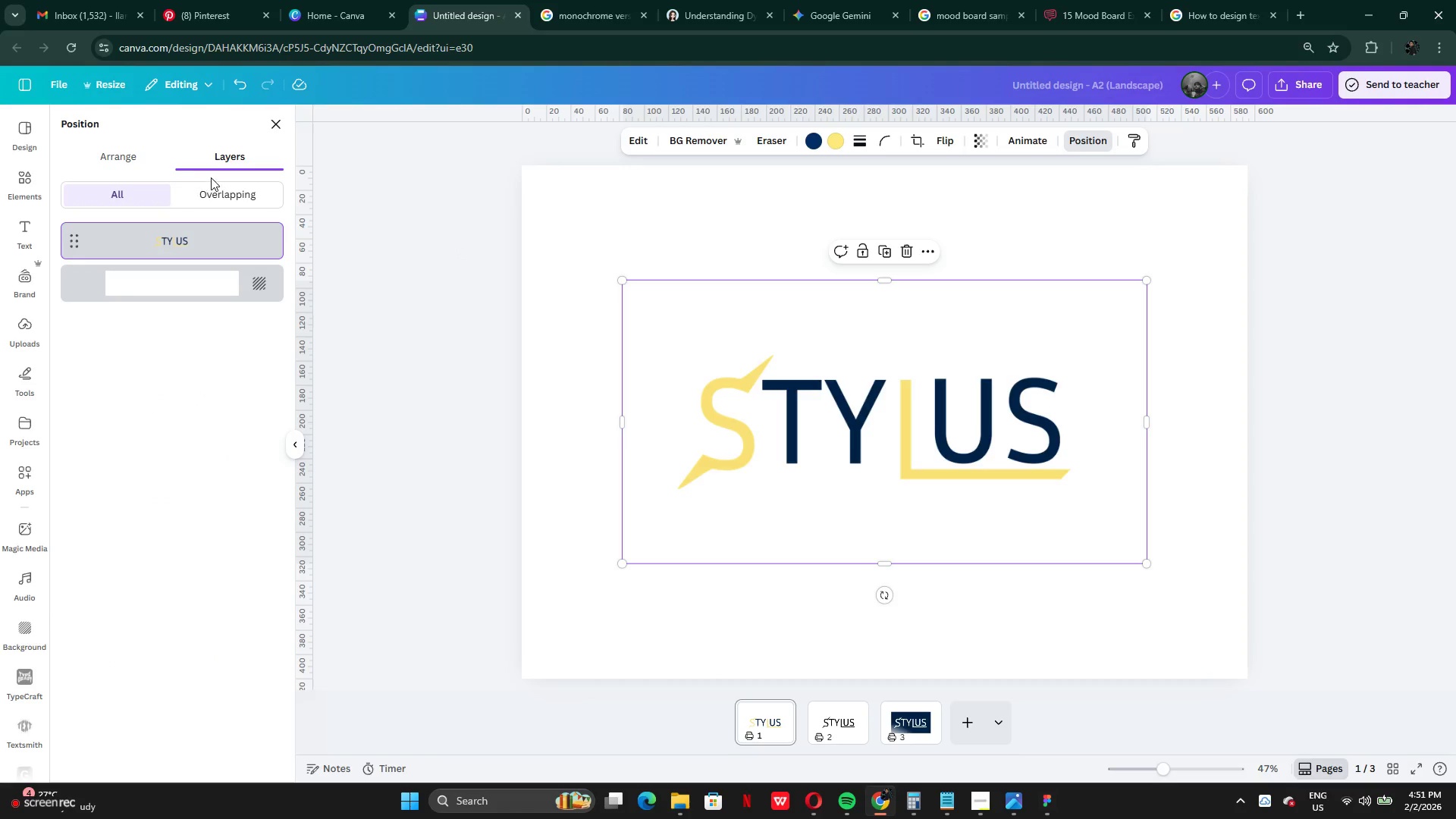 
left_click([106, 165])
 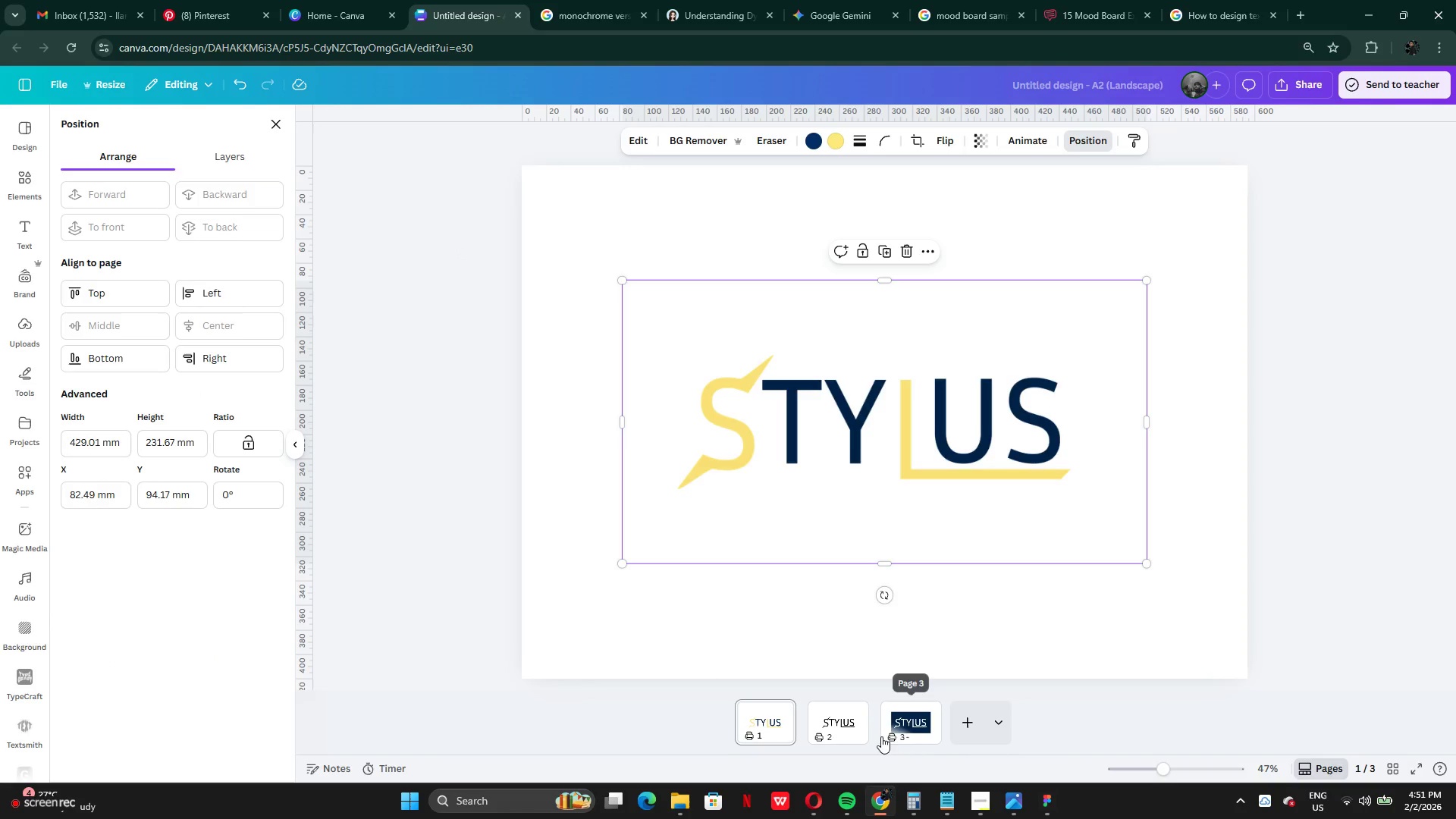 
left_click([849, 717])
 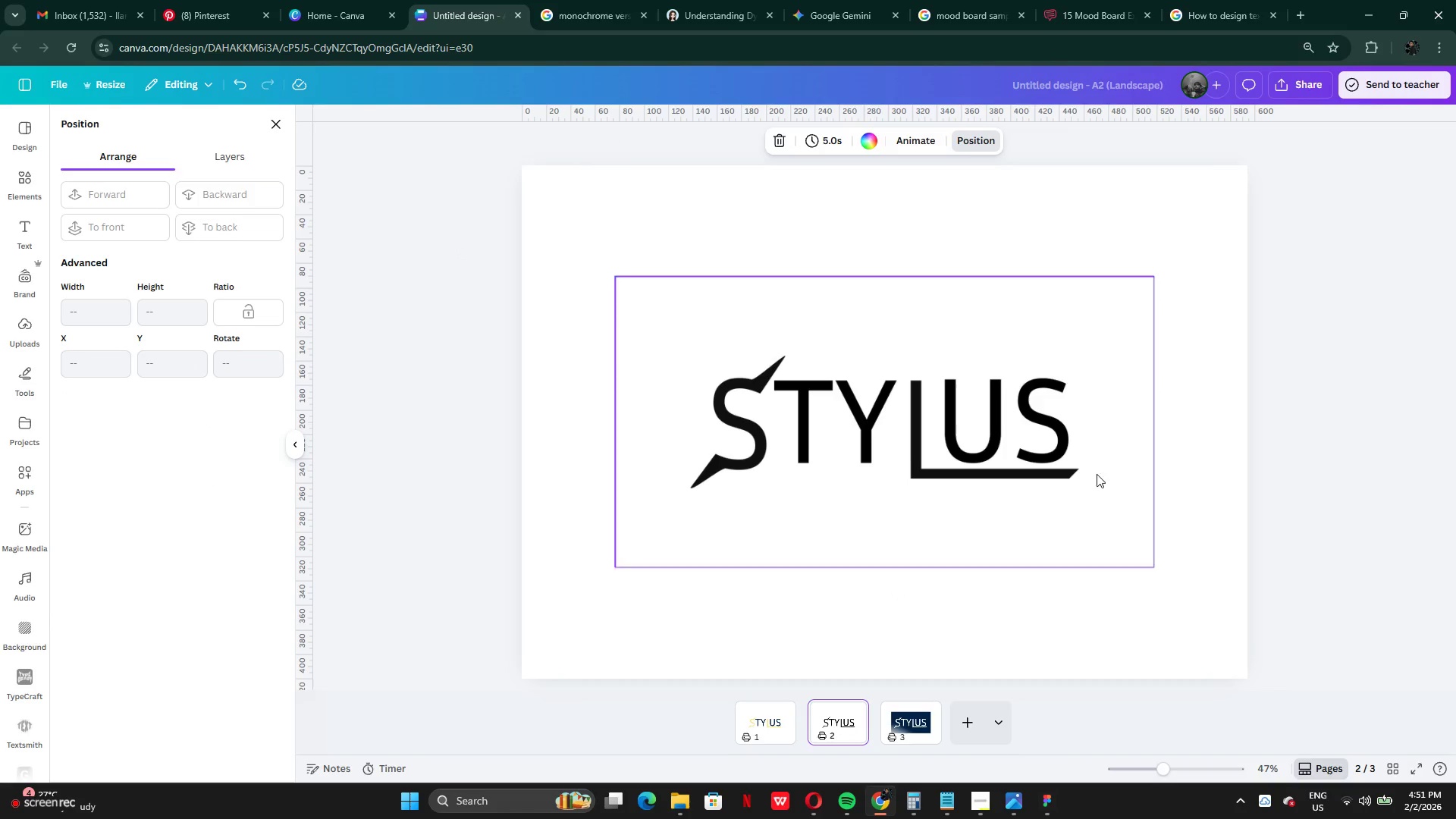 
left_click([962, 444])
 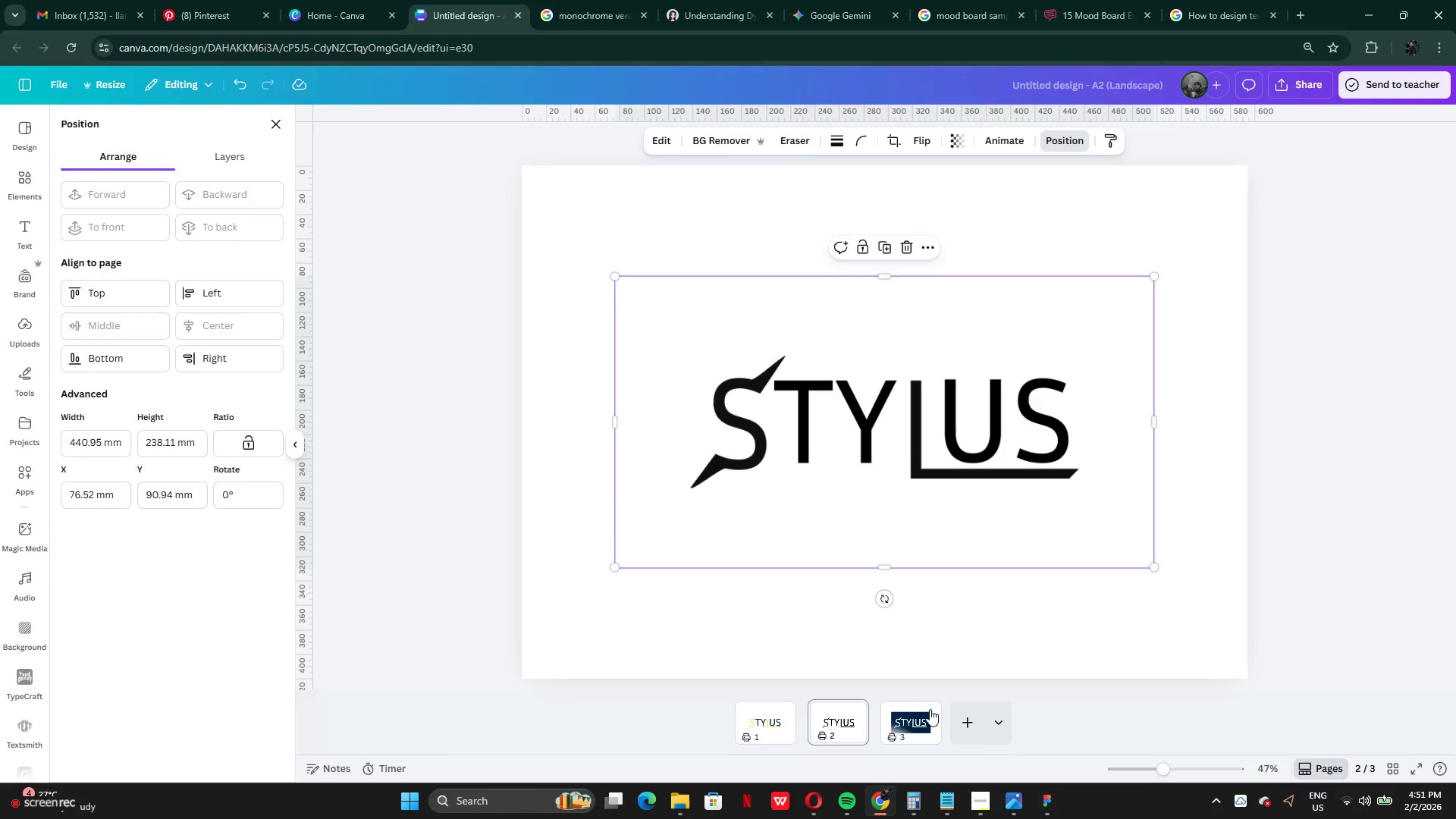 
left_click([915, 715])
 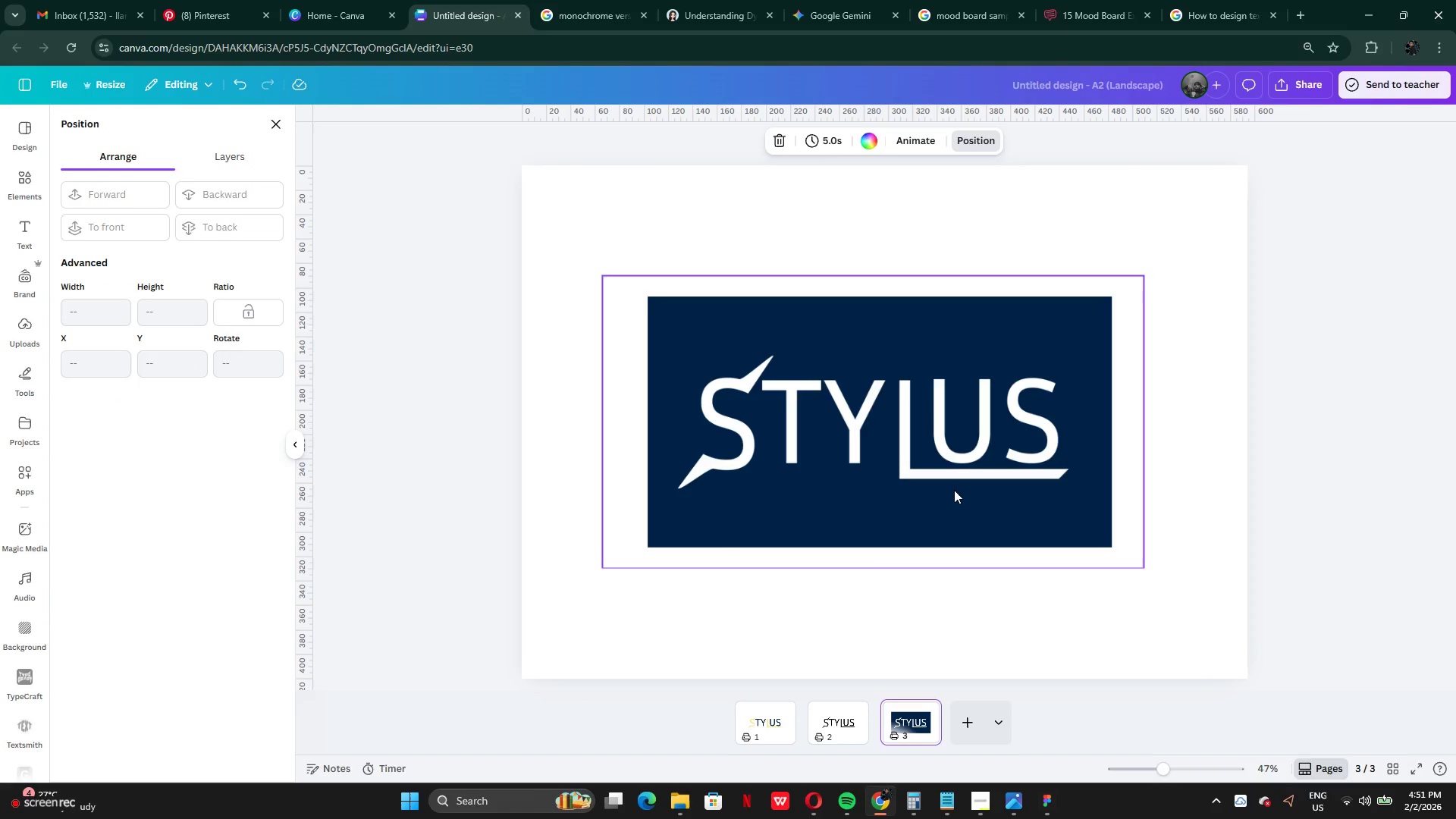 
left_click([958, 480])
 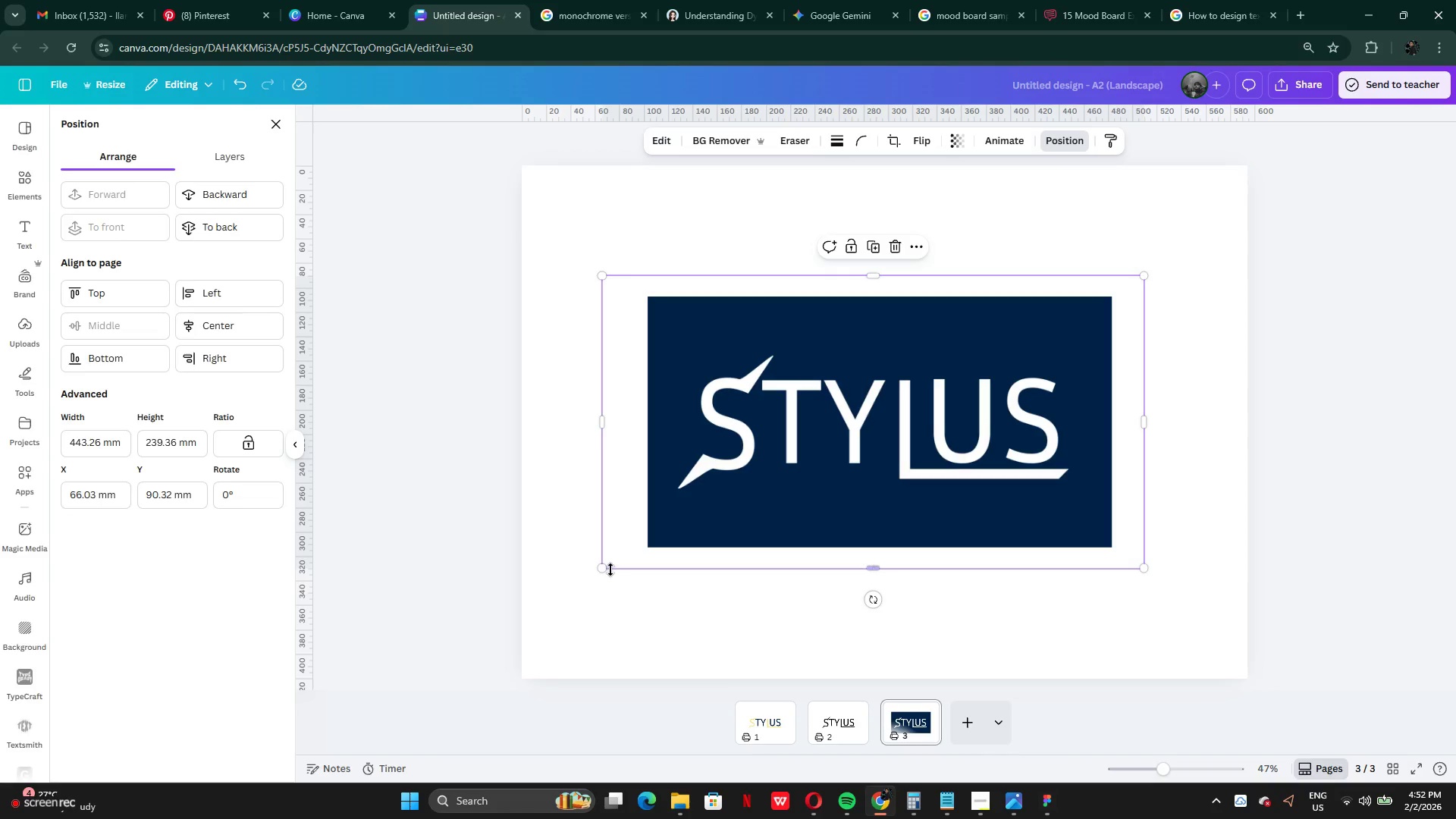 
left_click_drag(start_coordinate=[604, 570], to_coordinate=[577, 602])
 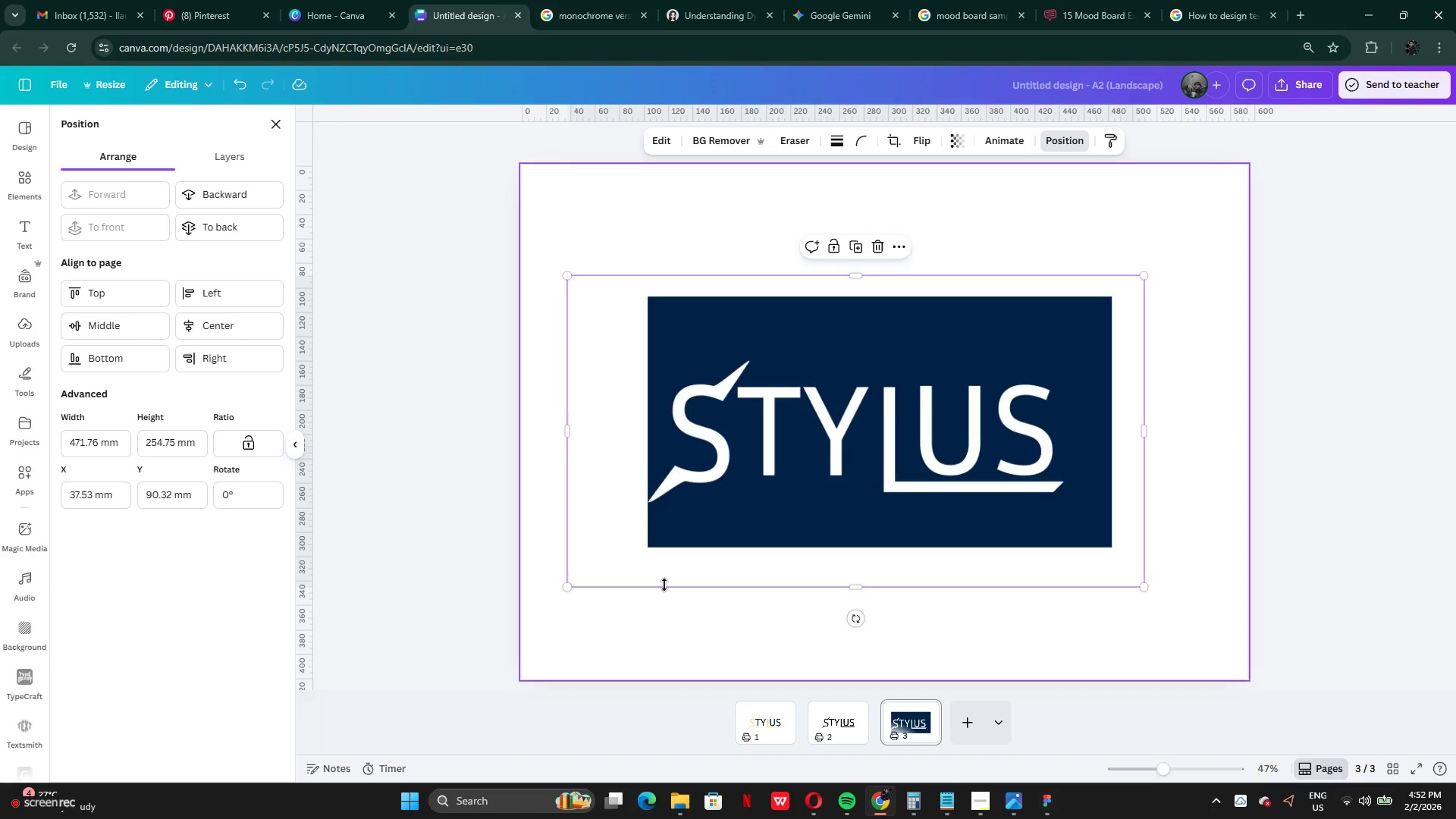 
key(Control+Z)
 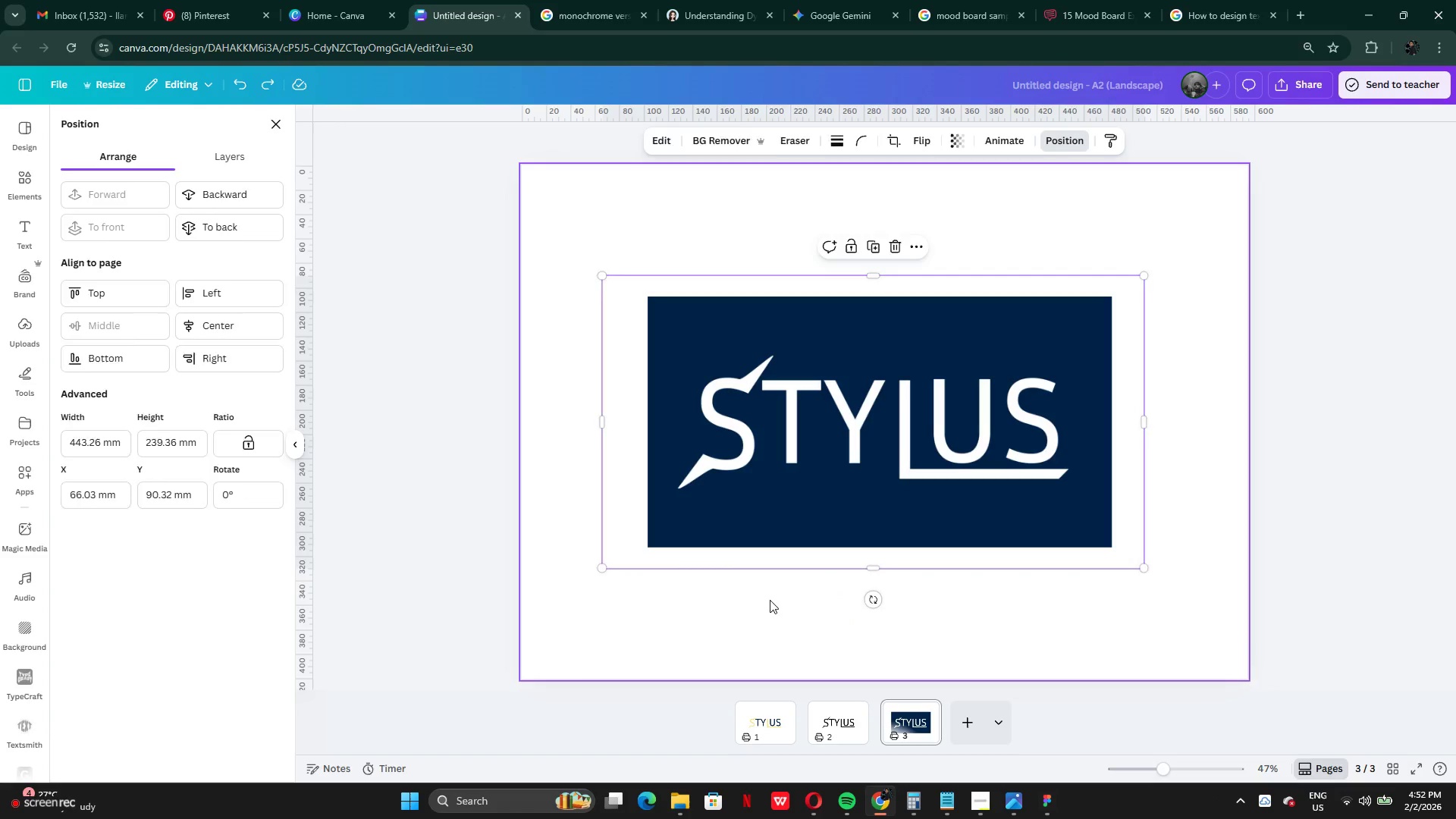 
left_click_drag(start_coordinate=[770, 600], to_coordinate=[848, 413])
 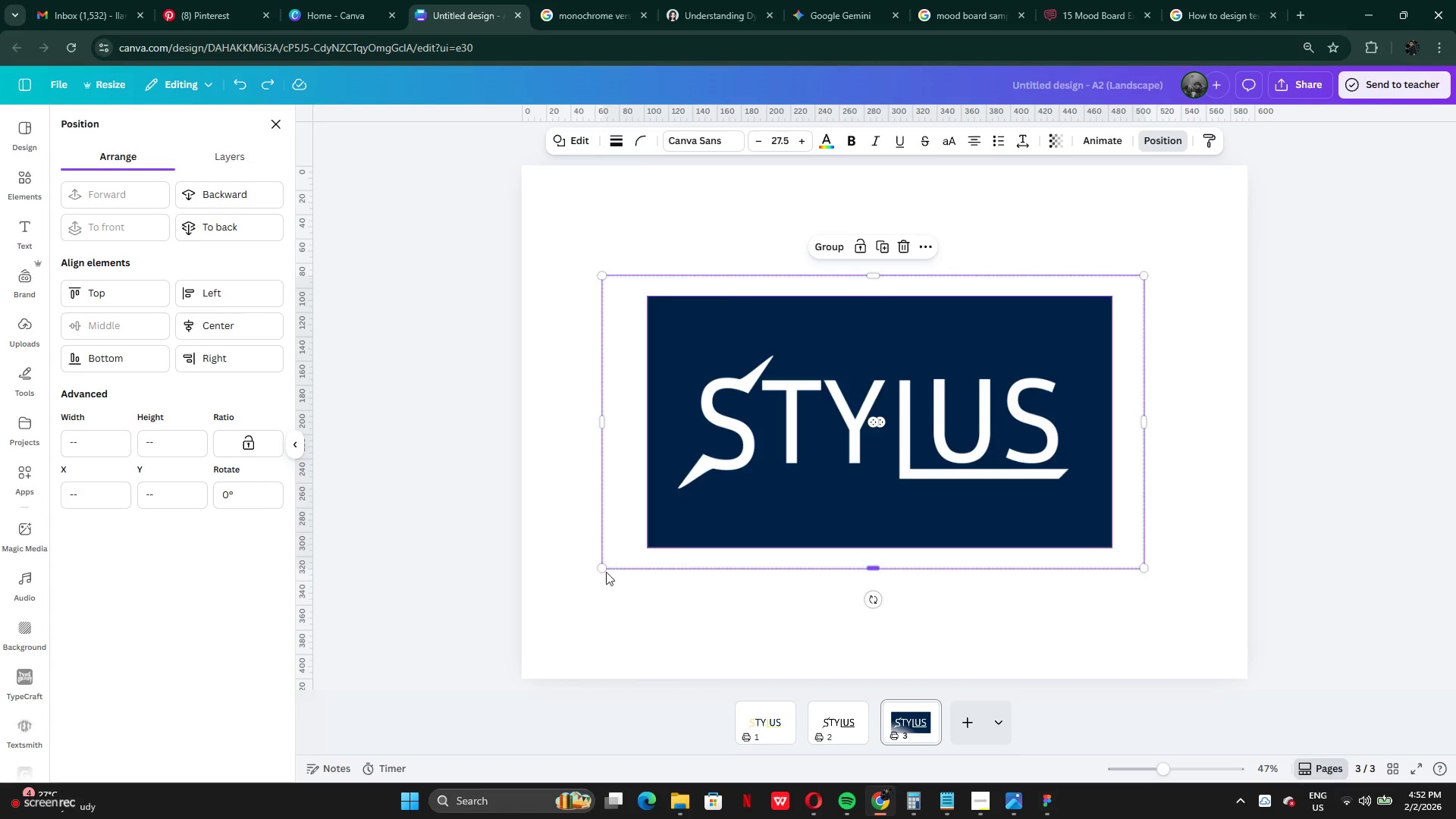 
left_click_drag(start_coordinate=[605, 573], to_coordinate=[566, 592])
 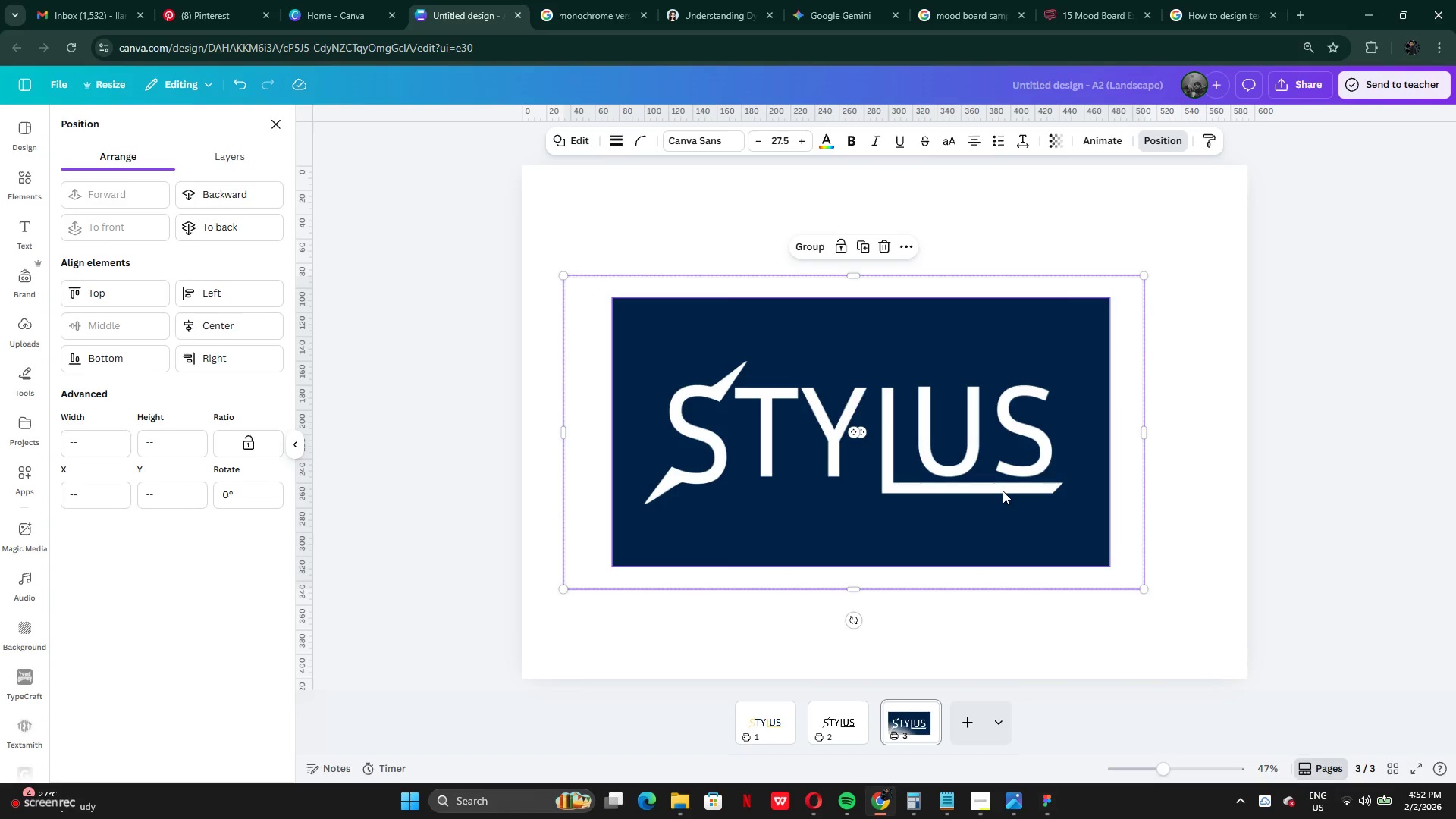 
left_click_drag(start_coordinate=[1003, 491], to_coordinate=[1035, 487])
 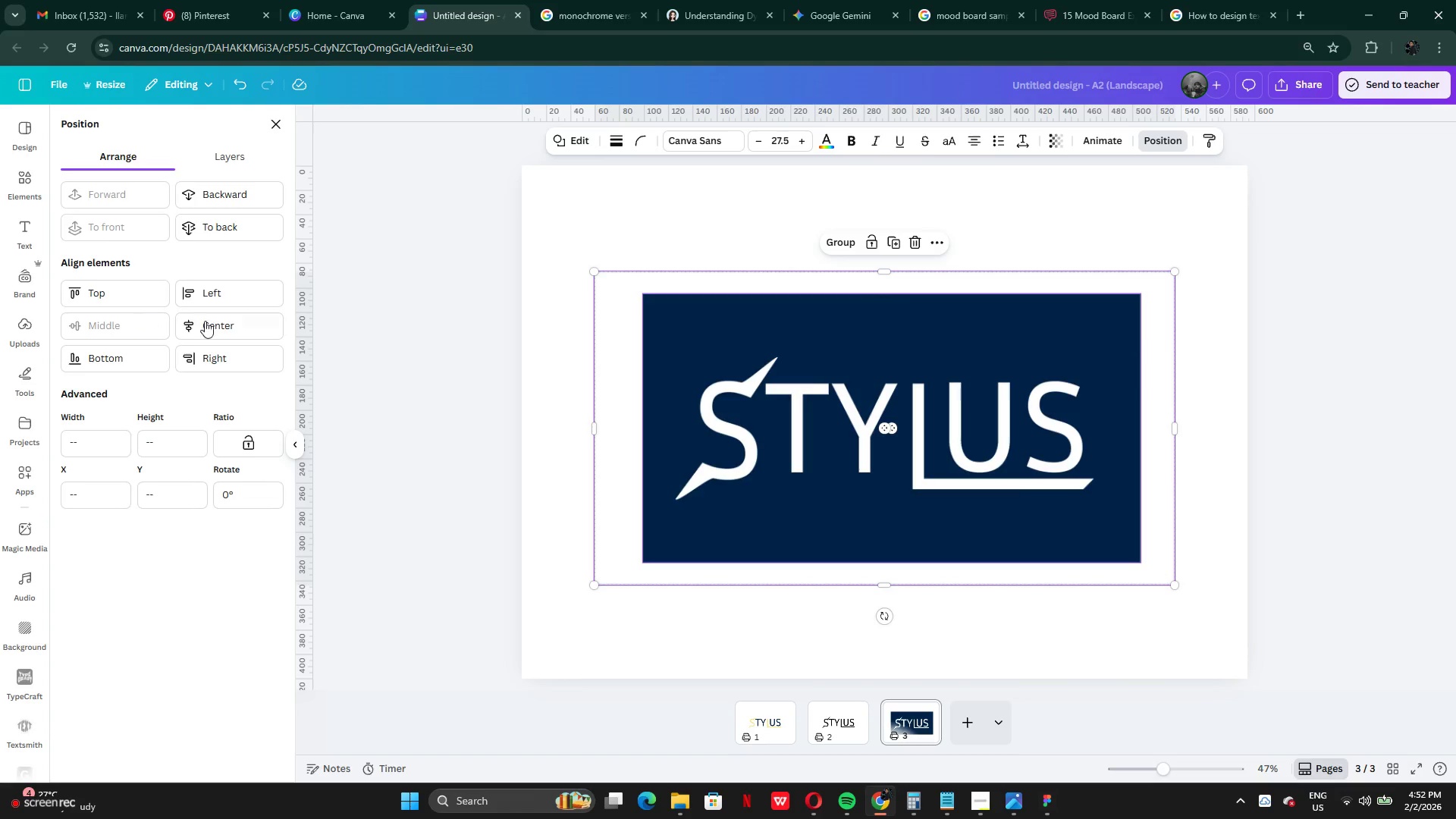 
left_click([209, 325])
 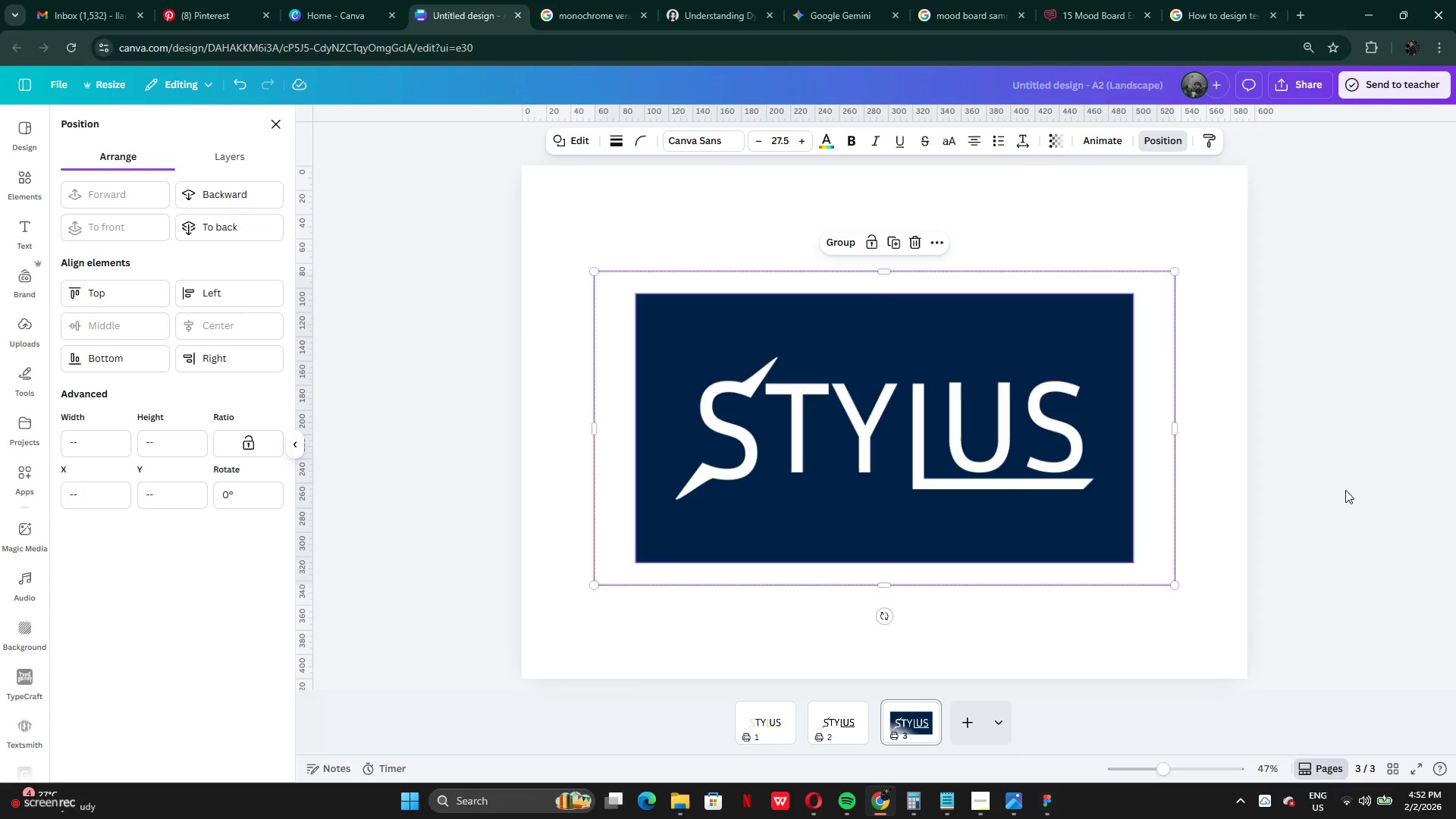 
double_click([1326, 486])
 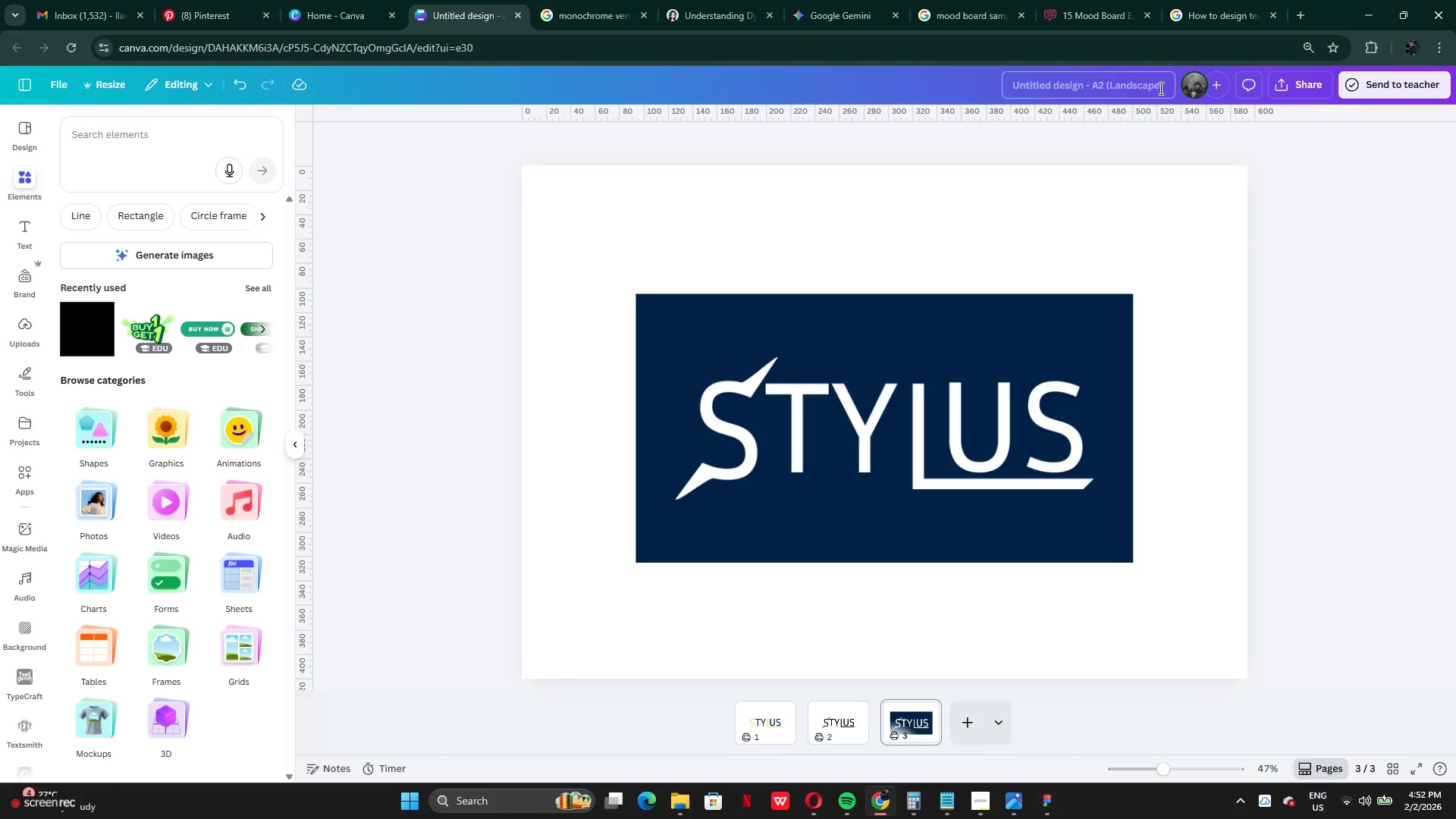 
double_click([1144, 88])
 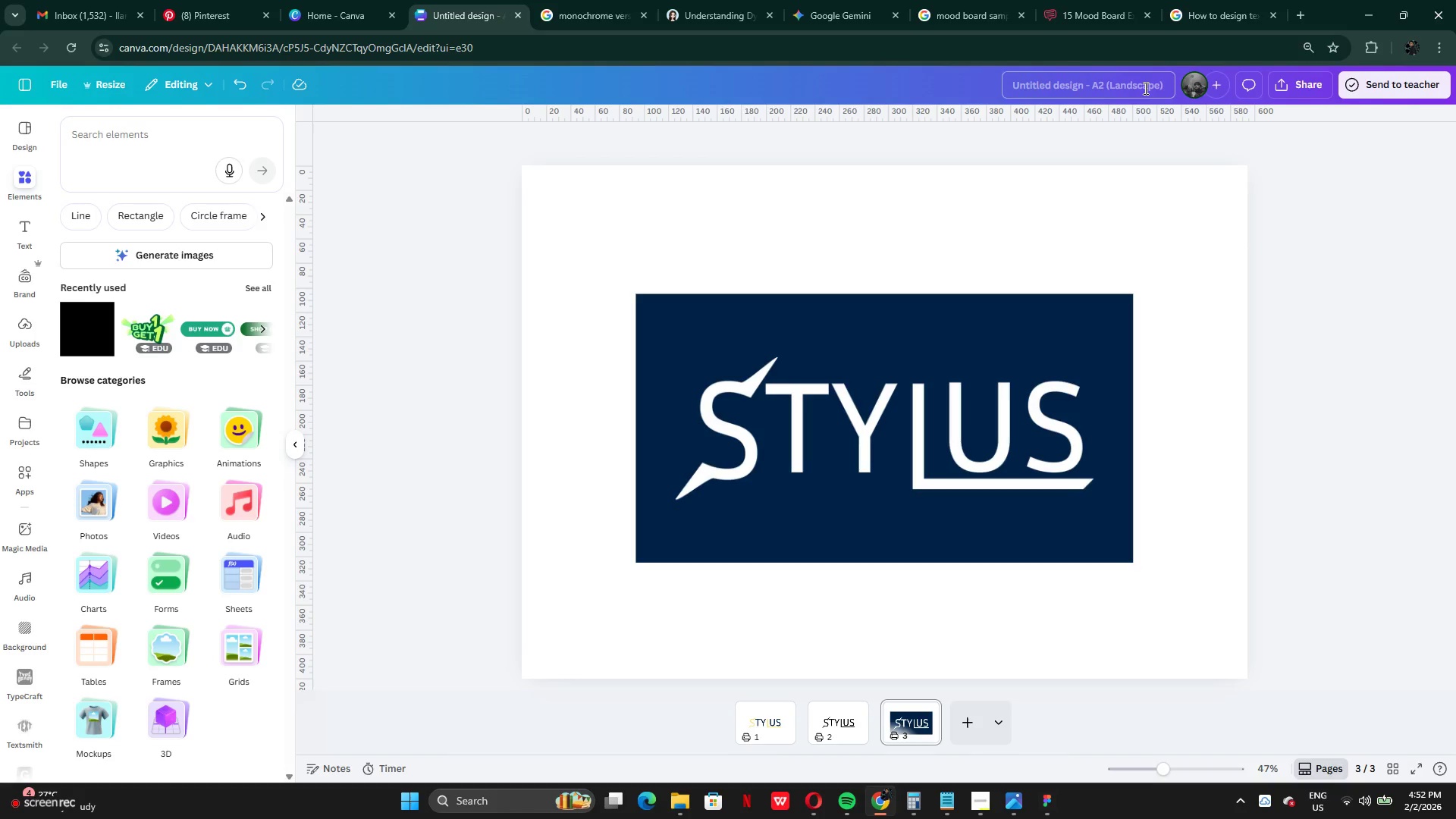 
key(Control+V)
 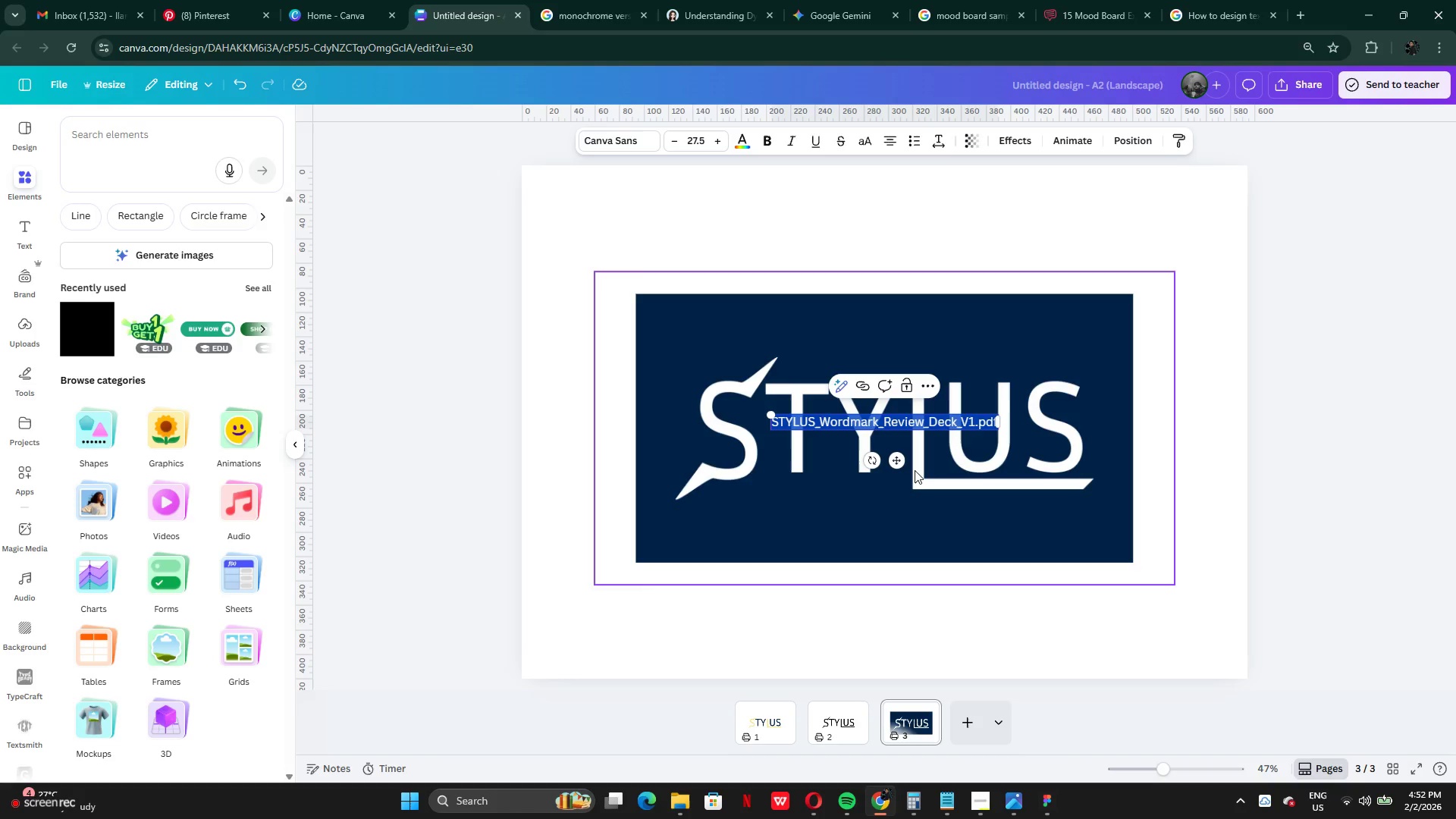 
key(Backspace)
 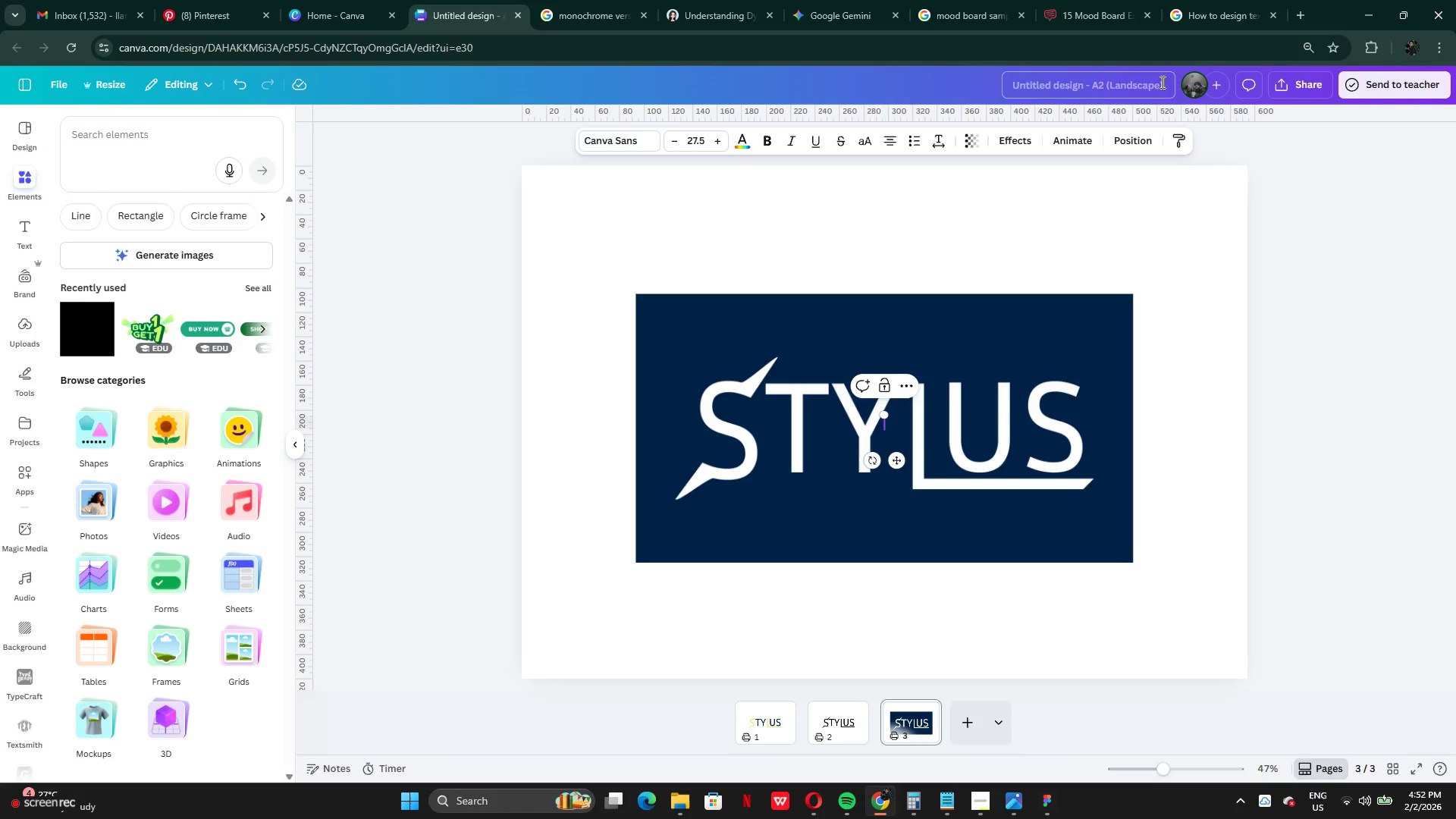 
left_click([1301, 194])
 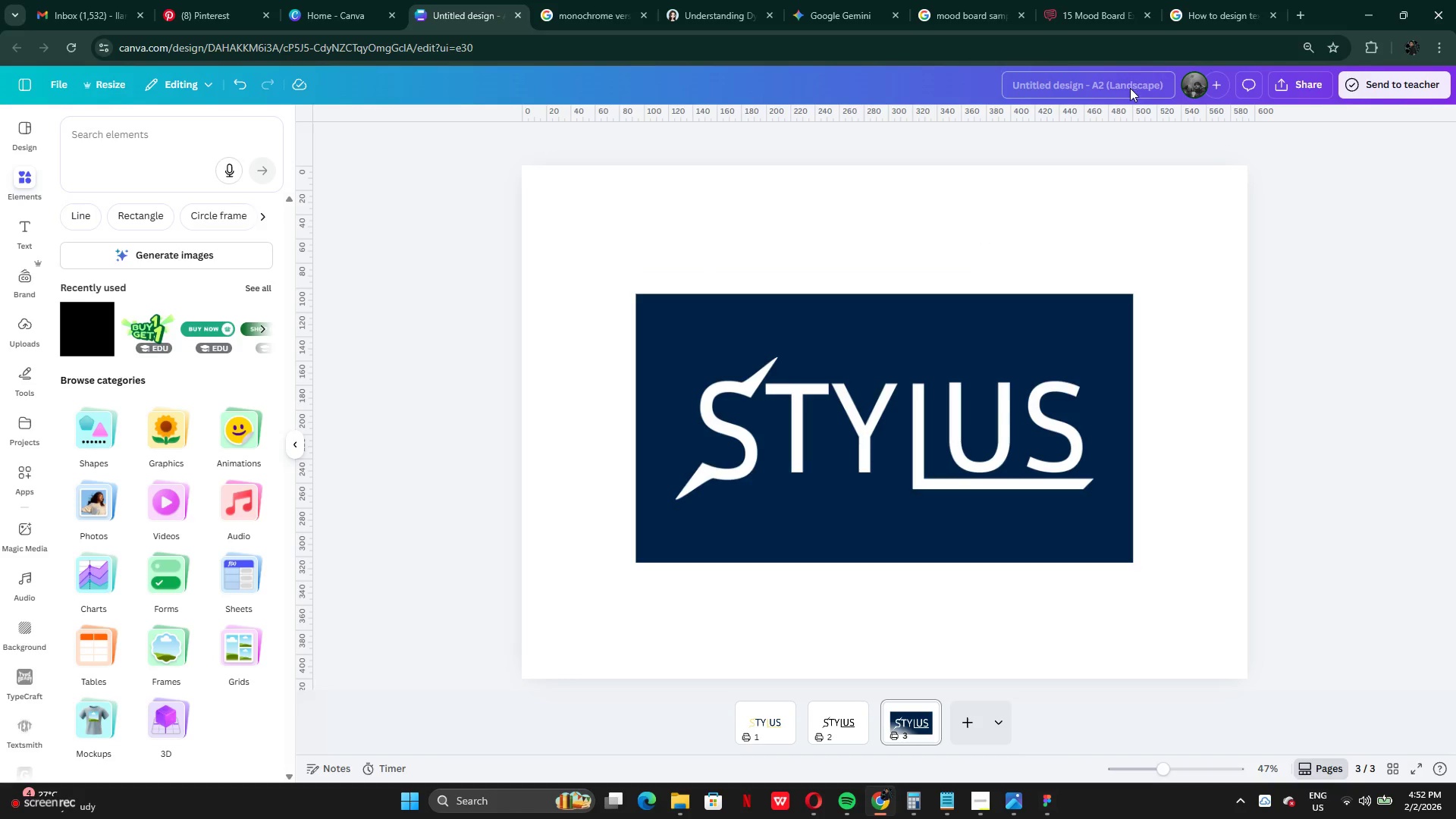 
double_click([1129, 87])
 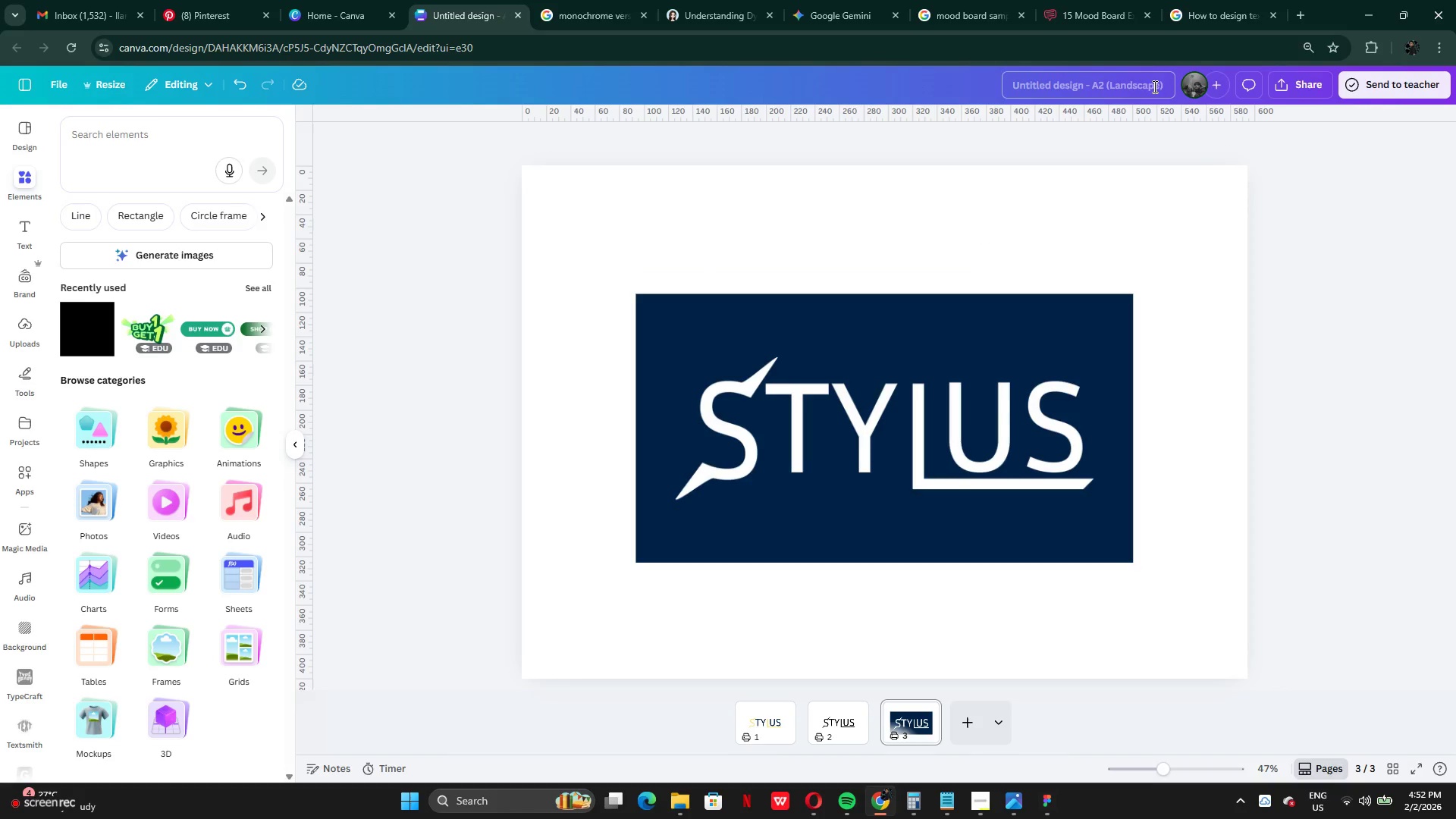 
left_click([1153, 86])
 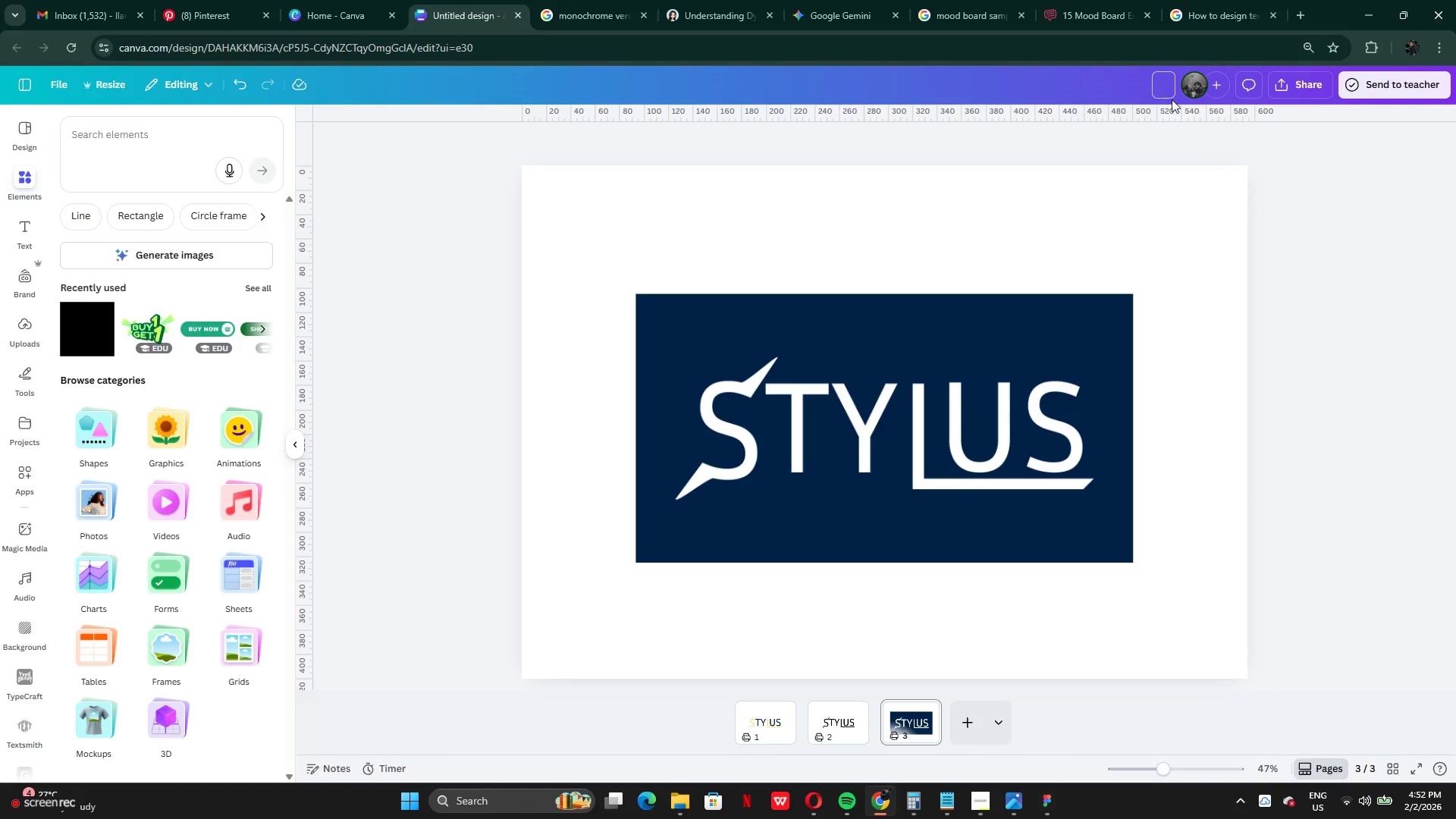 
key(Control+V)
 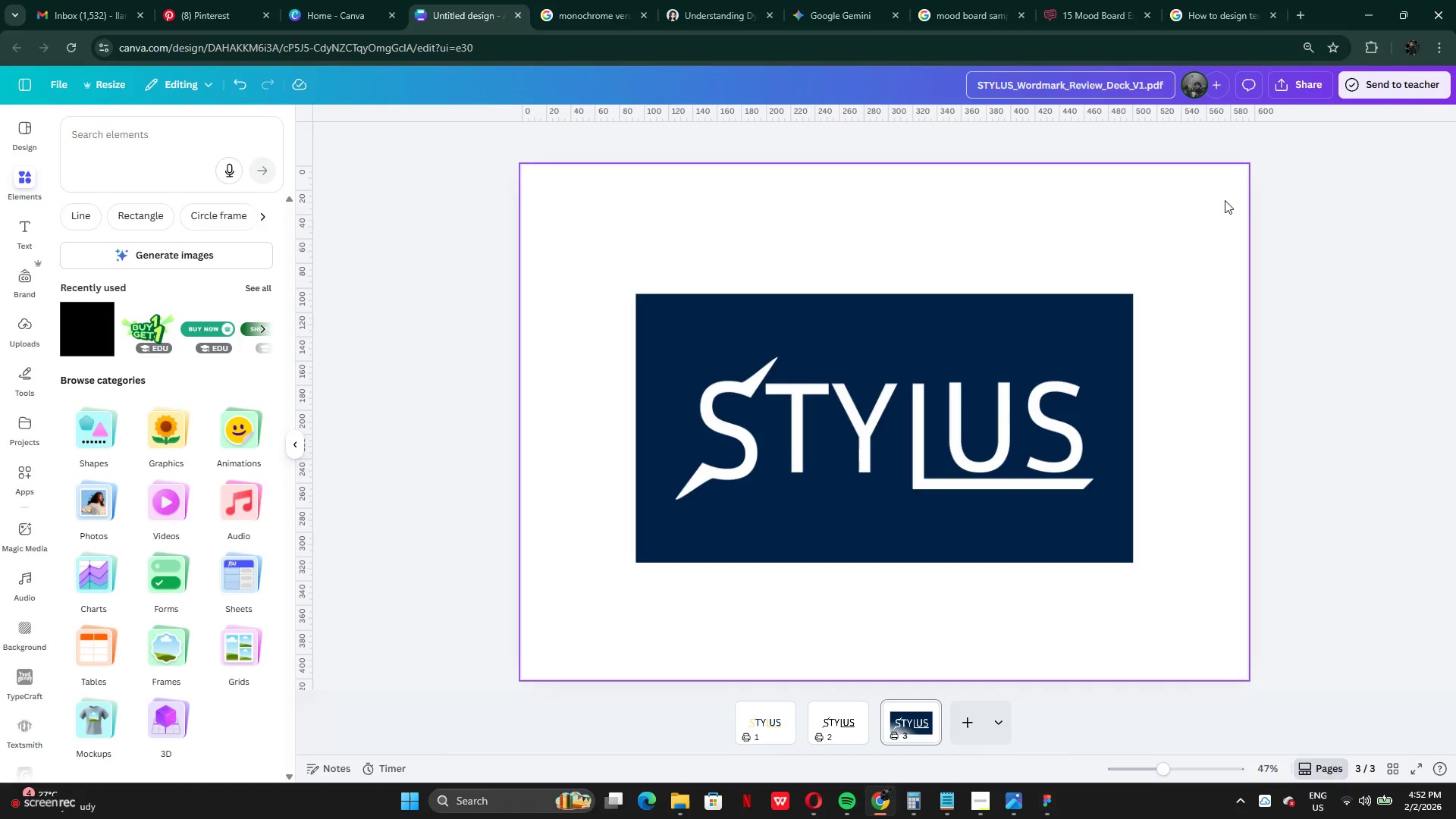 
key(Enter)
 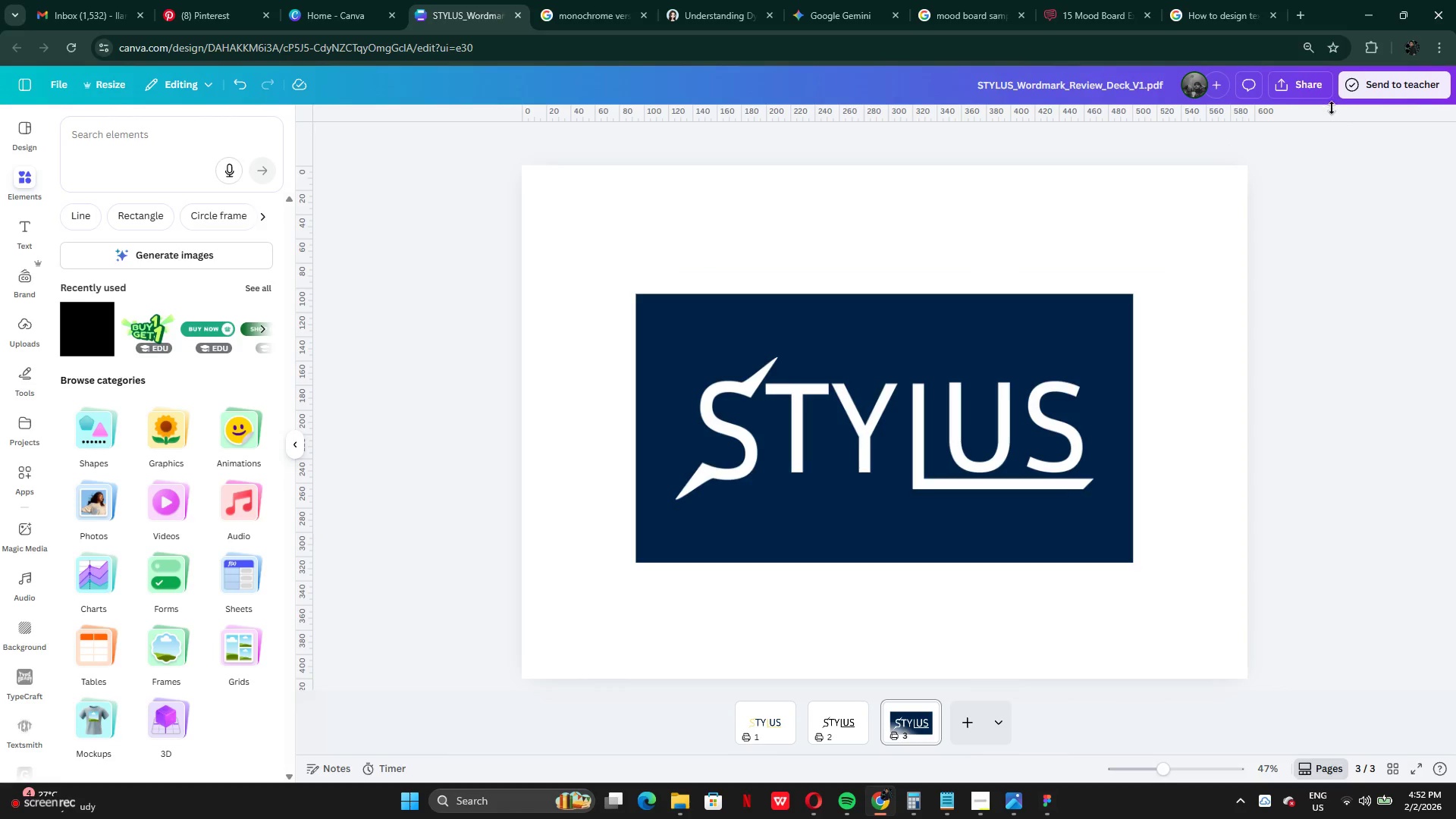 
left_click([1320, 88])
 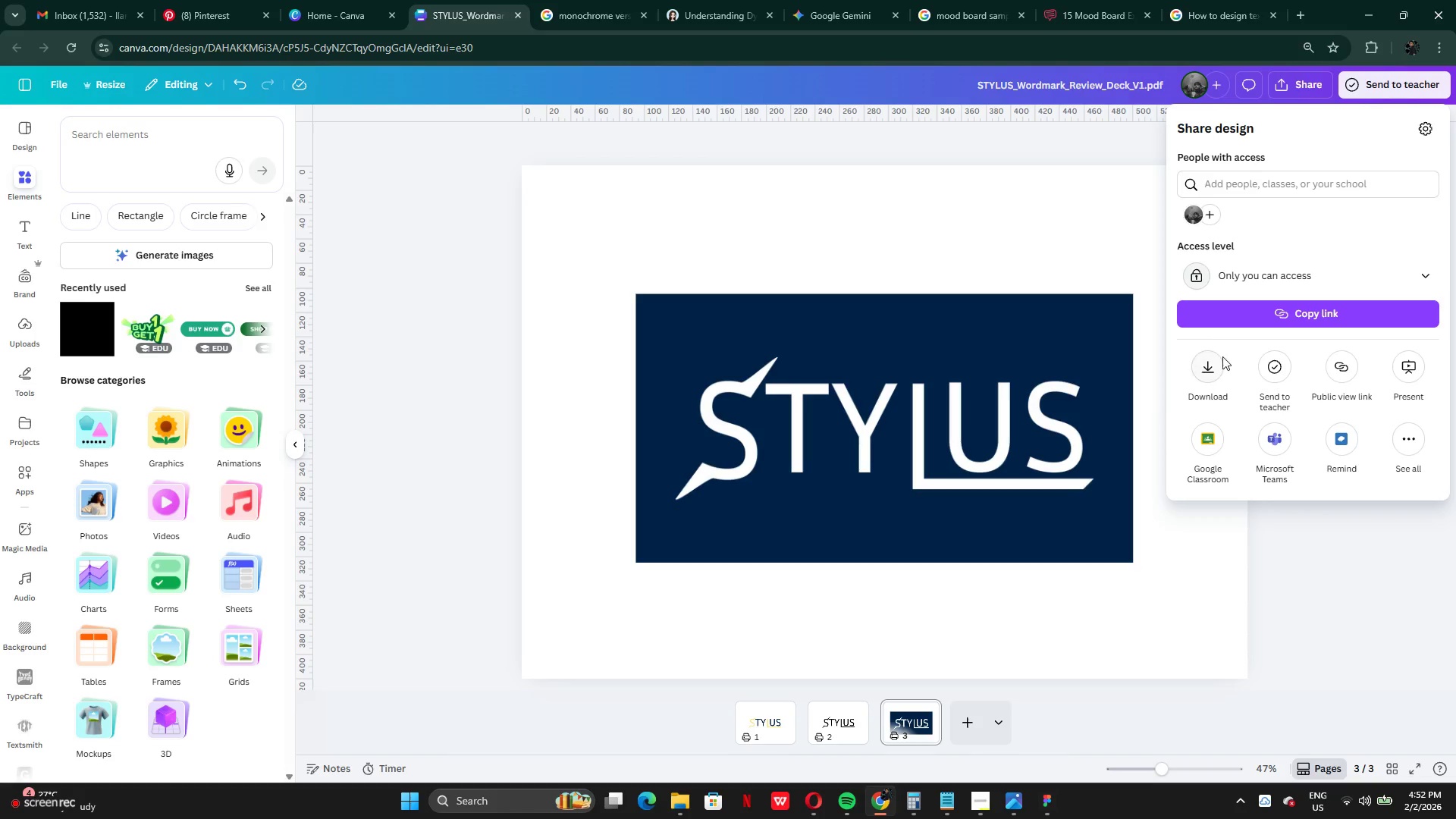 
mouse_move([1217, 347])
 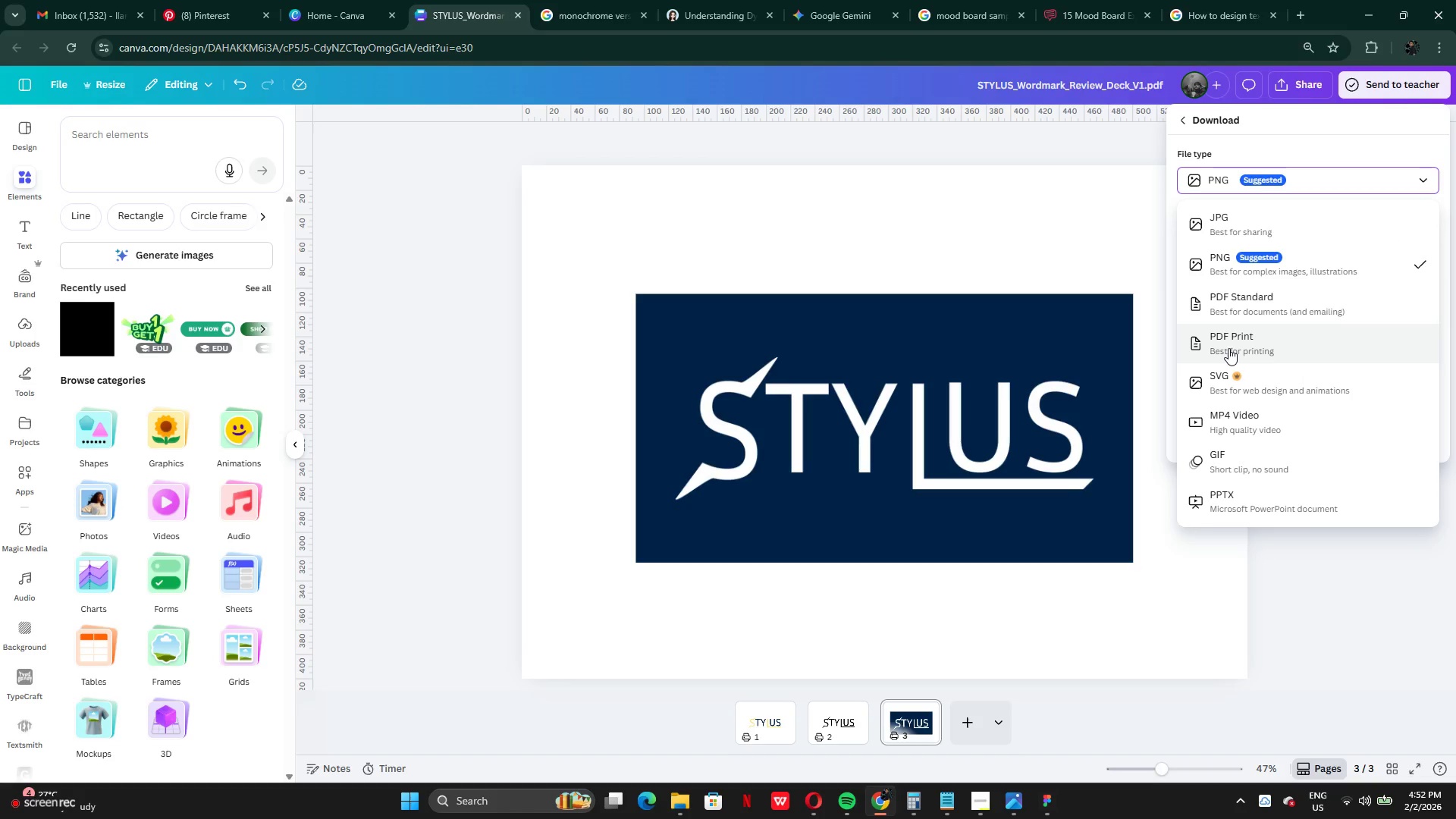 
left_click([1235, 310])
 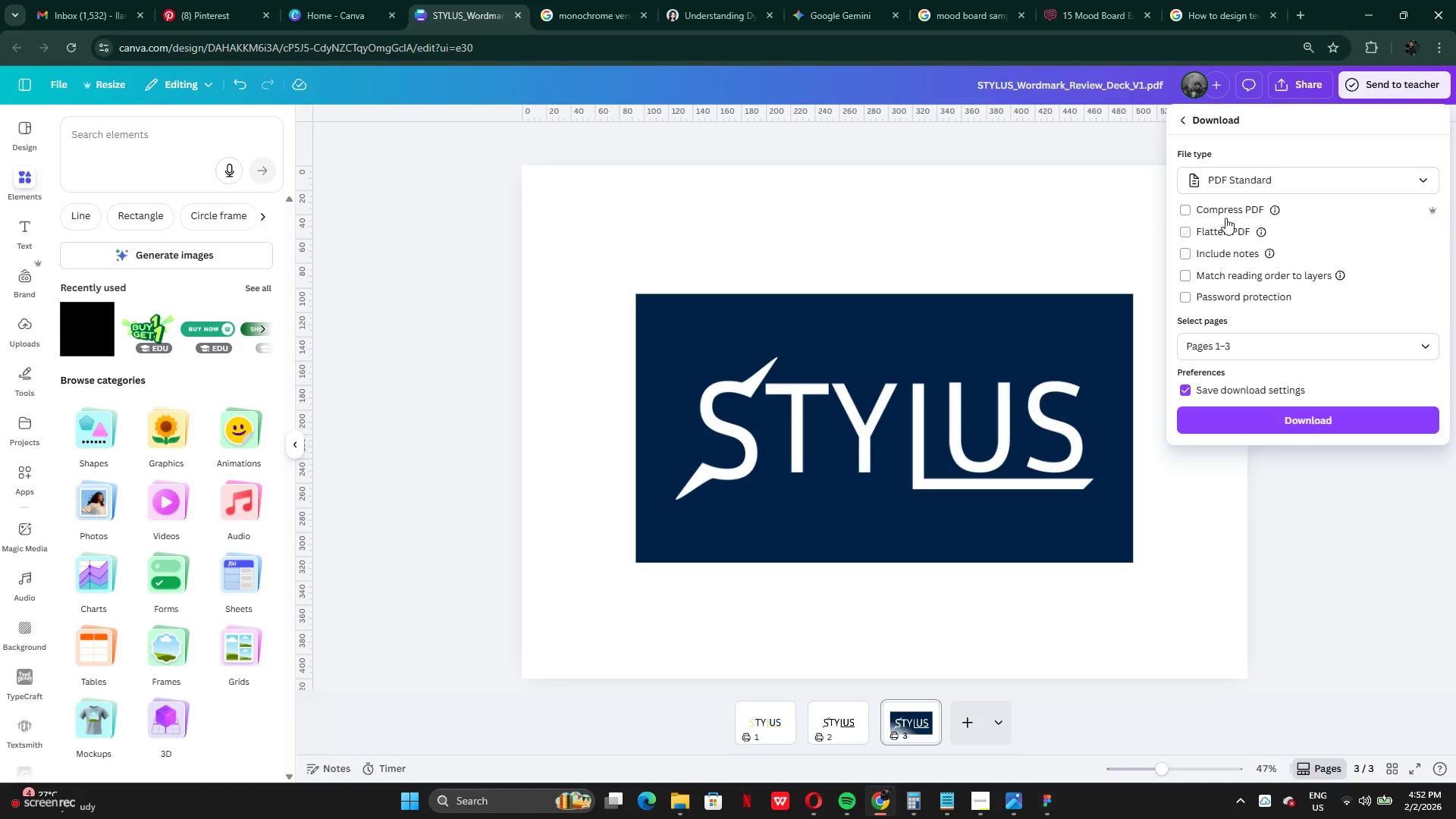 
left_click([1227, 180])
 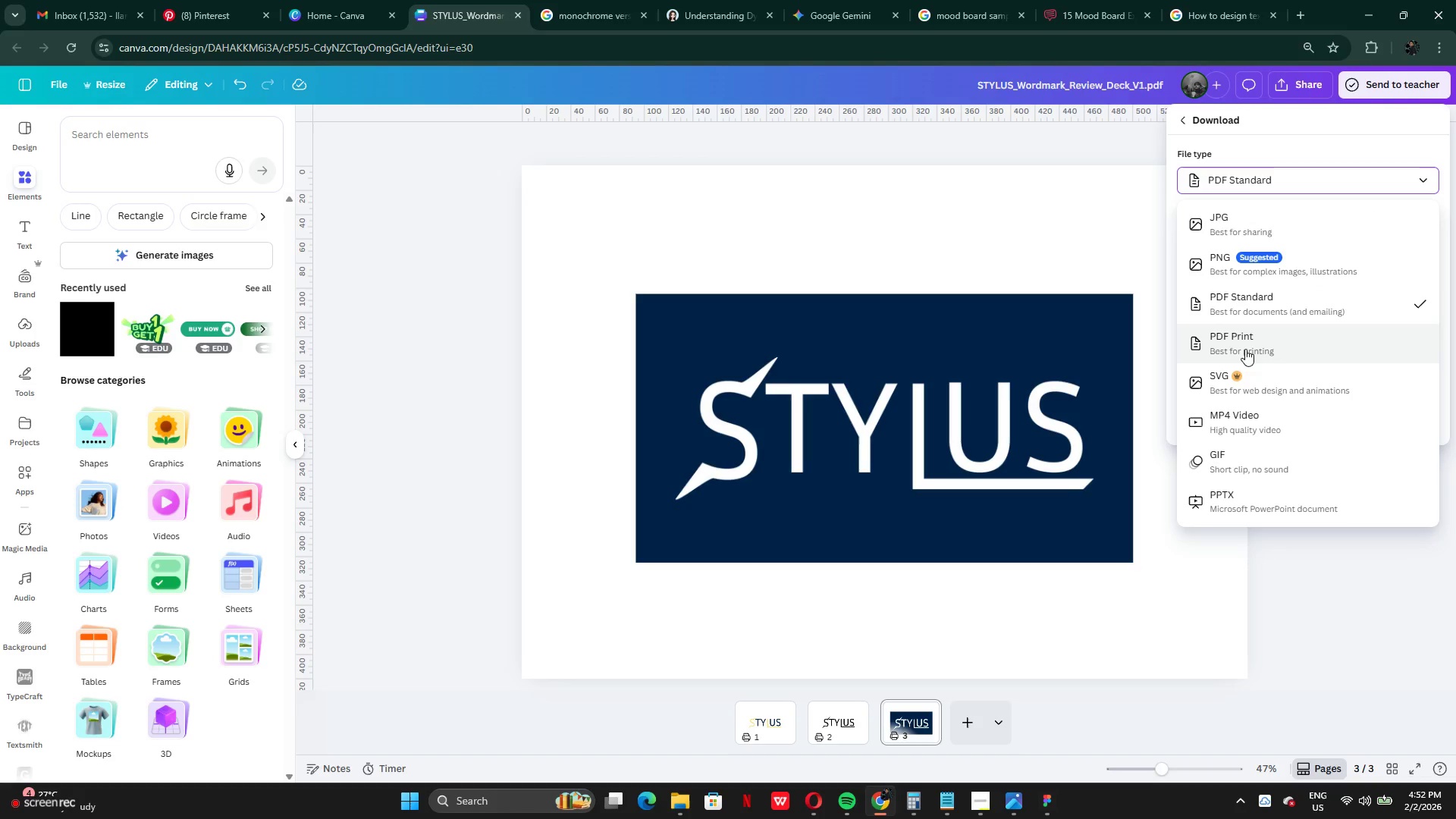 
left_click([1246, 347])
 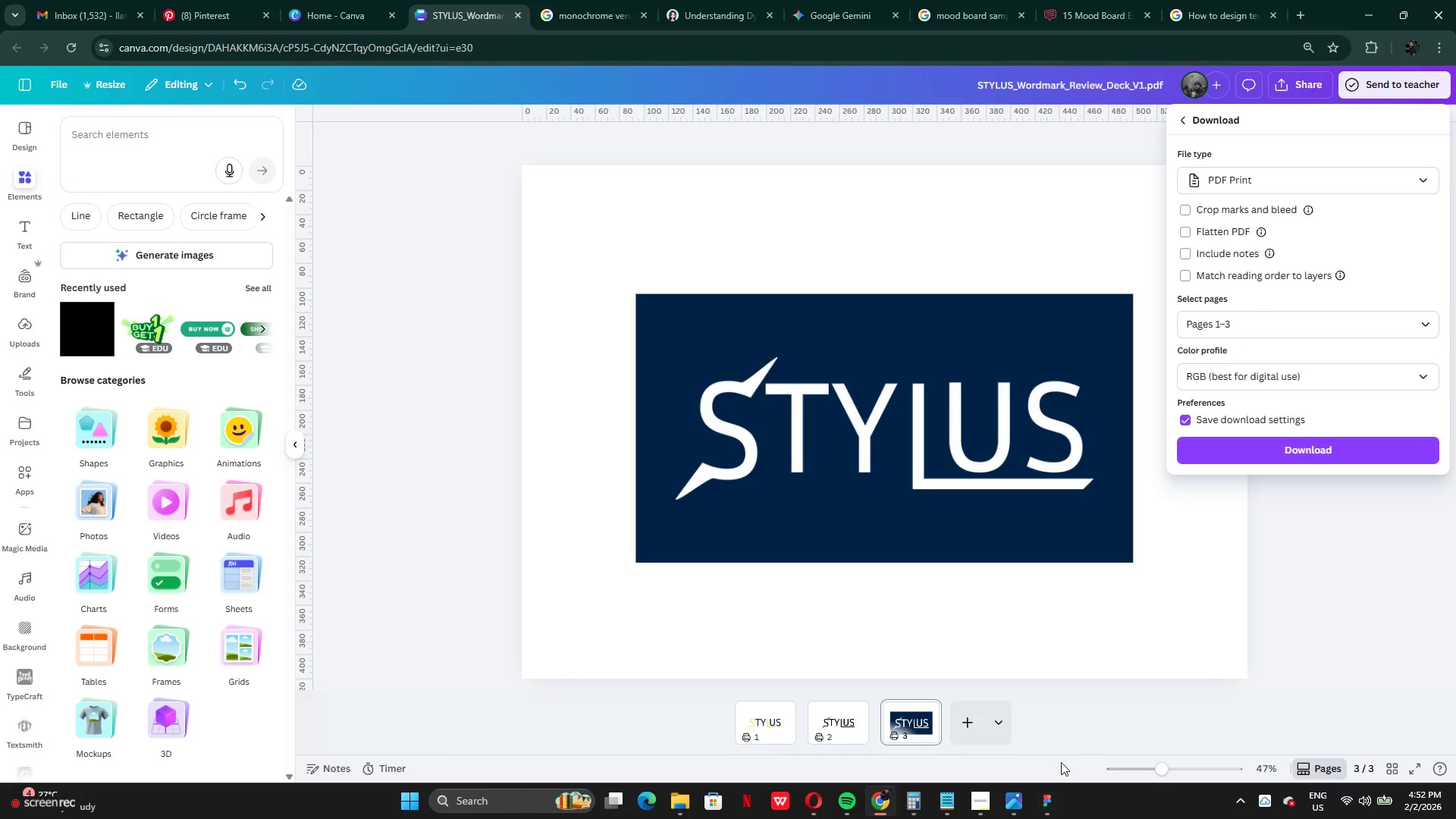 
left_click([982, 808])